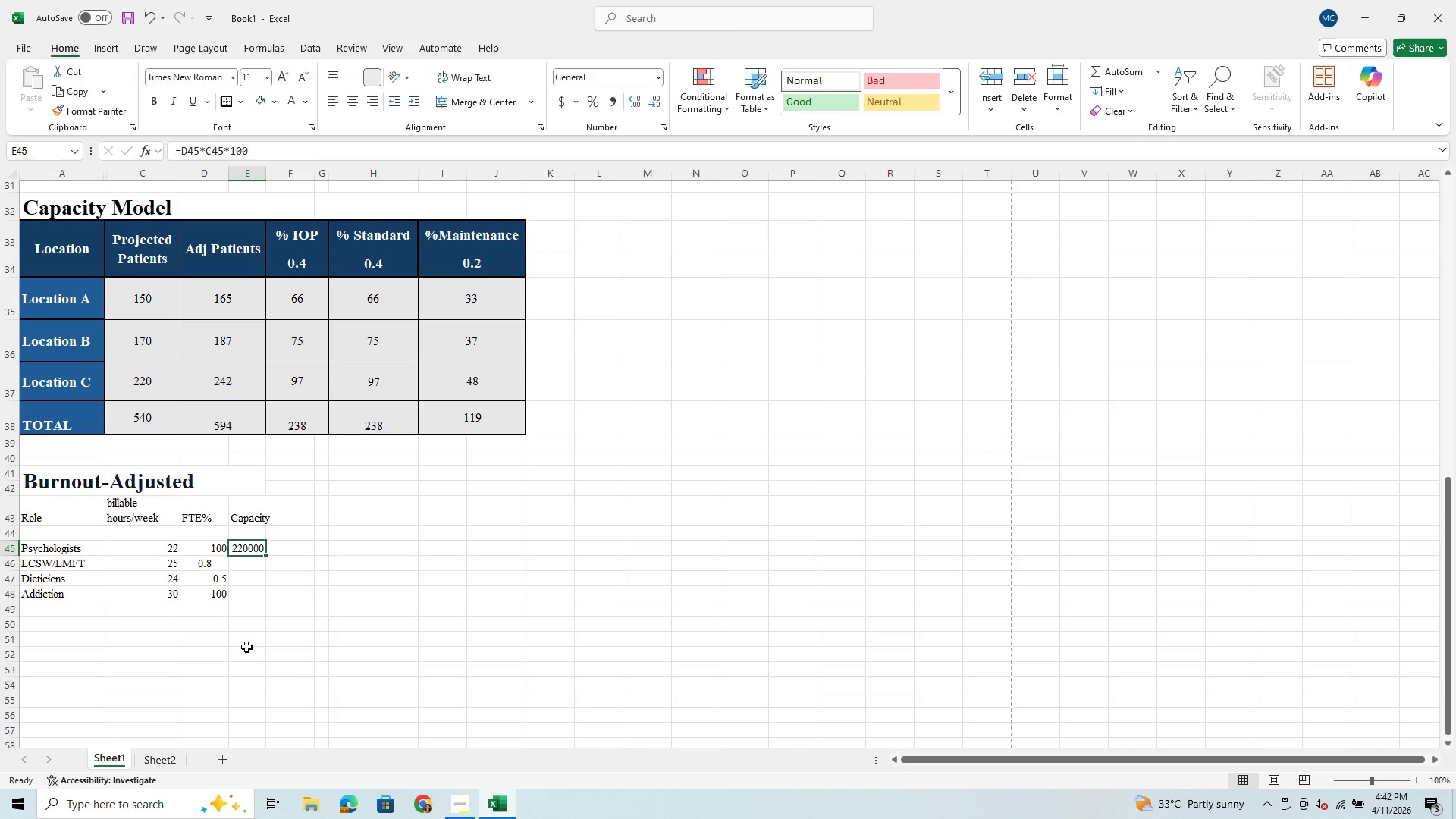 
wait(5.28)
 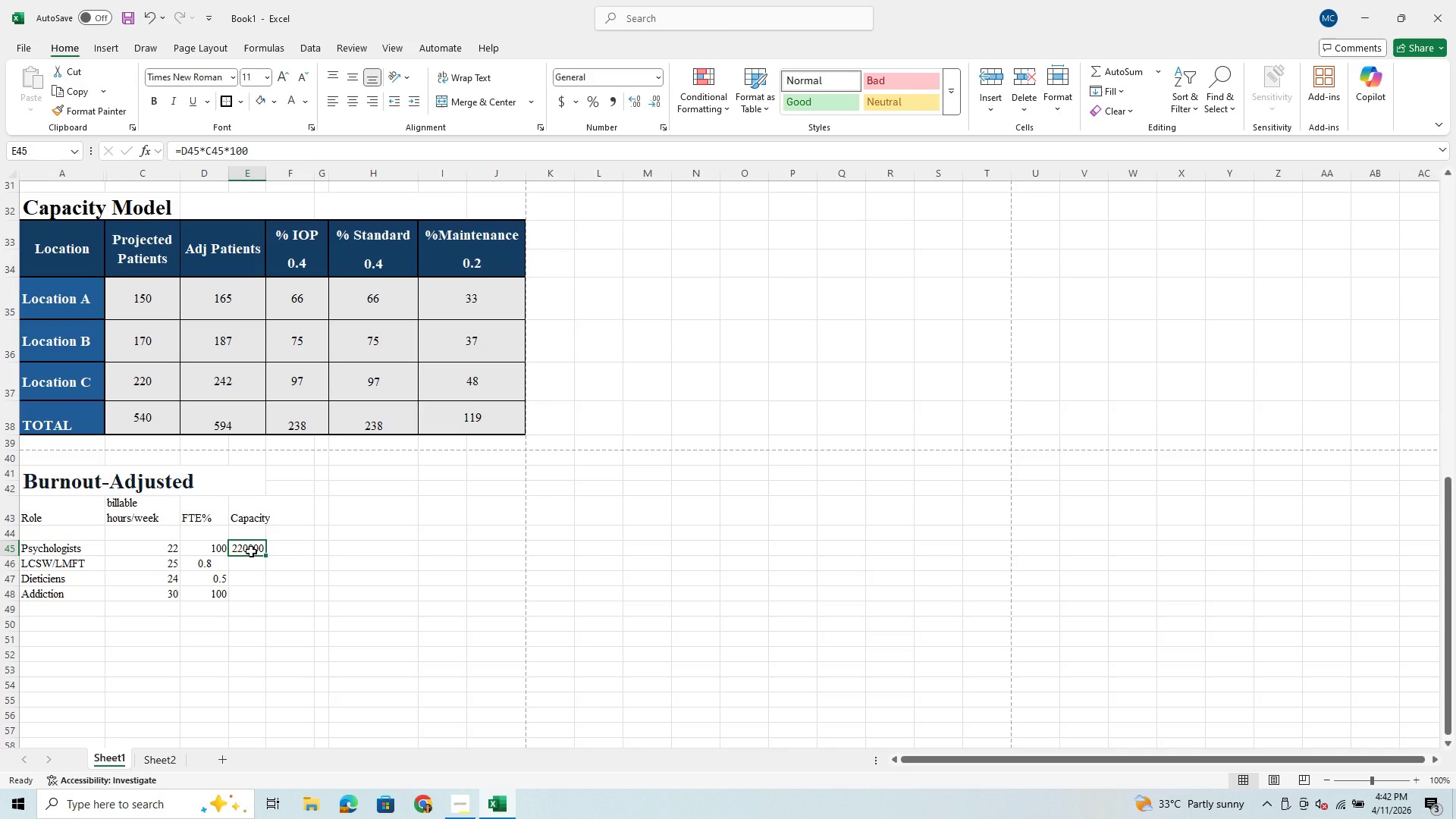 
left_click([167, 754])
 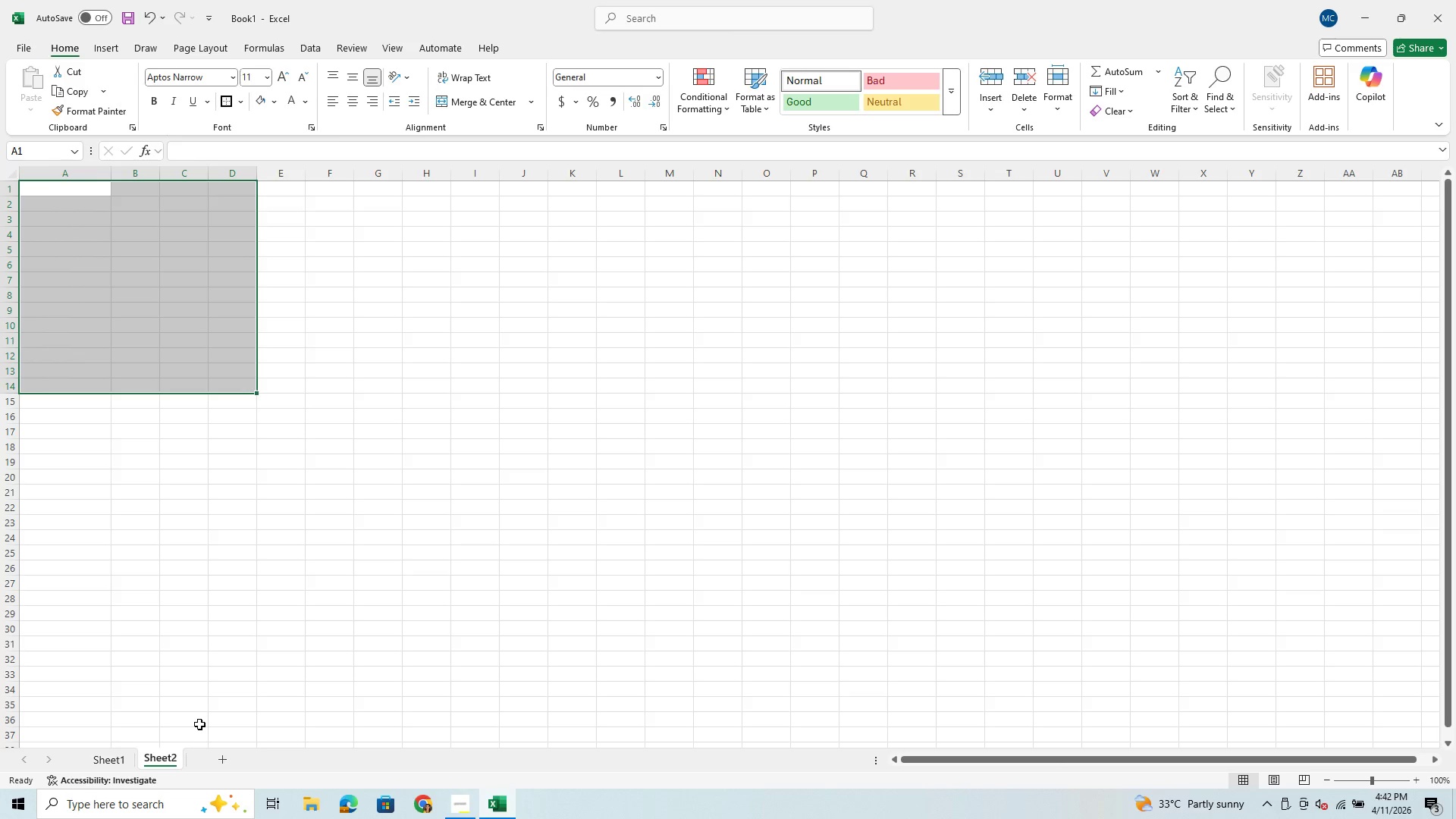 
wait(7.45)
 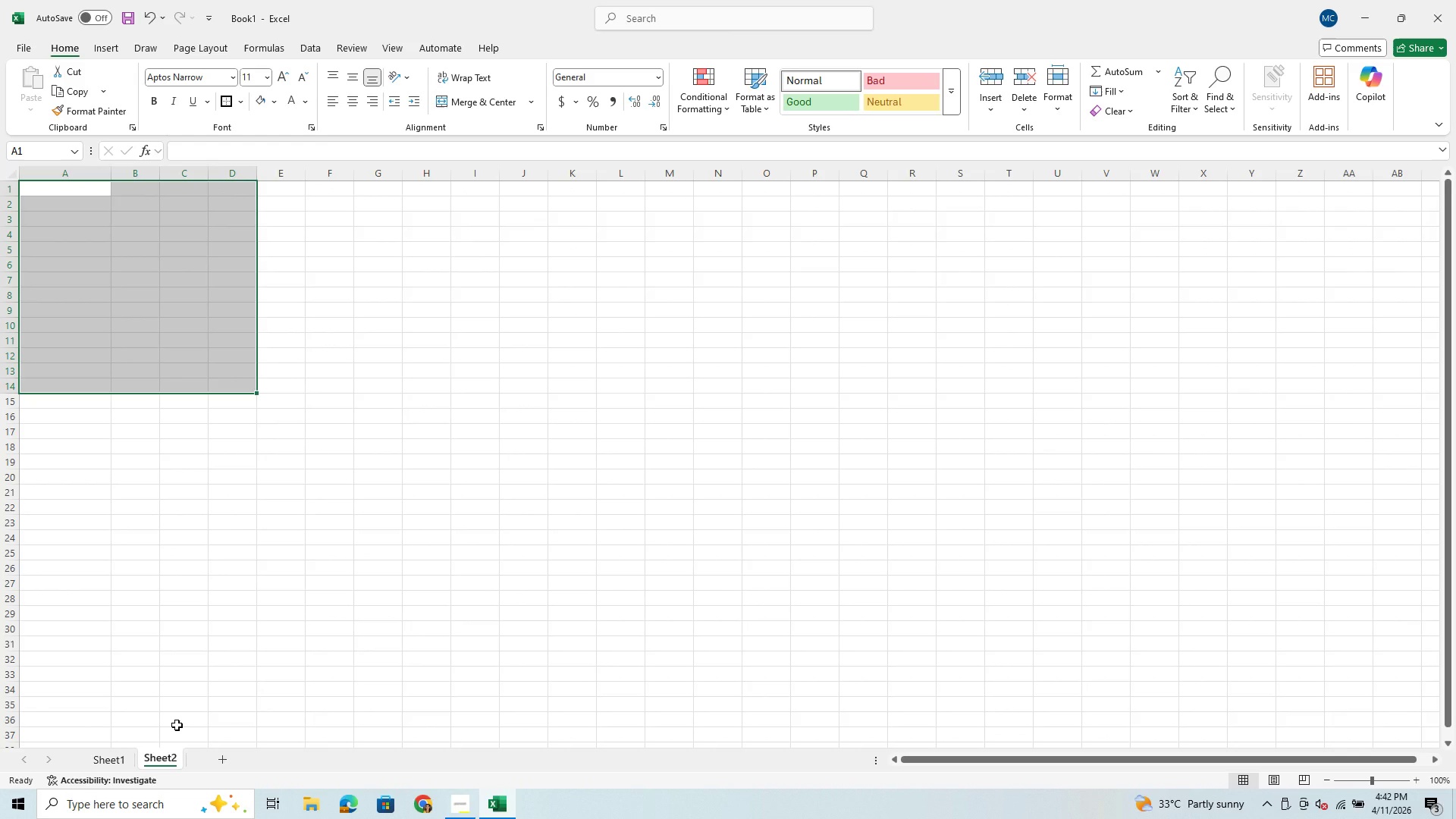 
left_click([117, 765])
 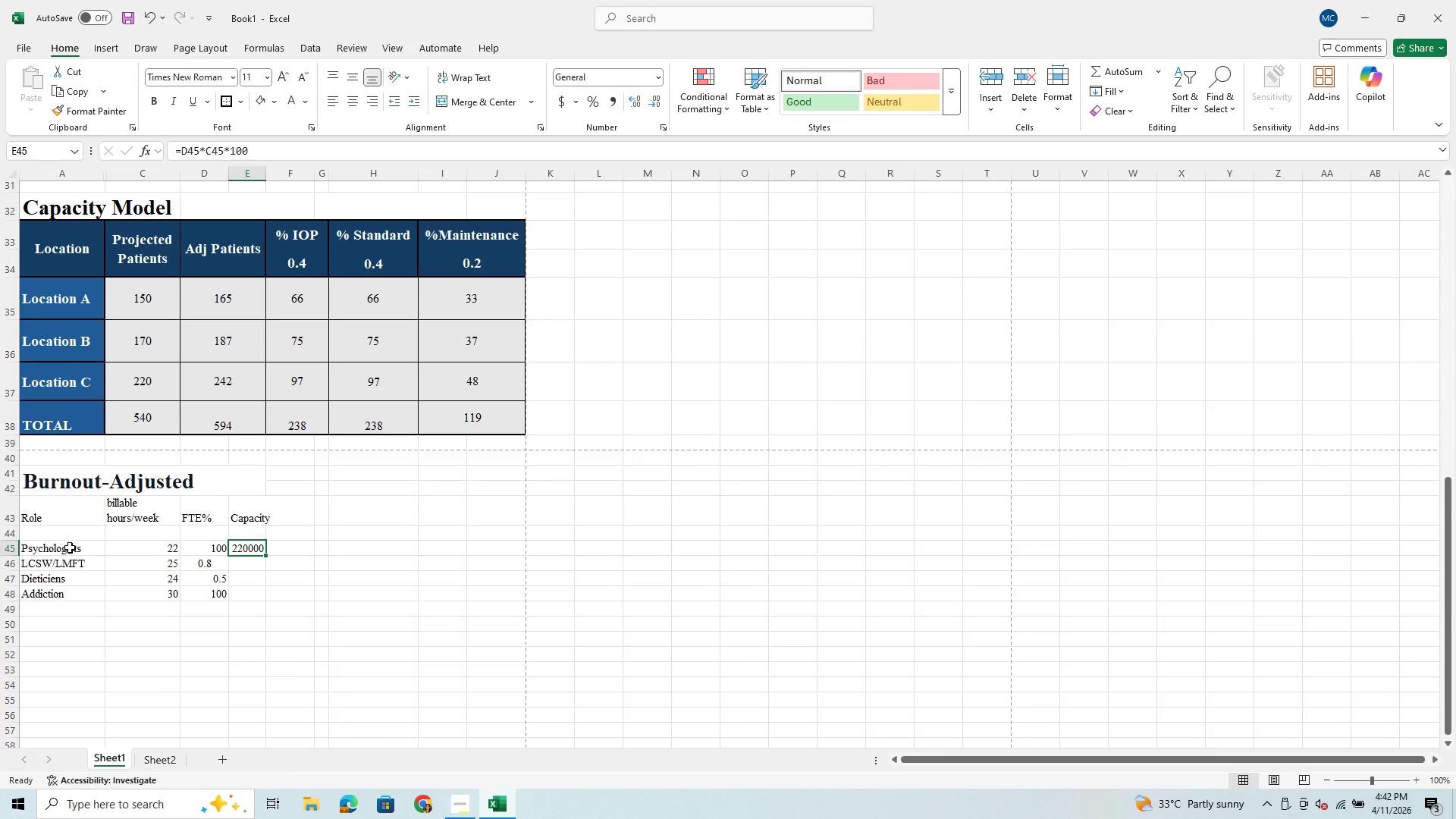 
left_click_drag(start_coordinate=[70, 548], to_coordinate=[87, 590])
 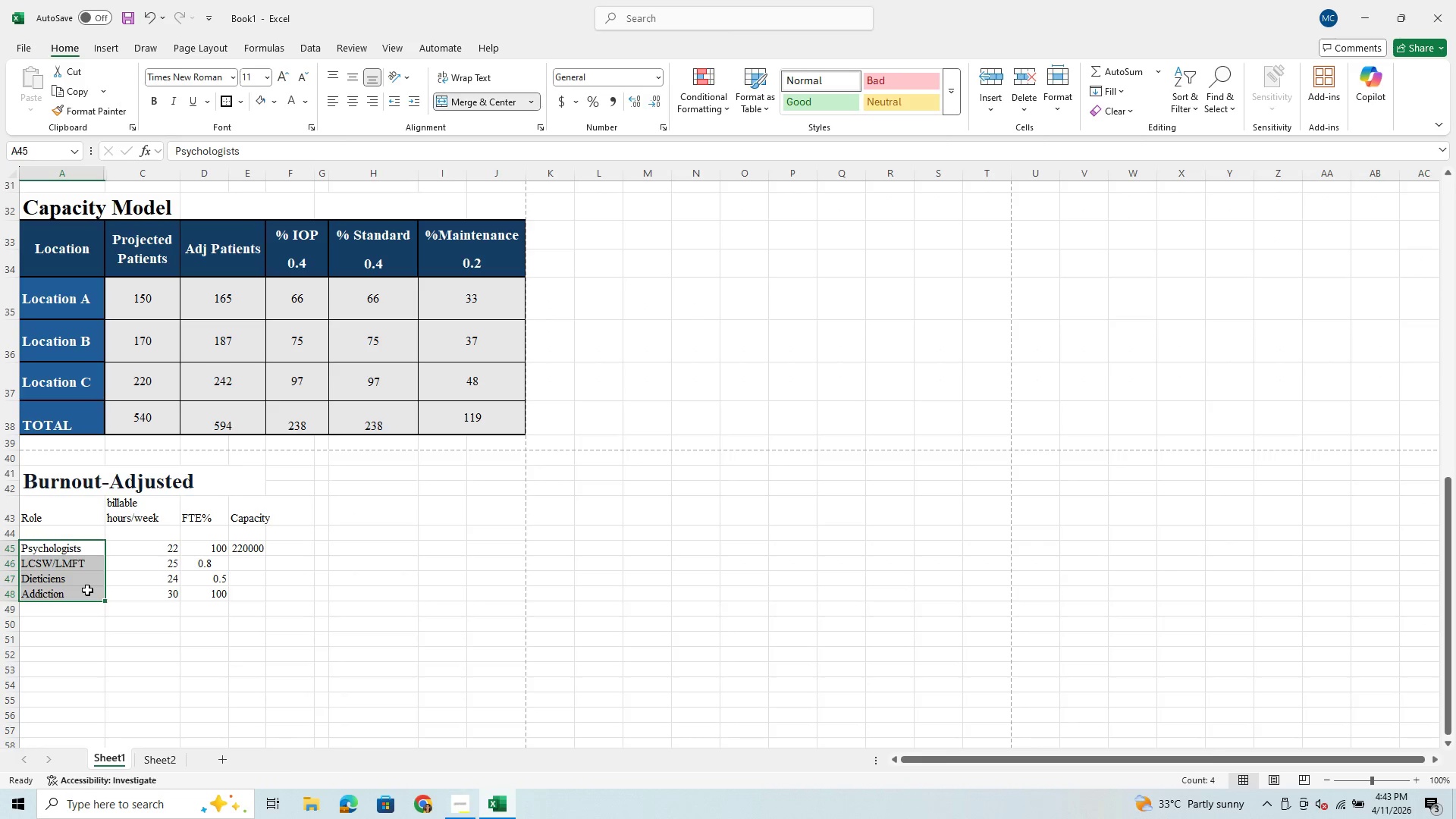 
key(Control+C)
 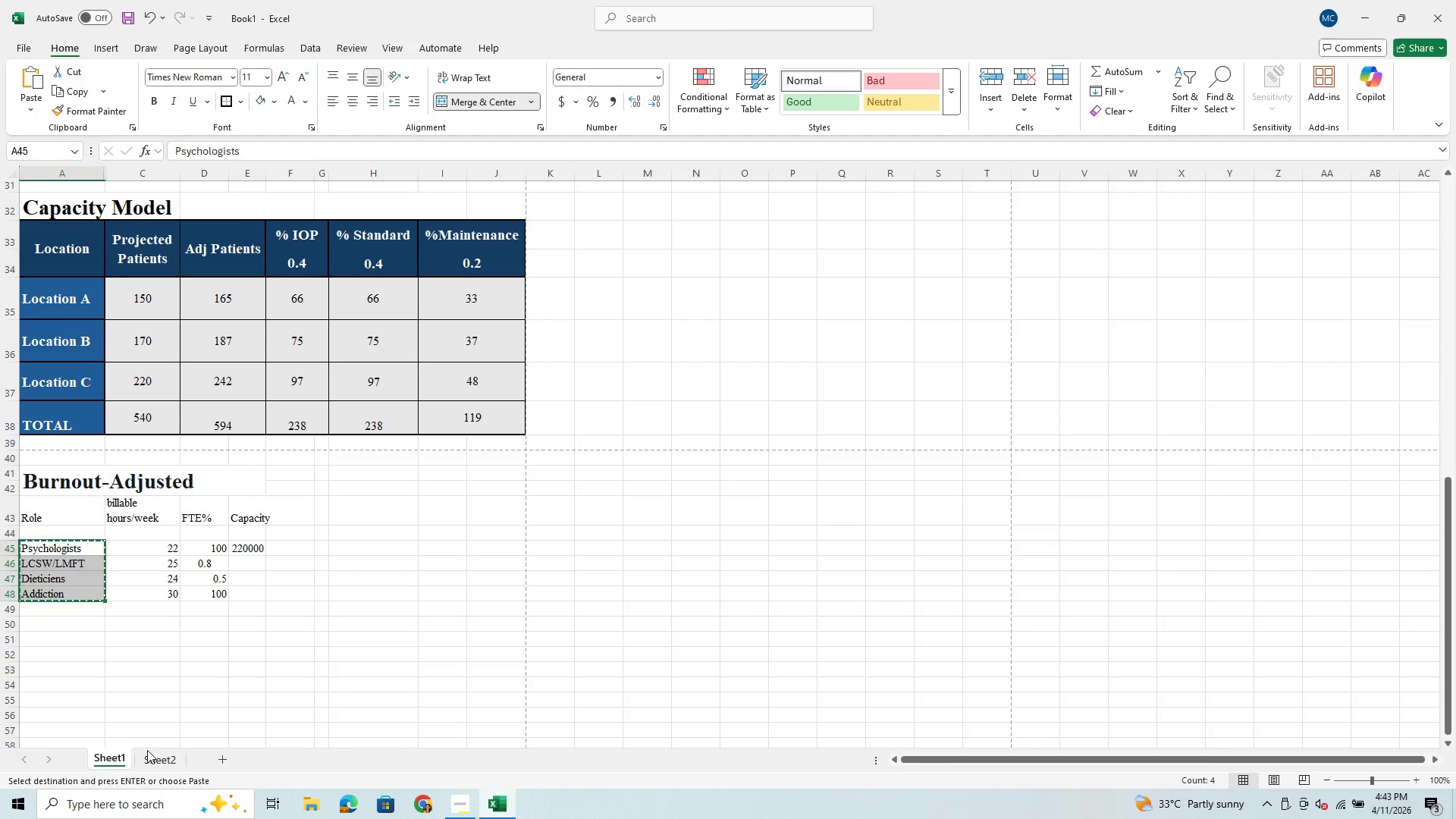 
left_click([149, 755])
 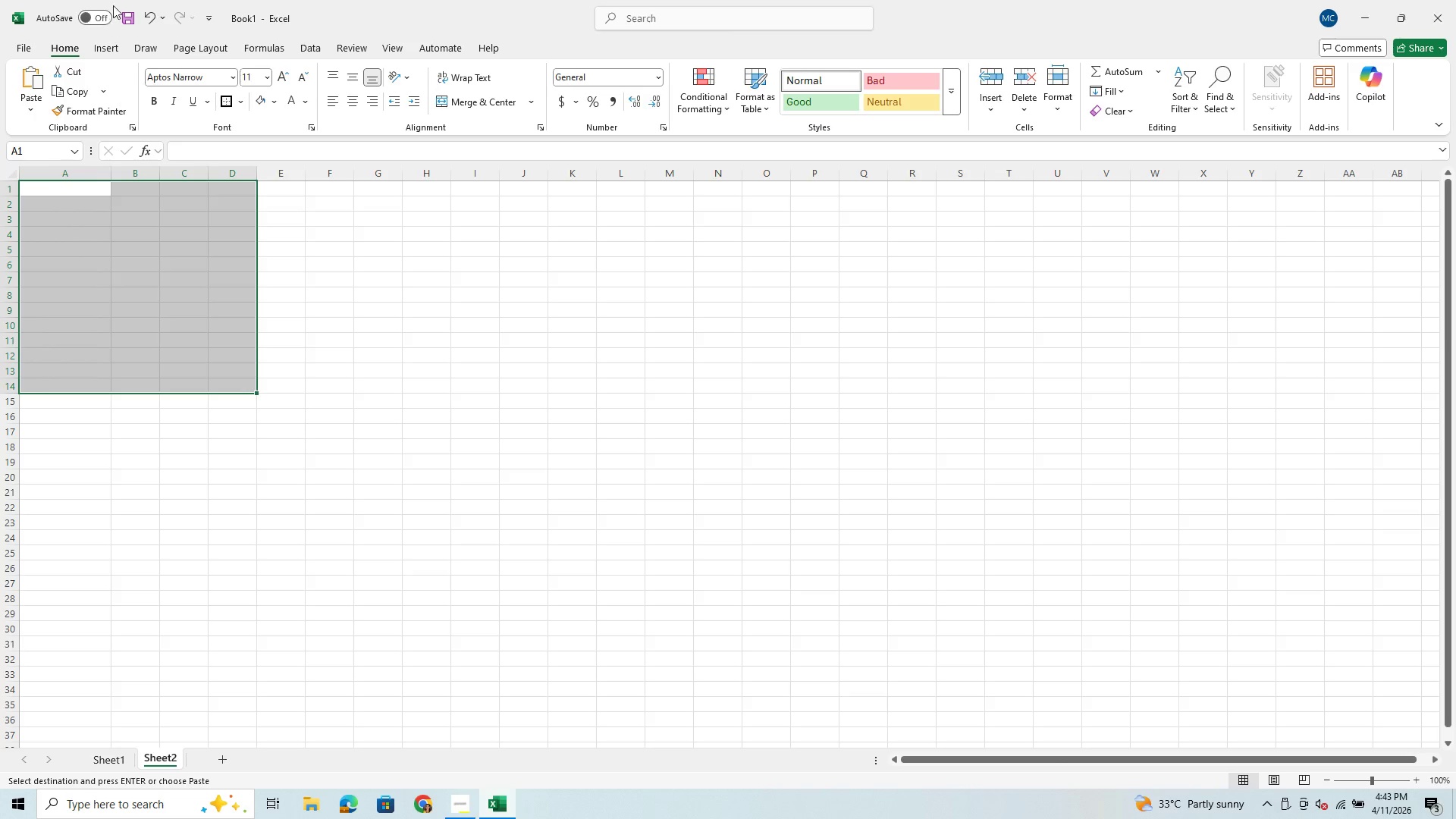 
left_click([152, 11])
 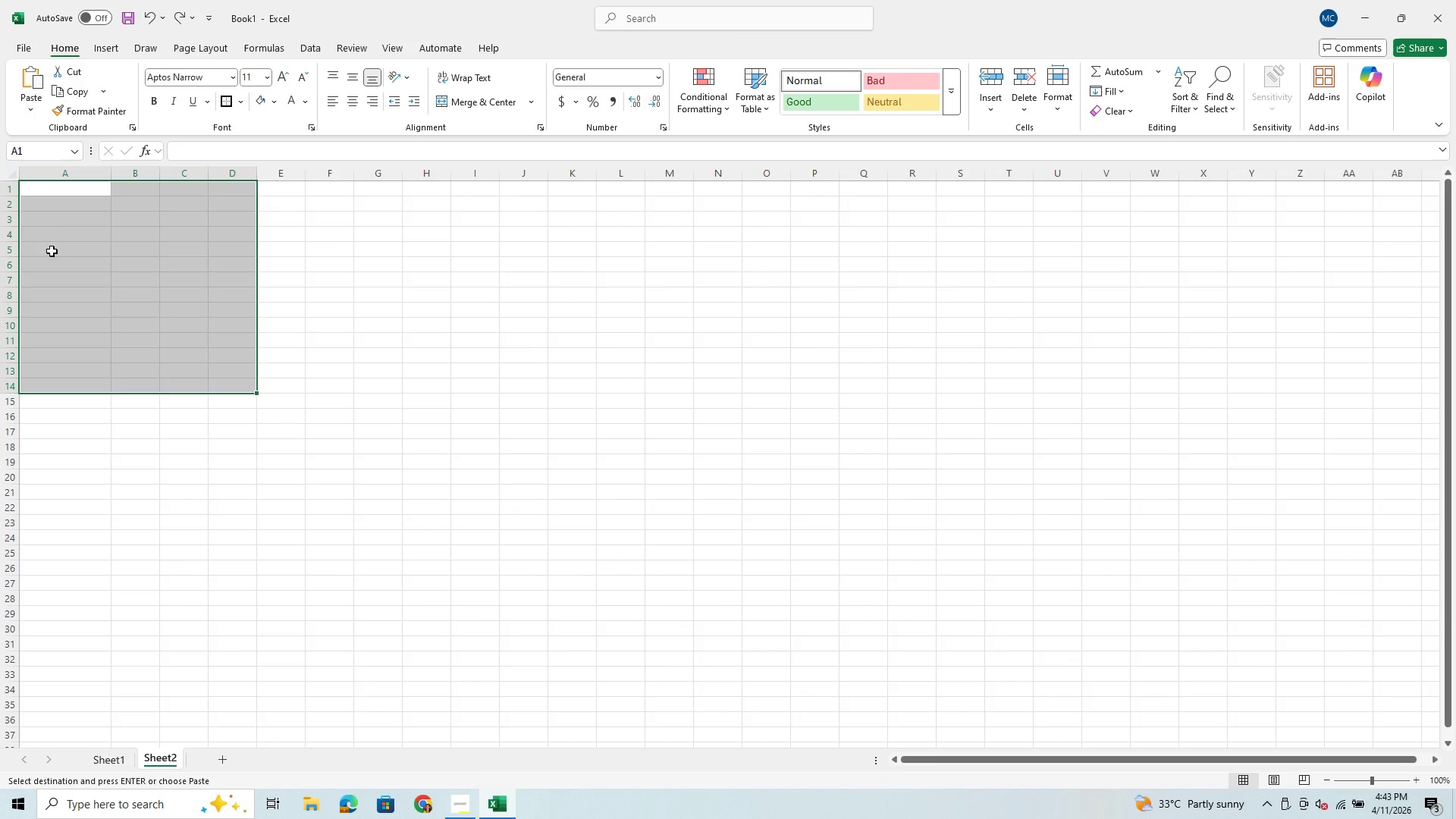 
key(Control+V)
 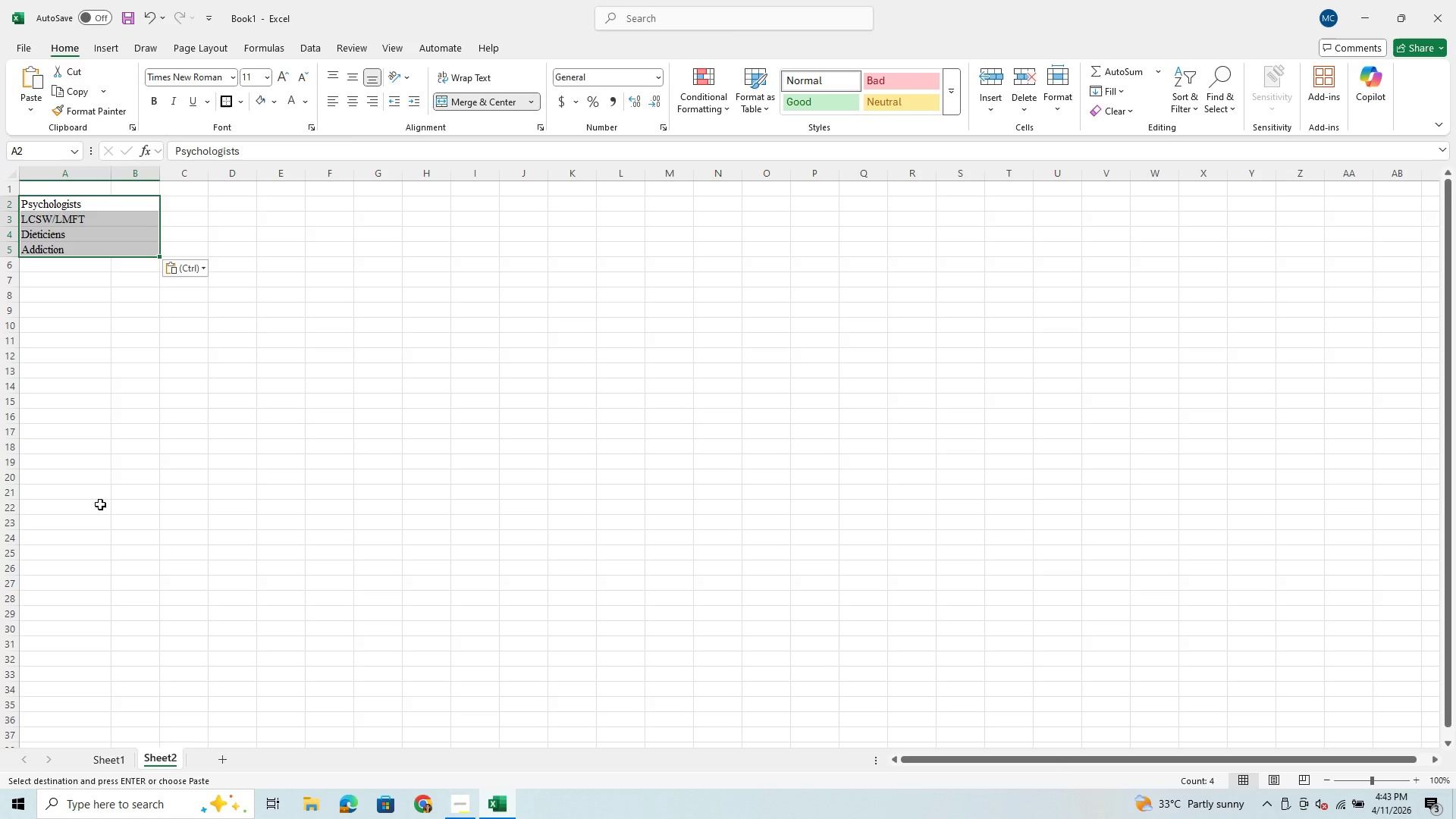 
wait(6.27)
 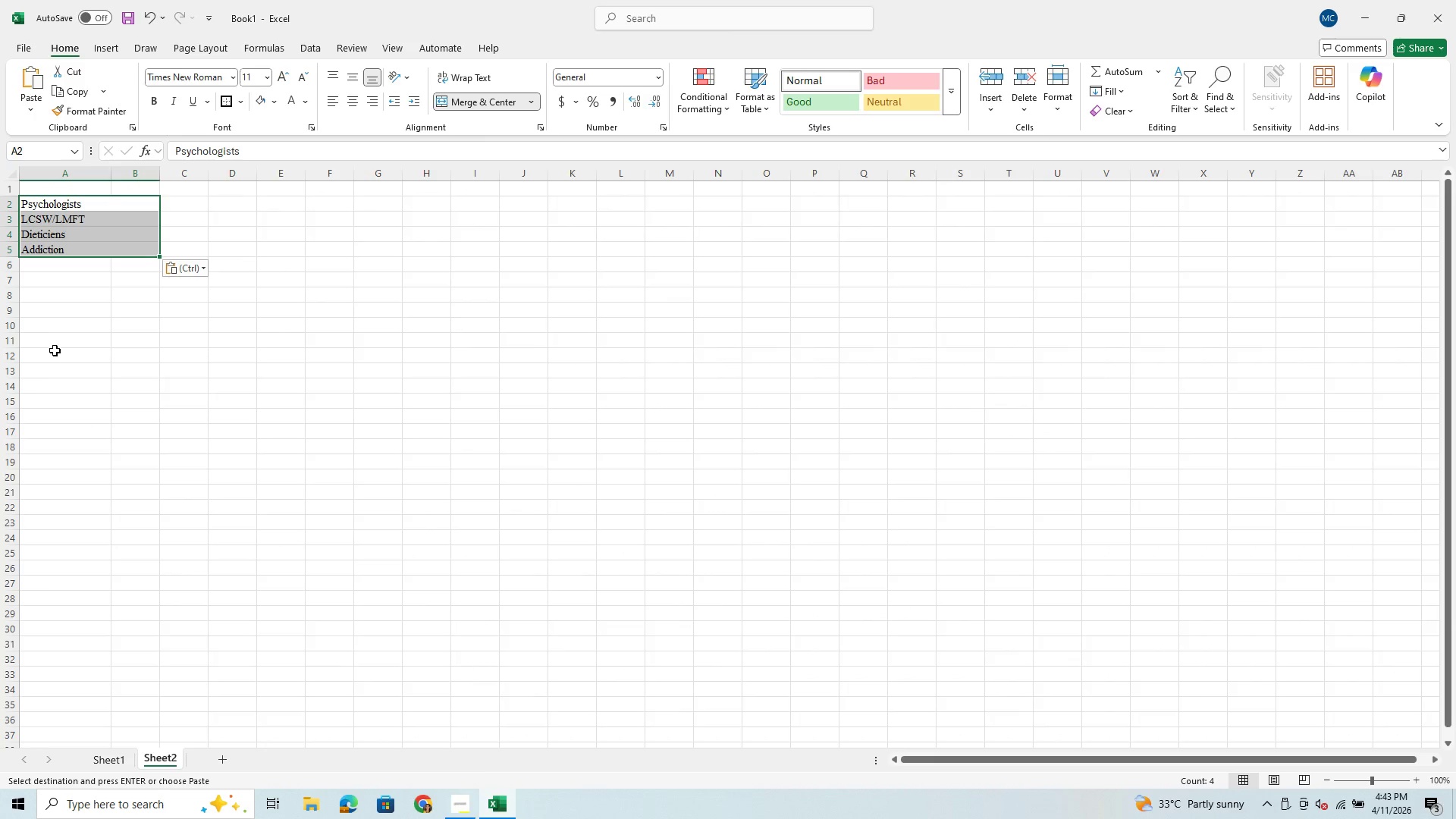 
left_click([125, 206])
 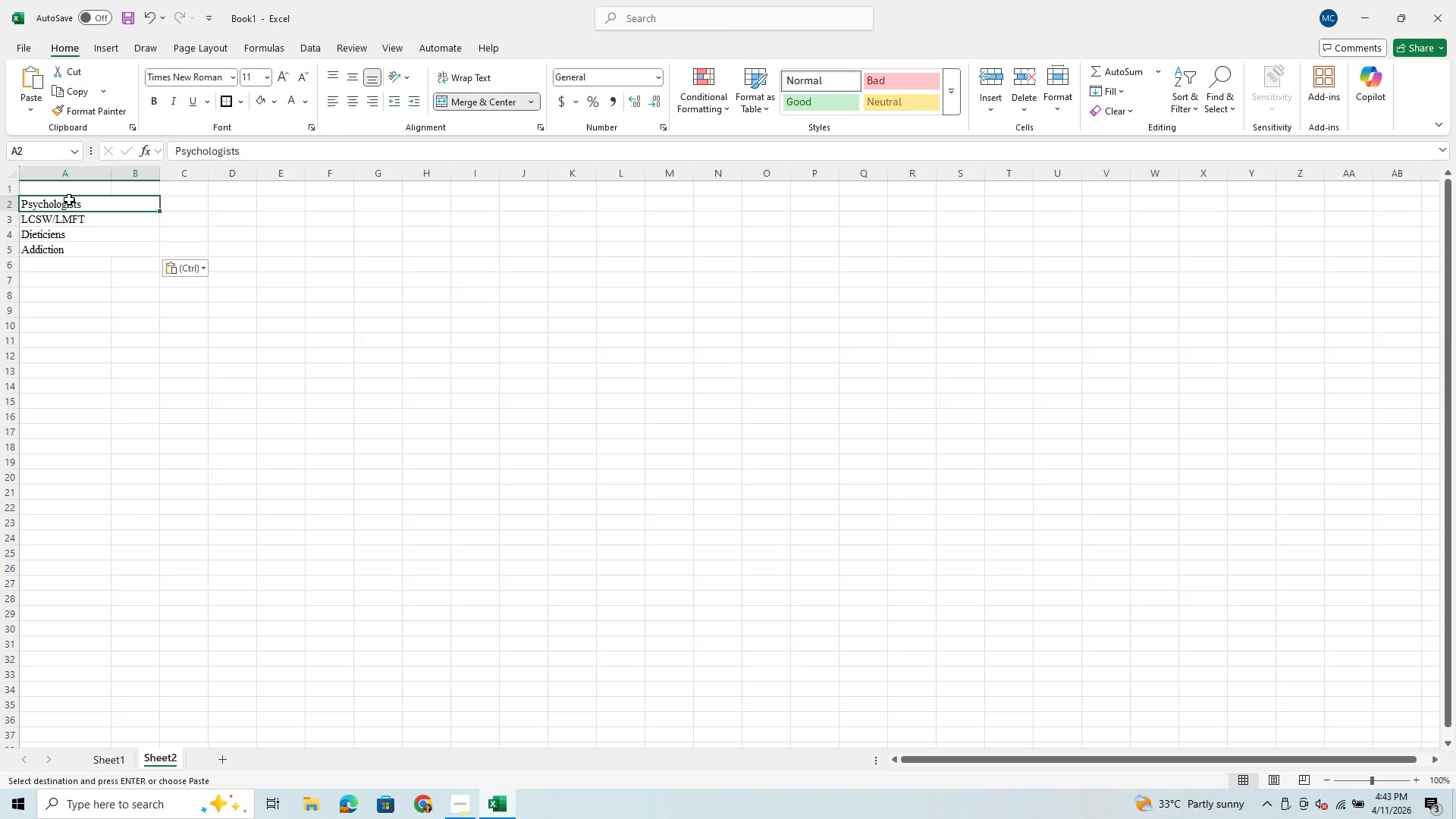 
left_click([69, 199])
 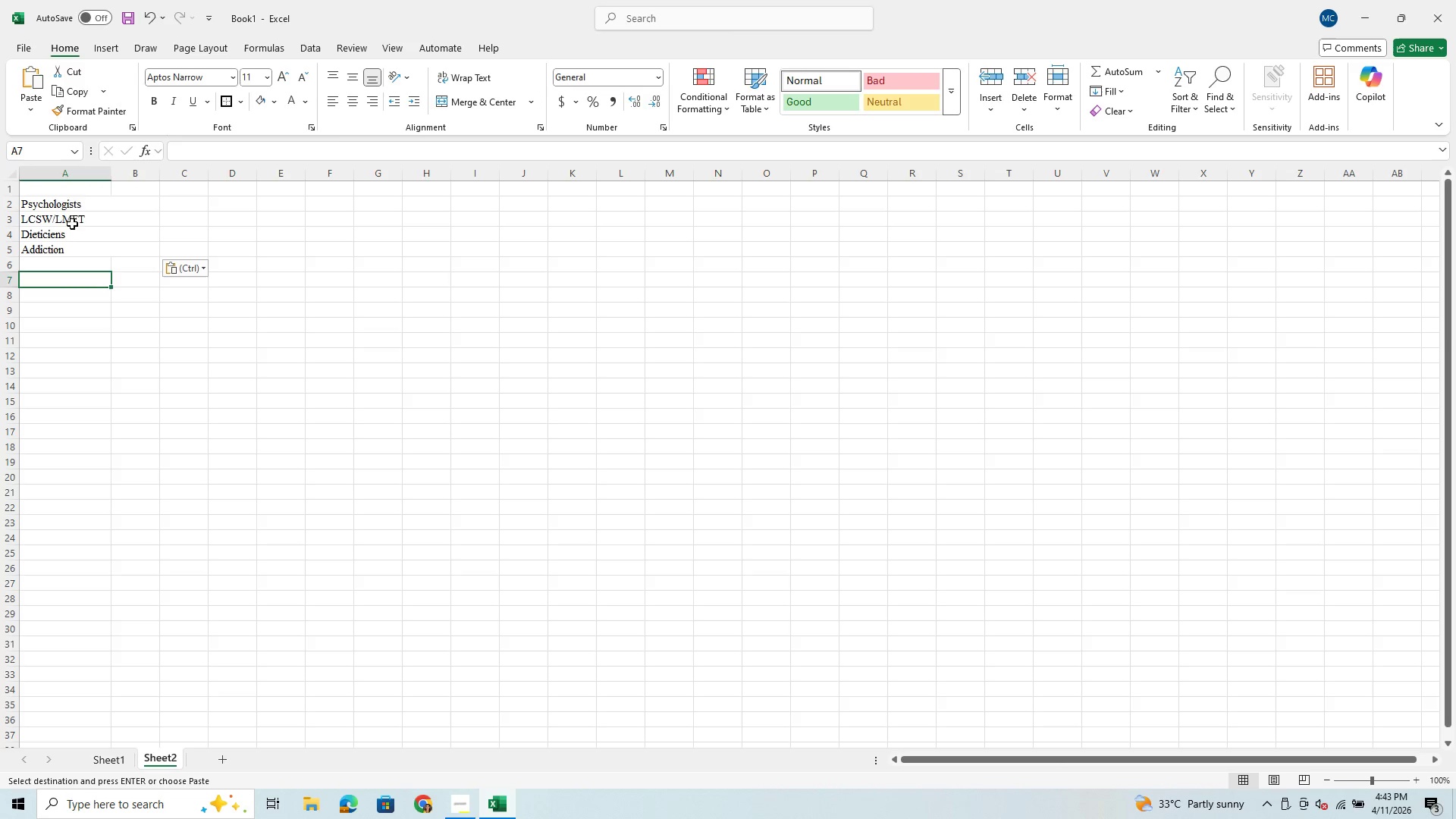 
left_click_drag(start_coordinate=[68, 203], to_coordinate=[119, 253])
 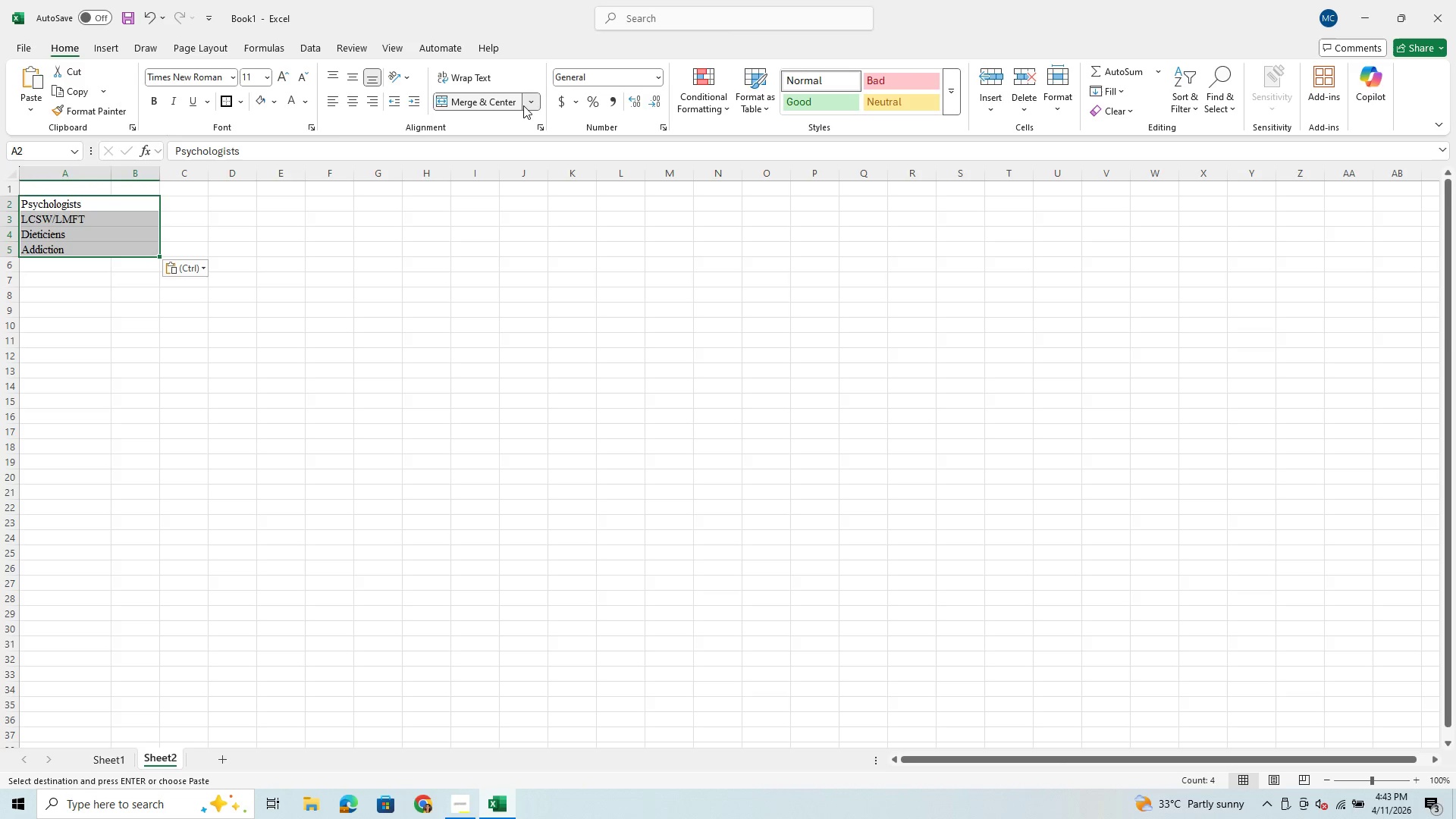 
left_click([529, 105])
 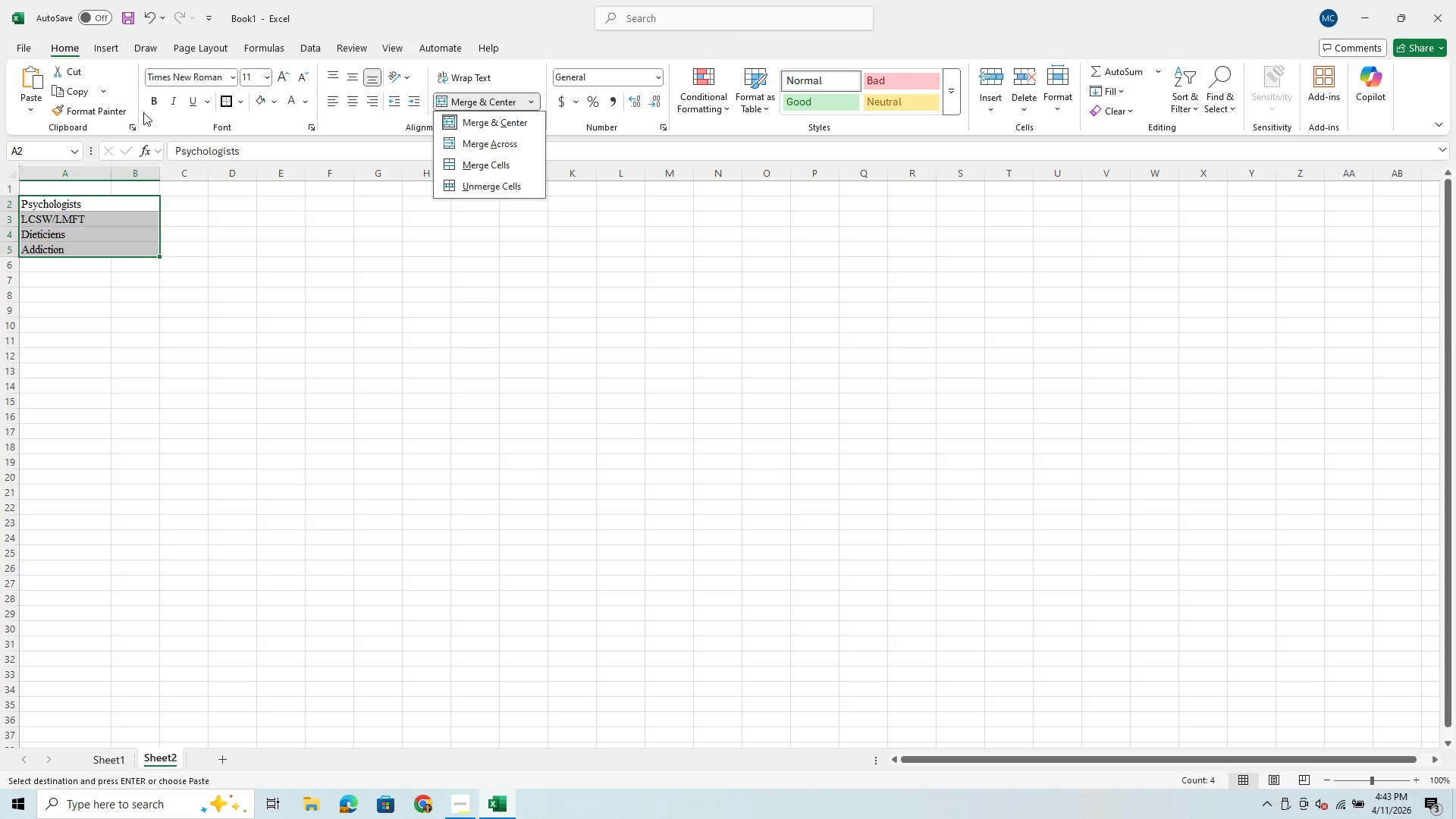 
wait(8.38)
 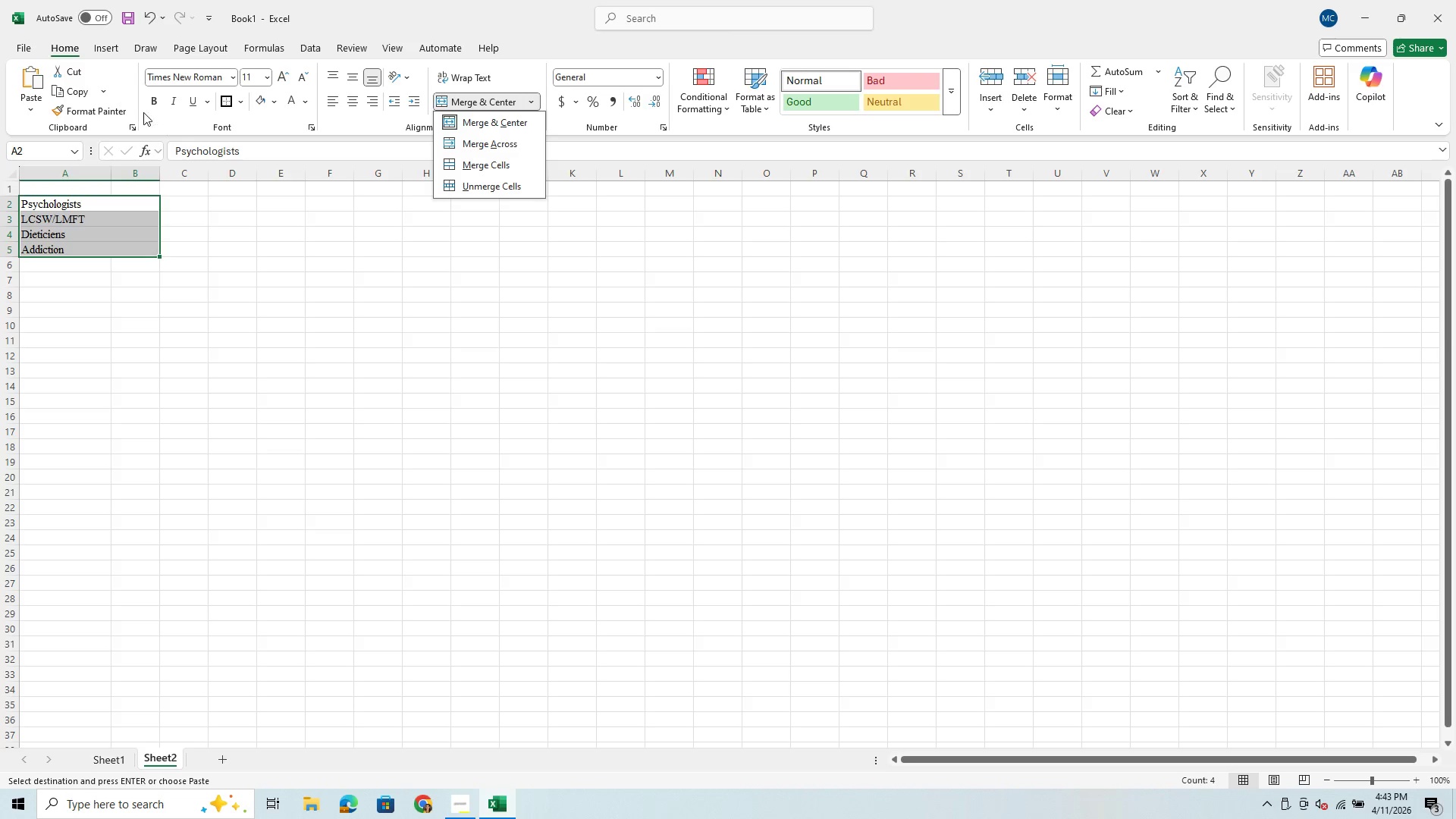 
left_click([488, 193])
 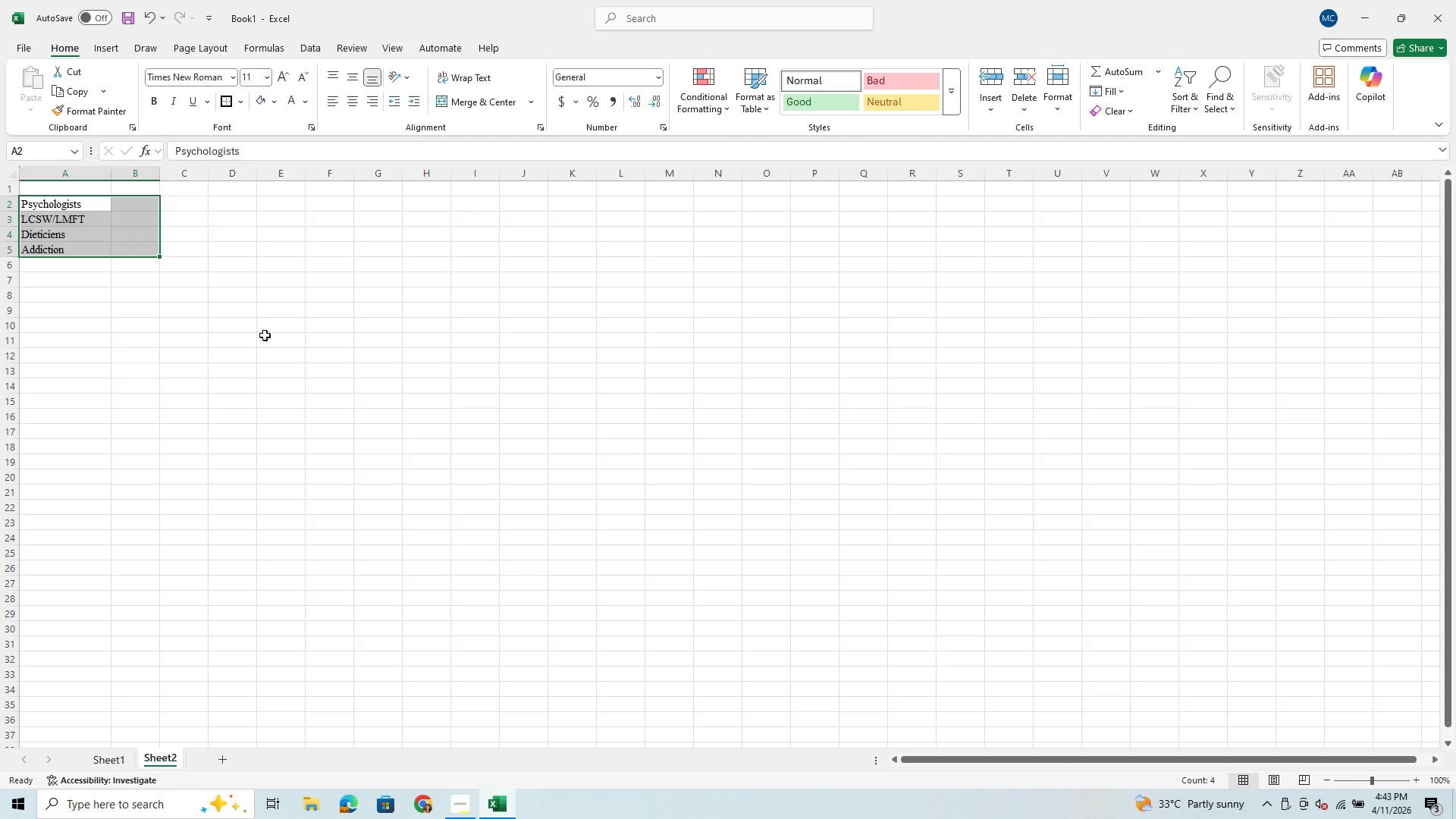 
left_click([212, 375])
 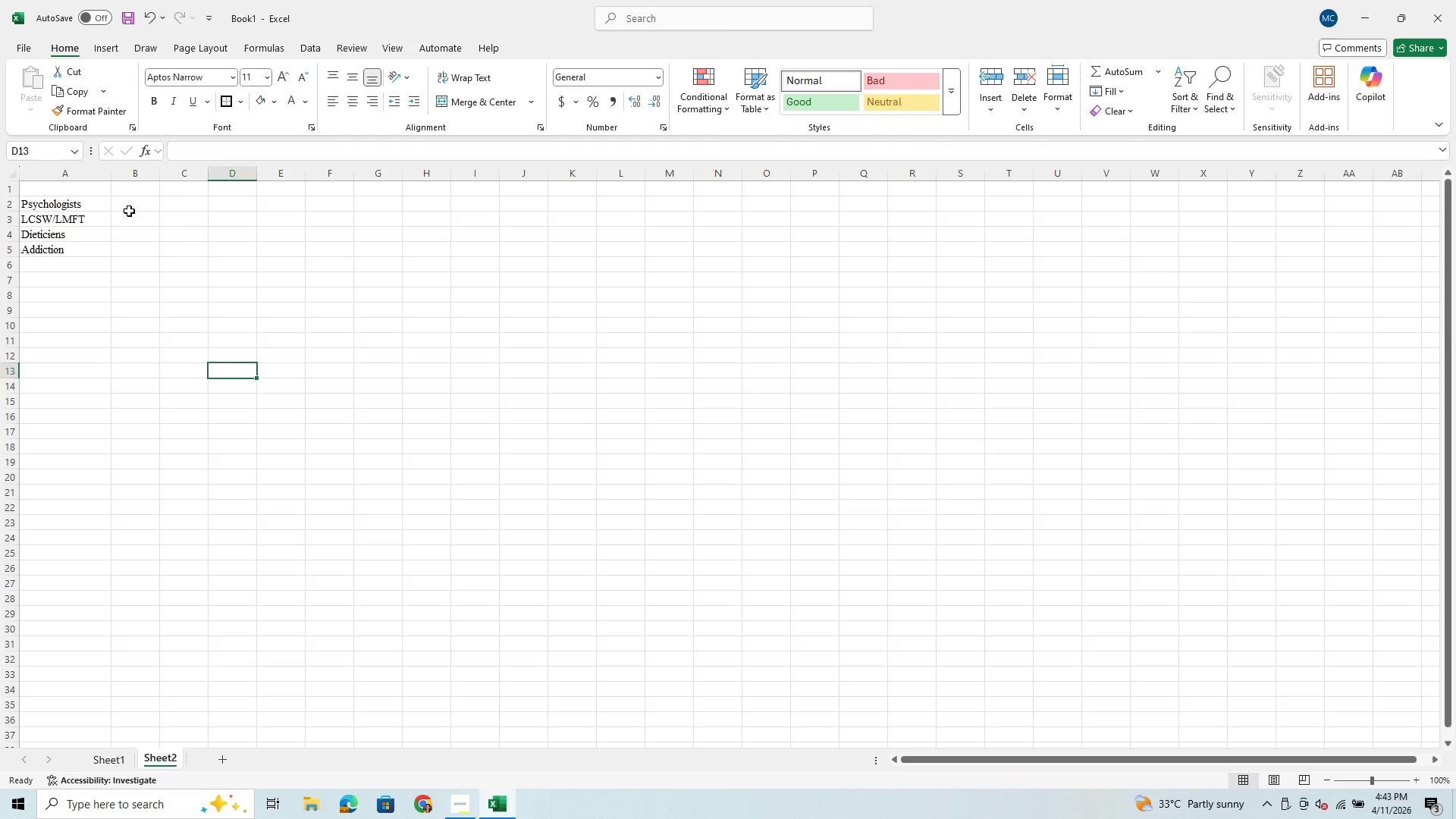 
left_click([132, 209])
 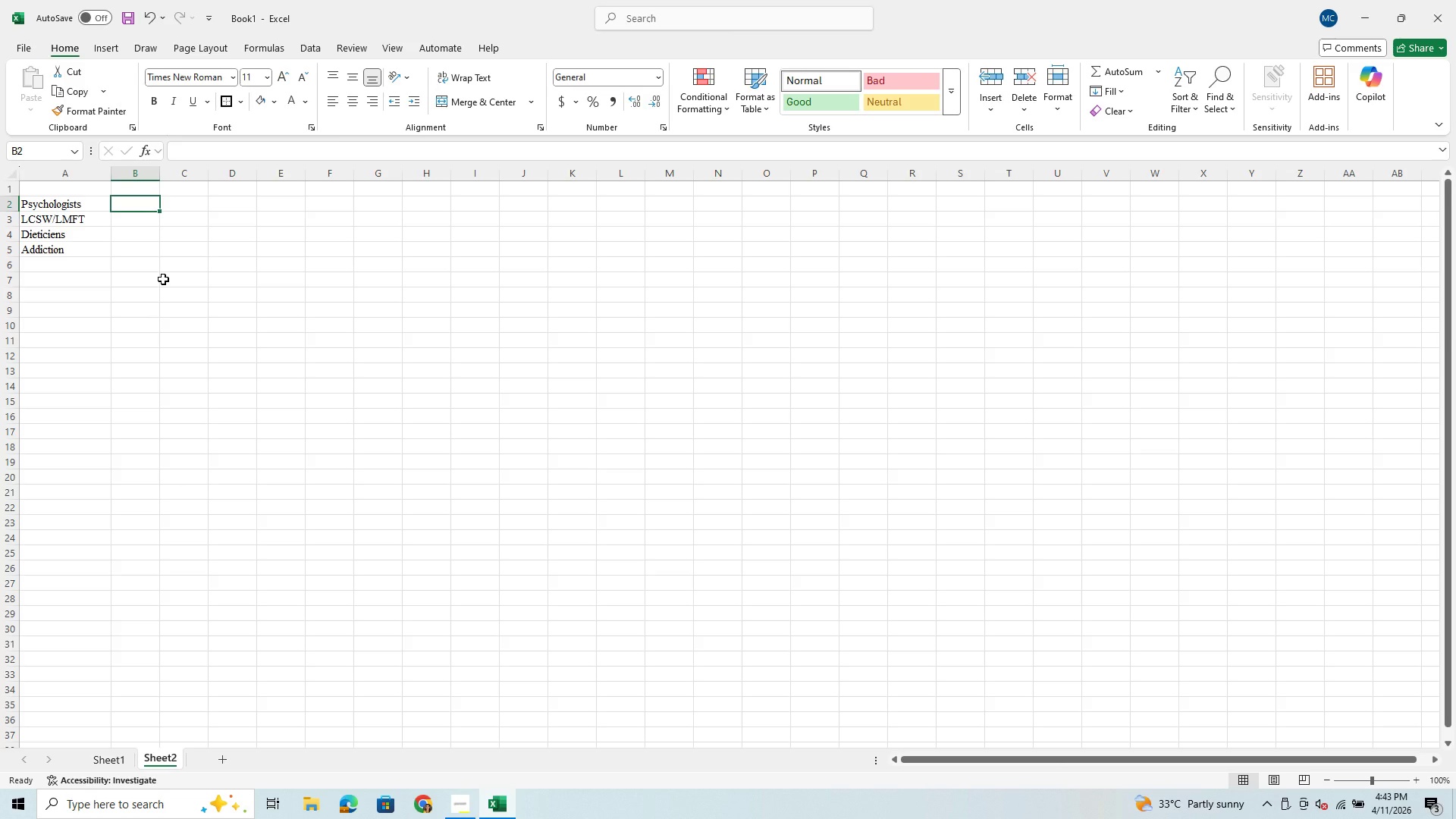 
wait(10.41)
 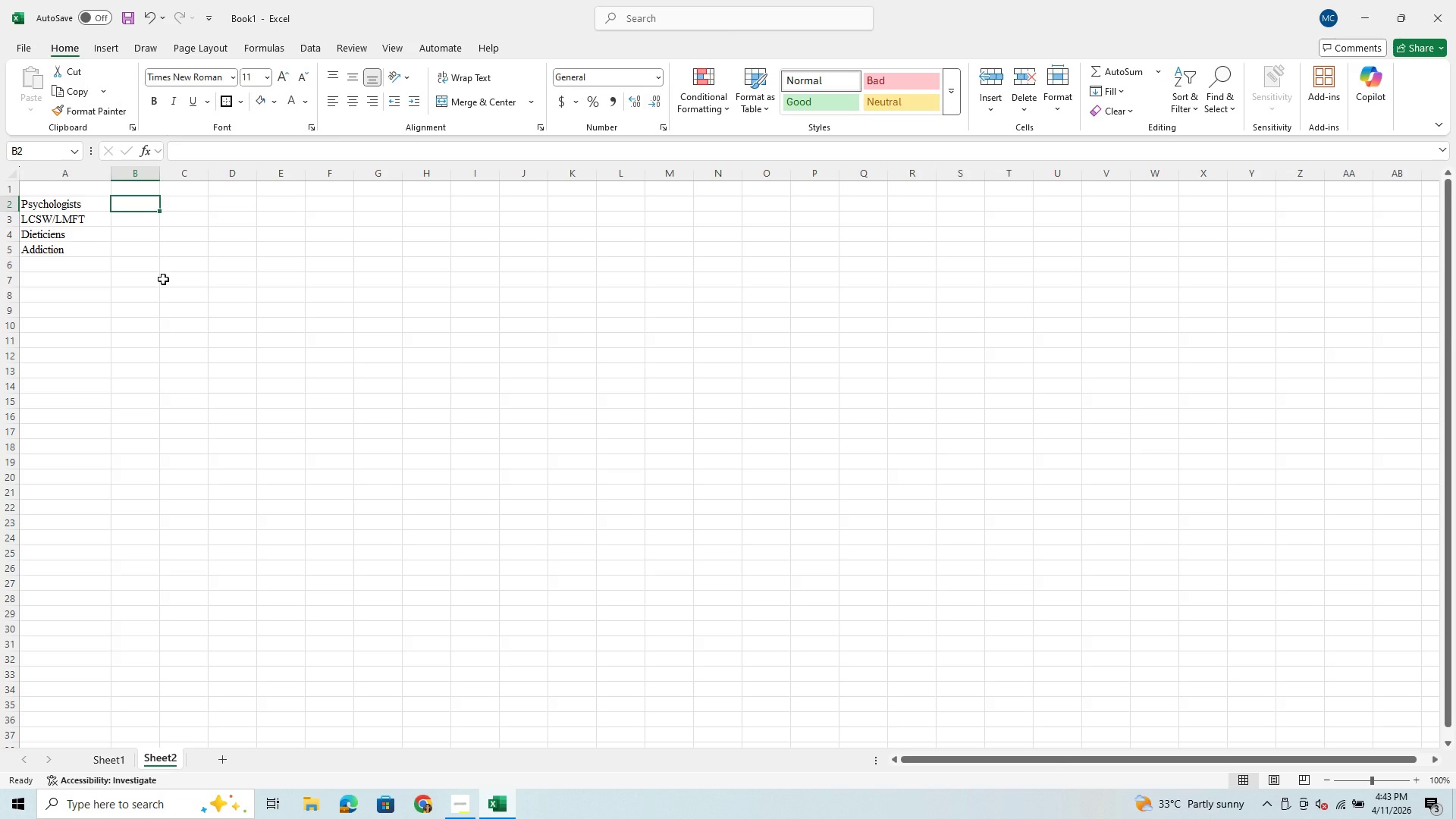 
type(22)
 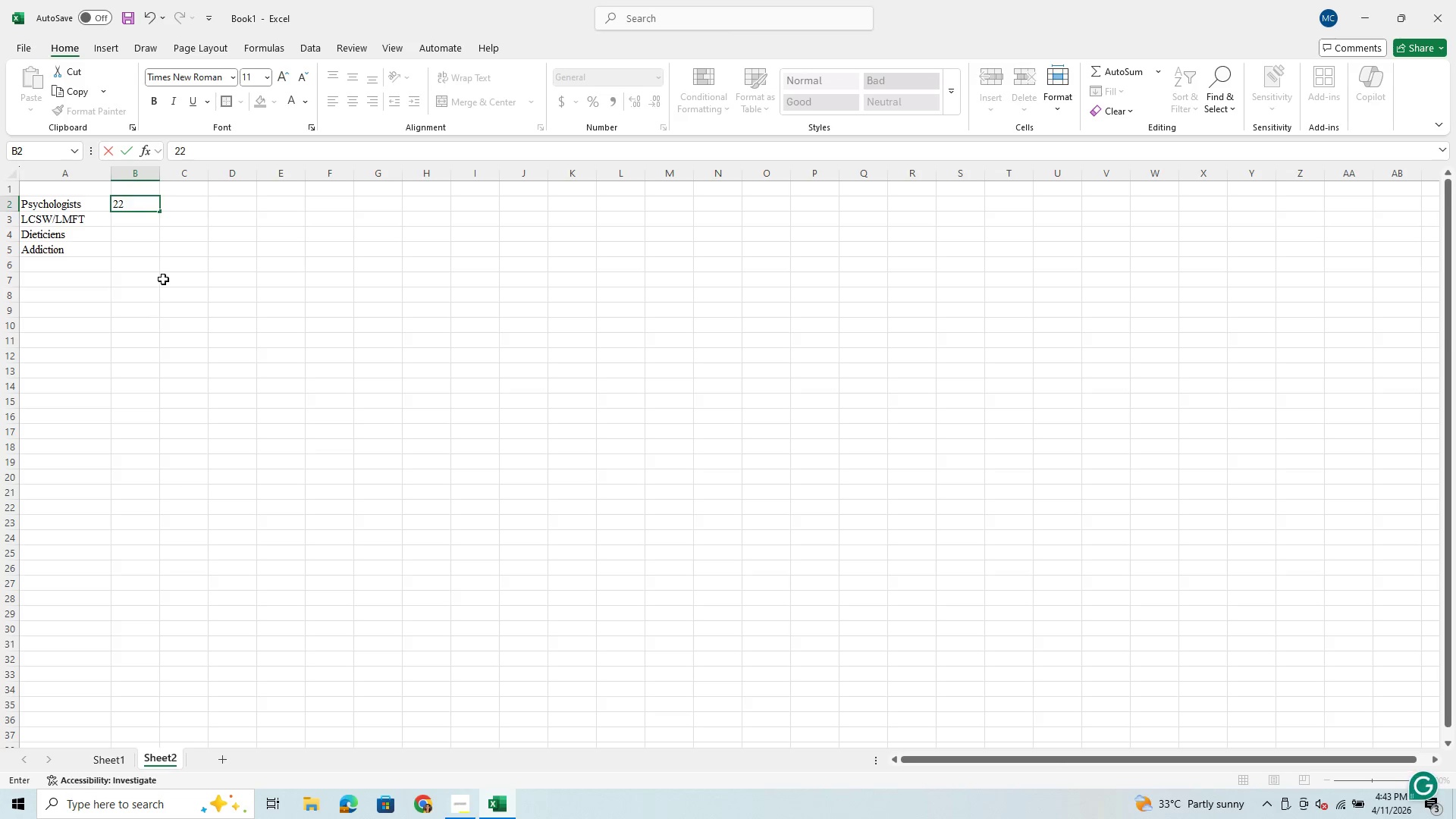 
key(Enter)
 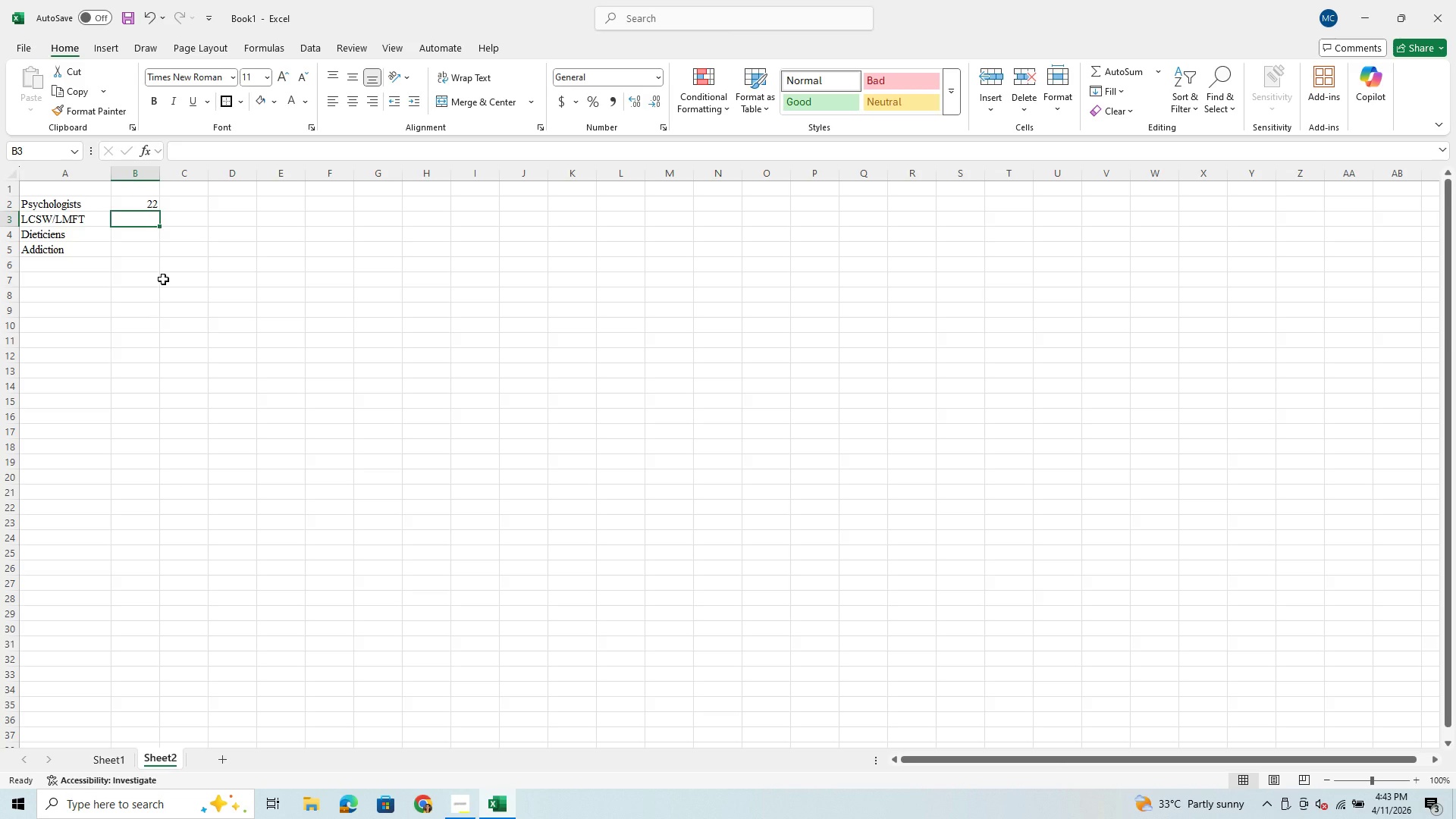 
type(25)
 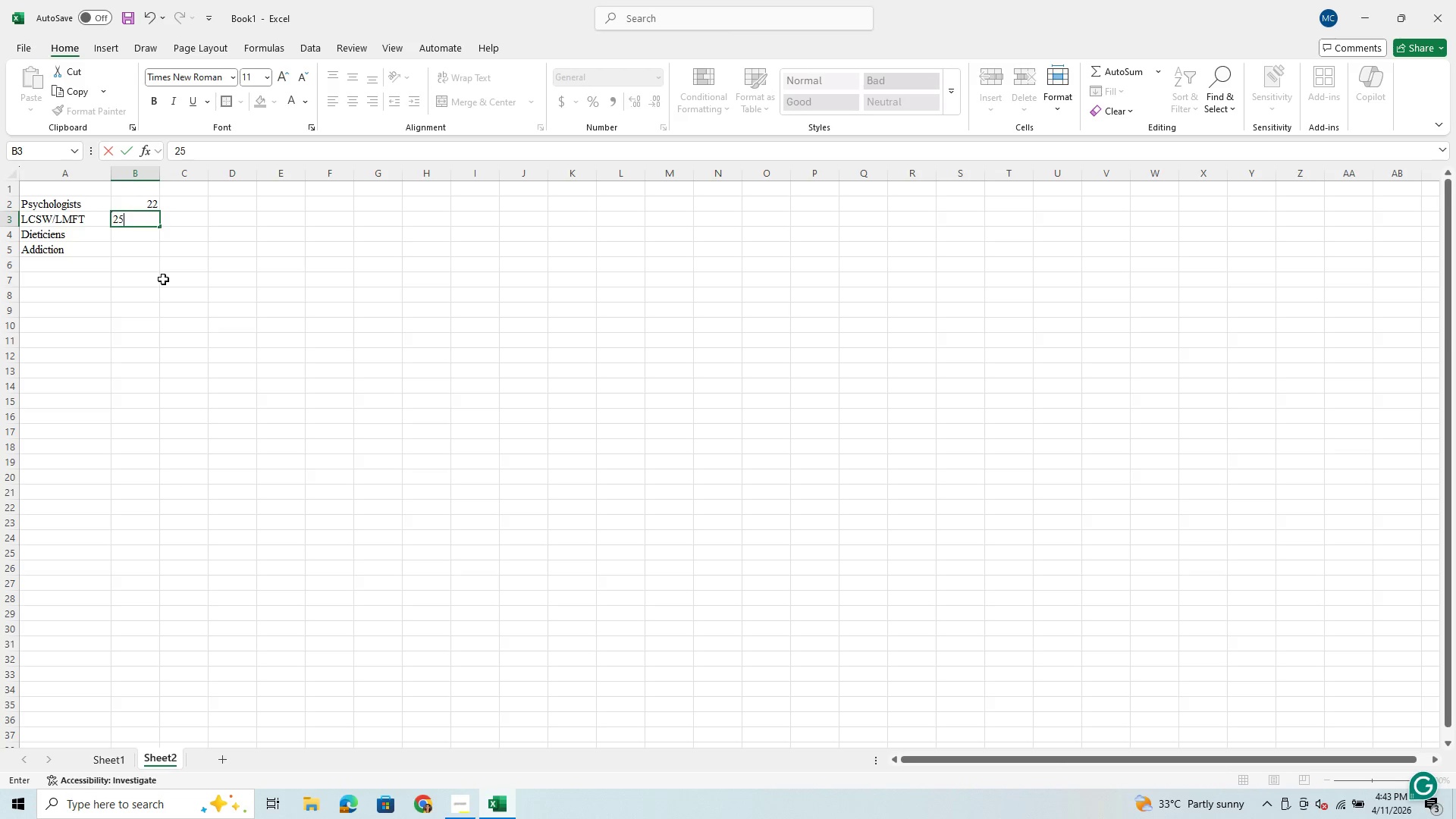 
key(Enter)
 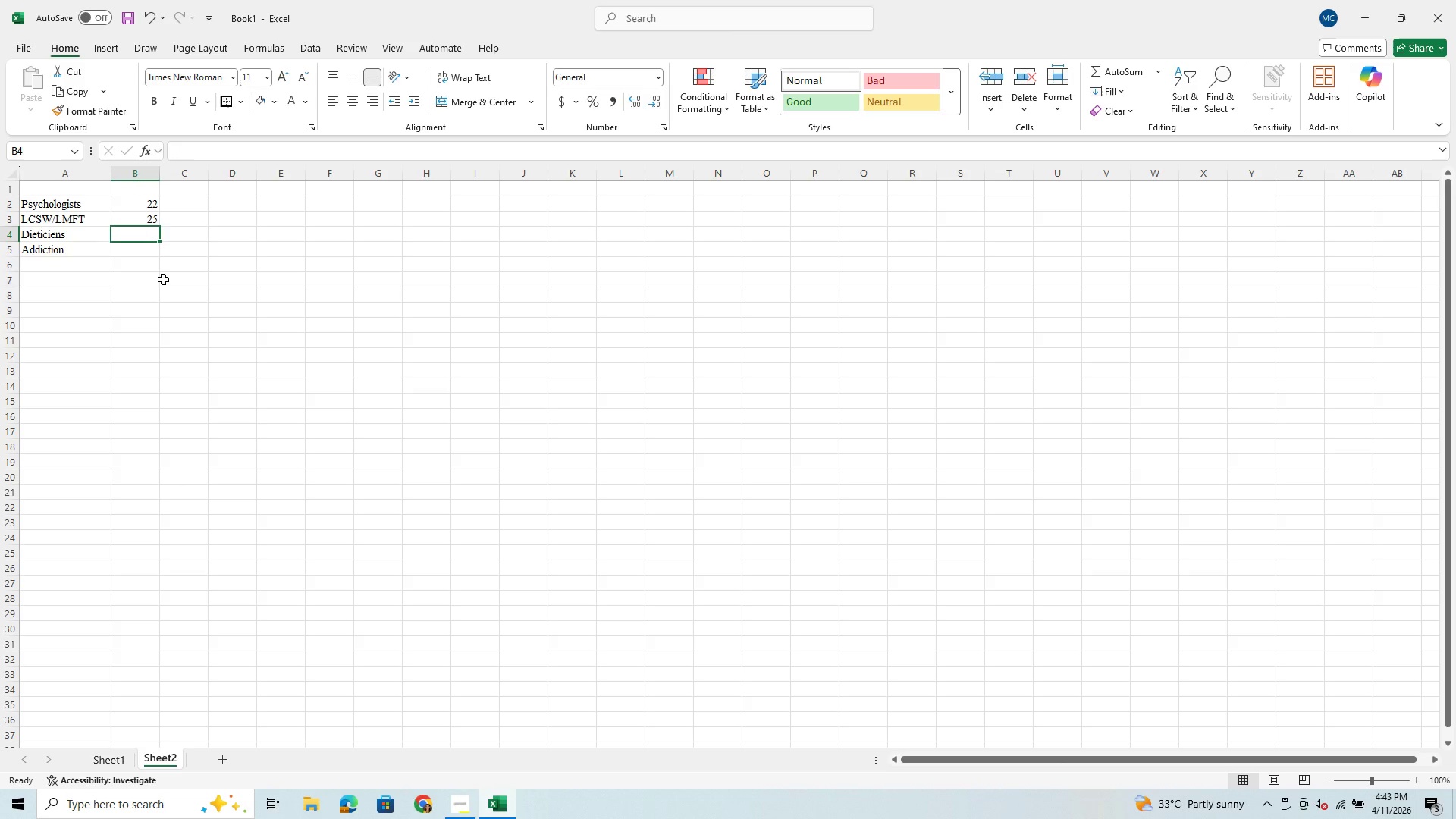 
type(24)
 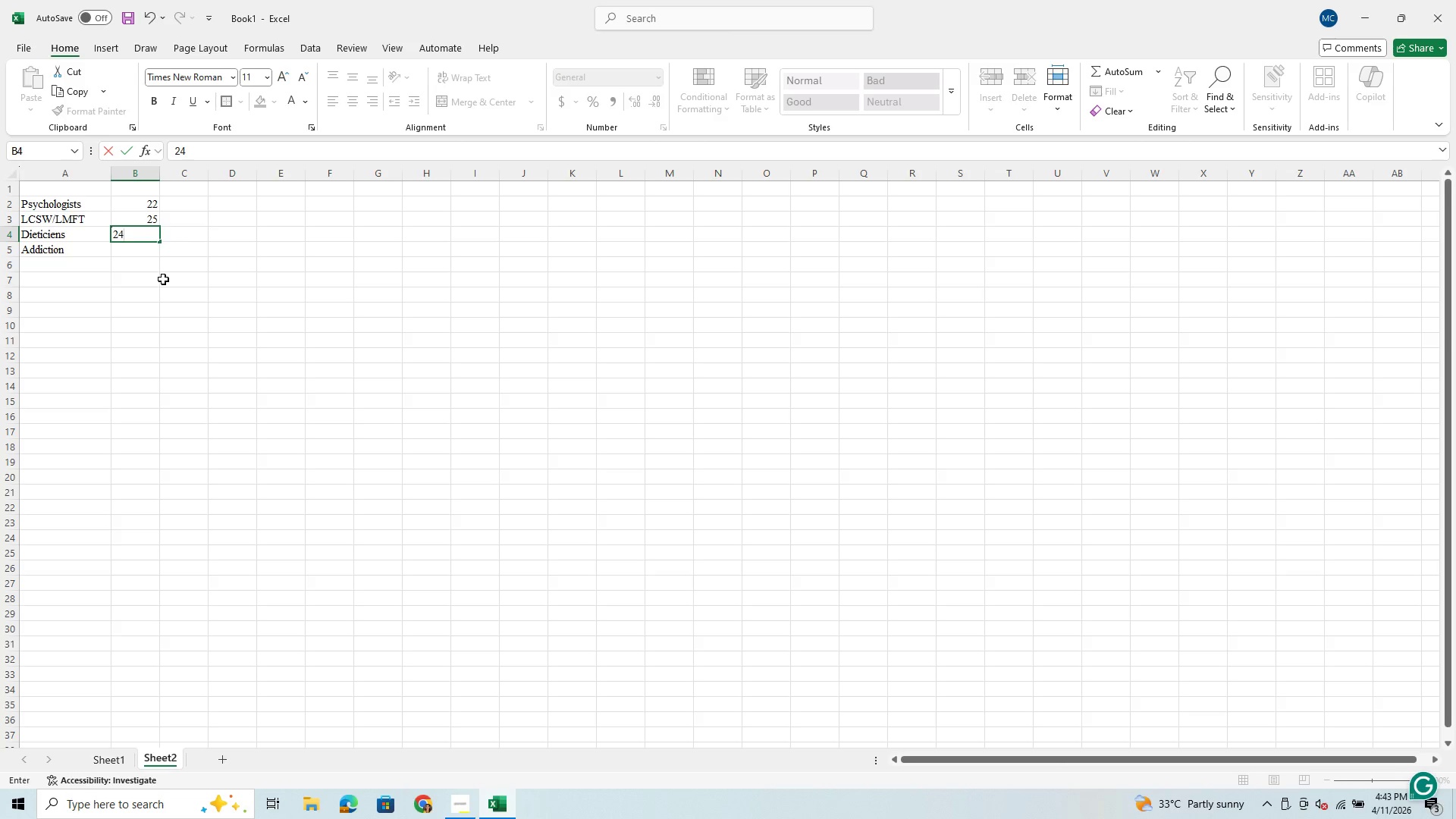 
key(Enter)
 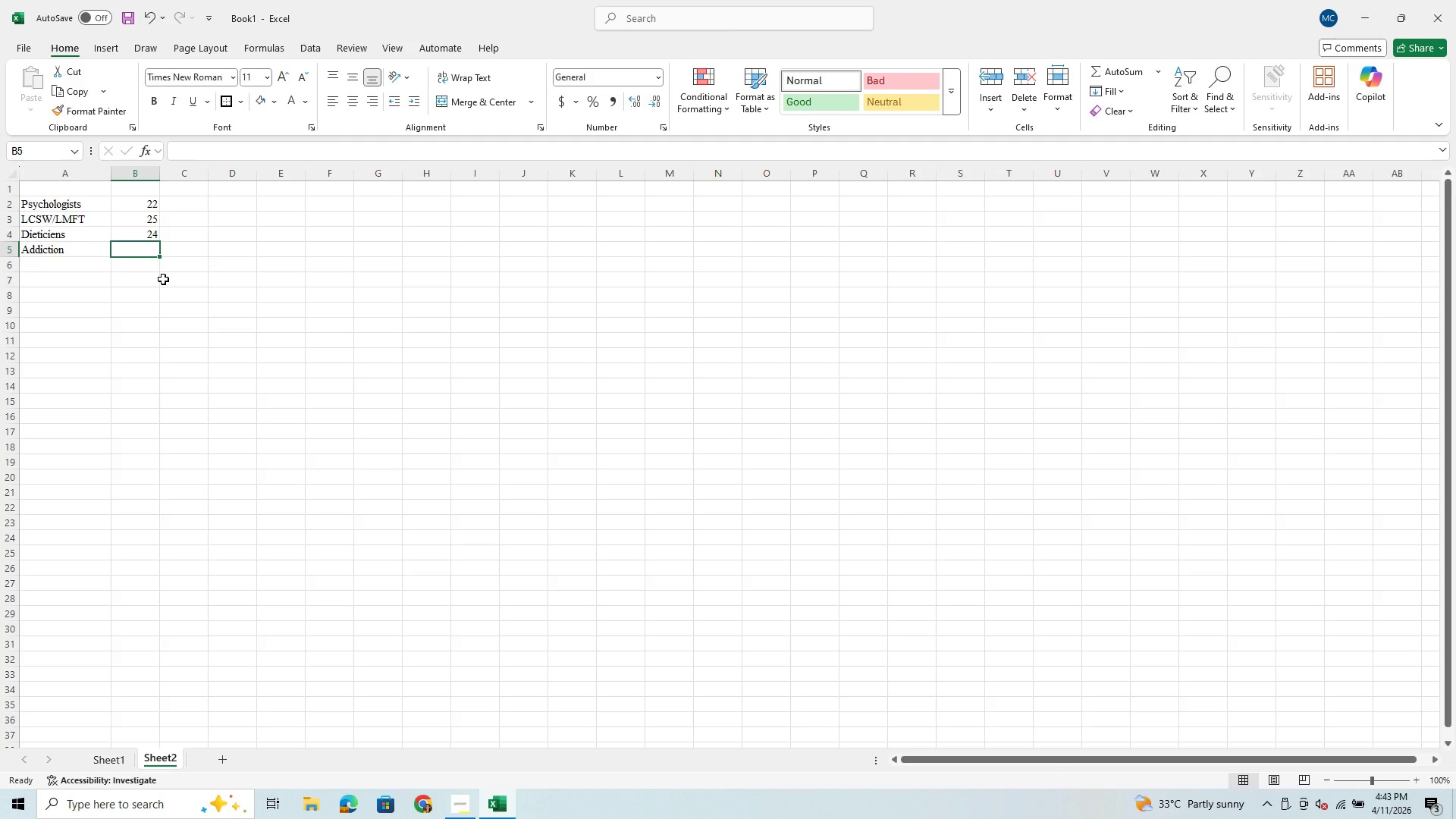 
type(30)
 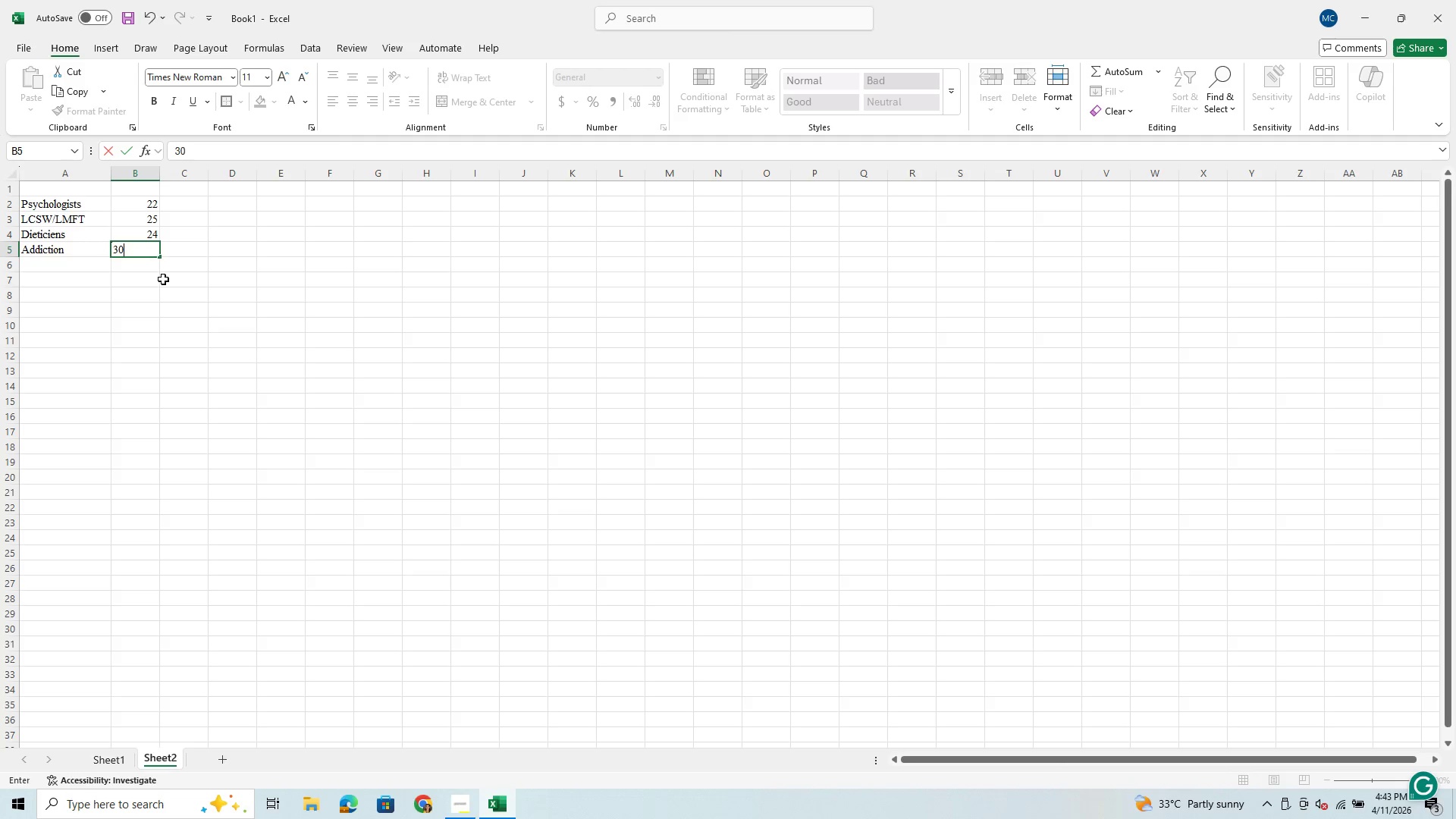 
key(Enter)
 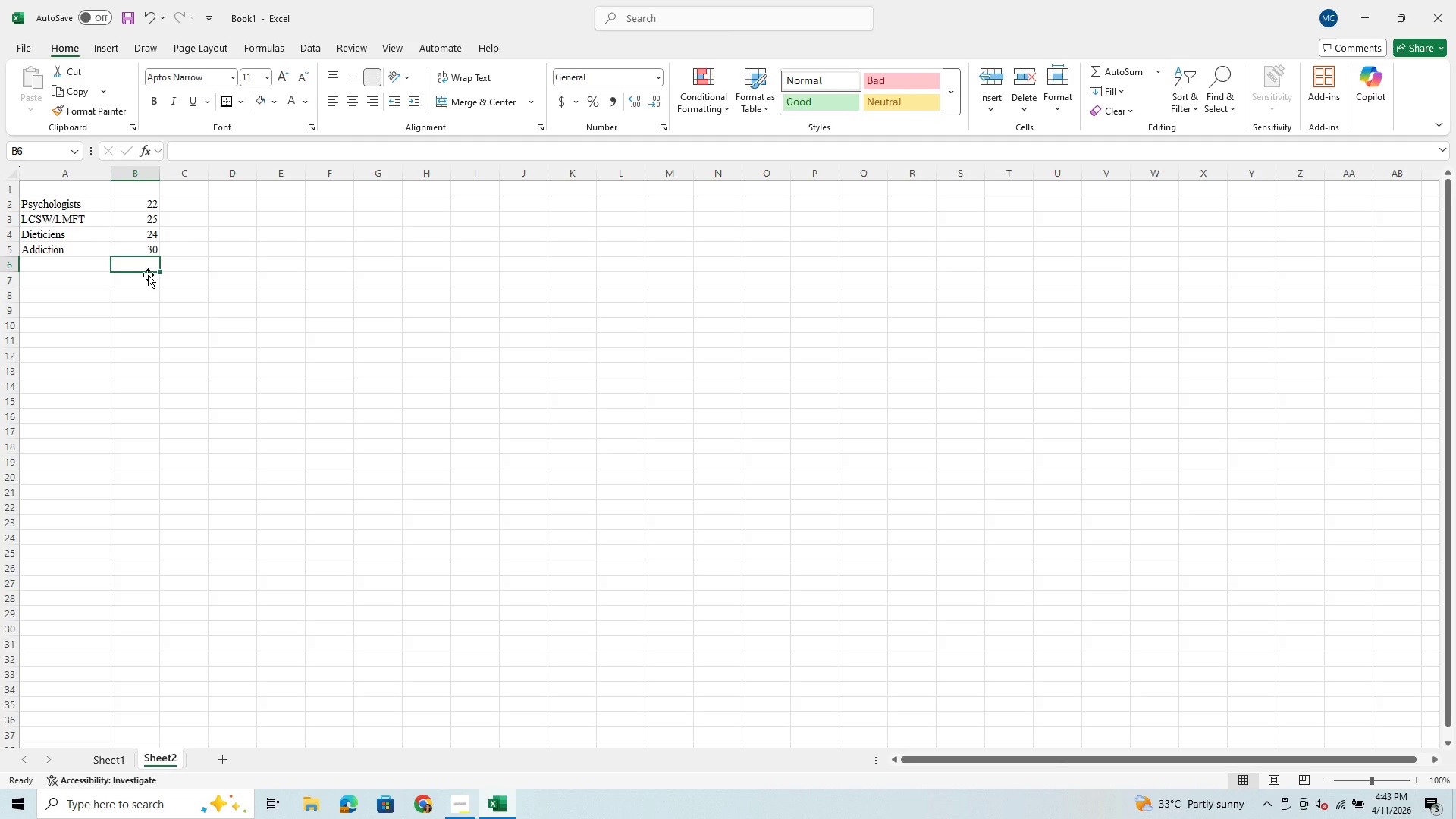 
wait(12.77)
 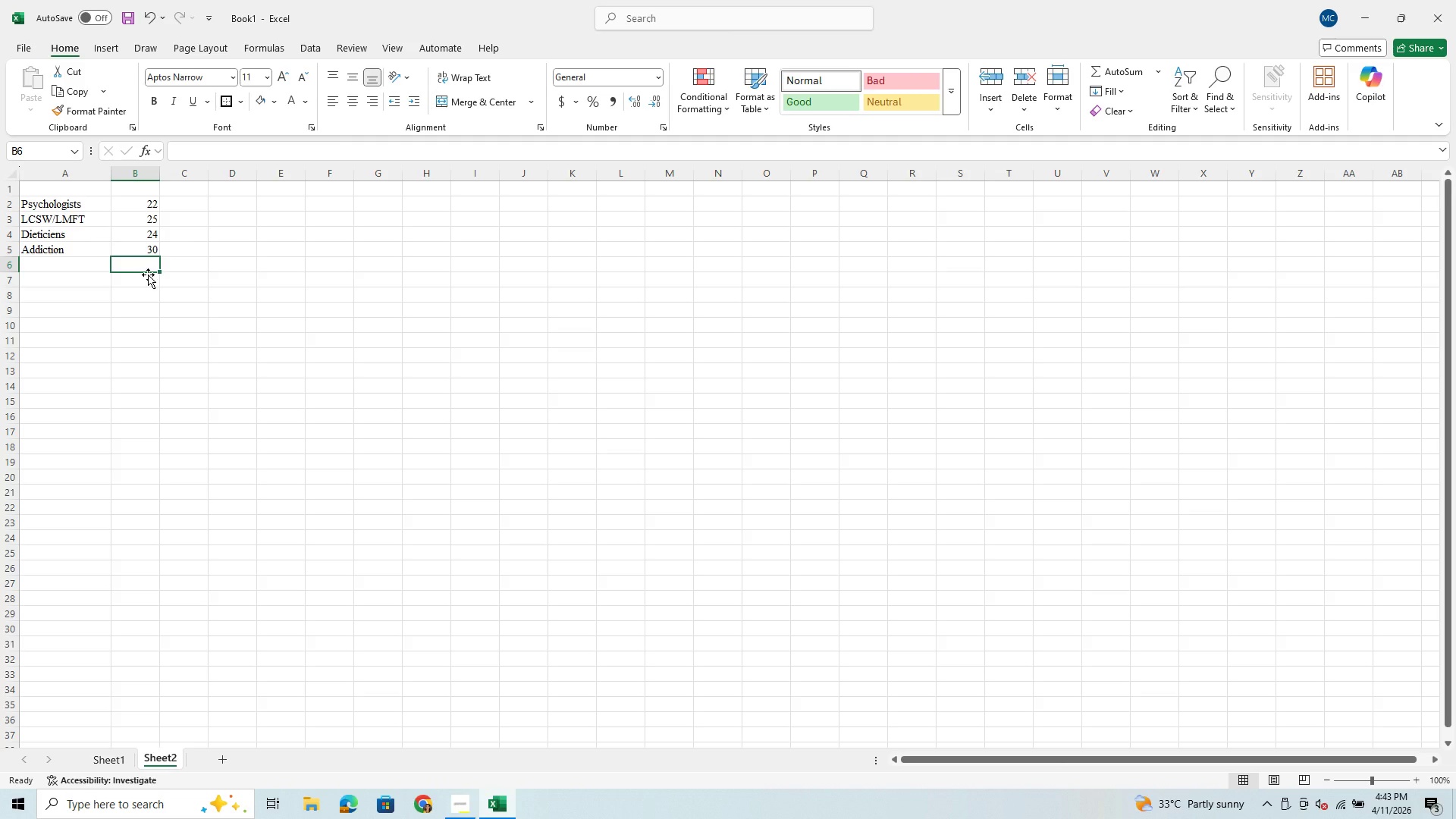 
left_click([188, 200])
 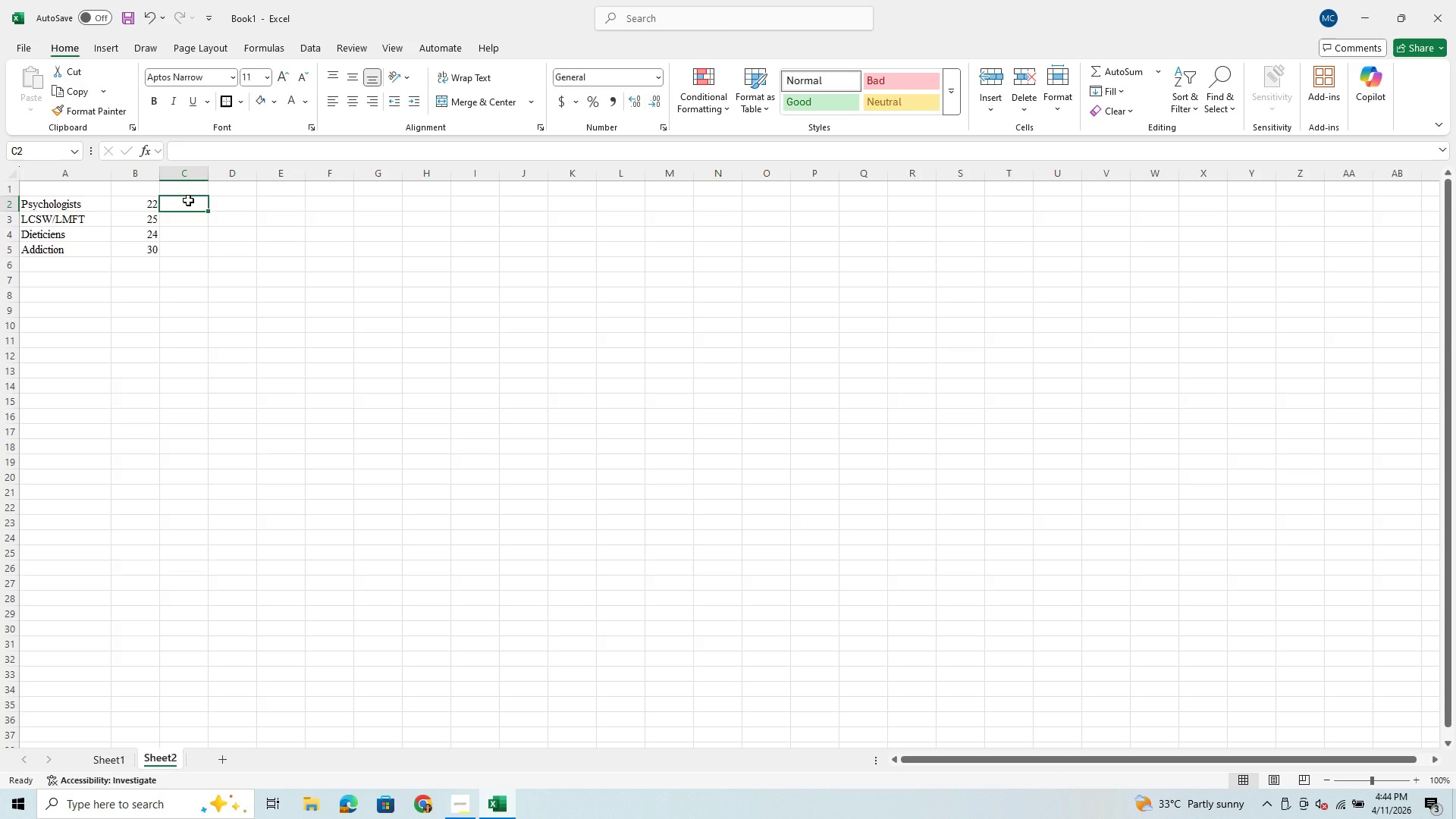 
key(1)
 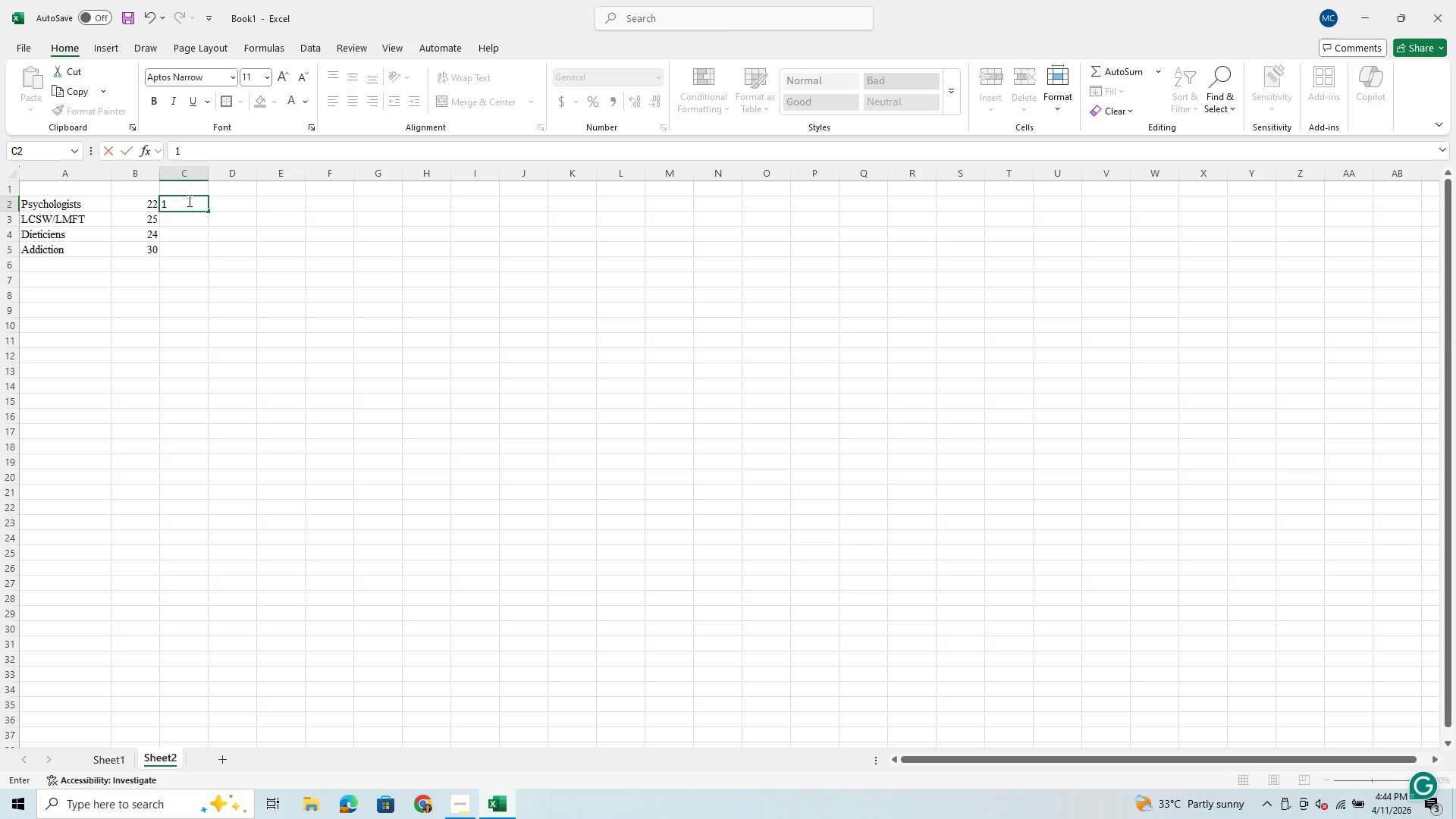 
key(Enter)
 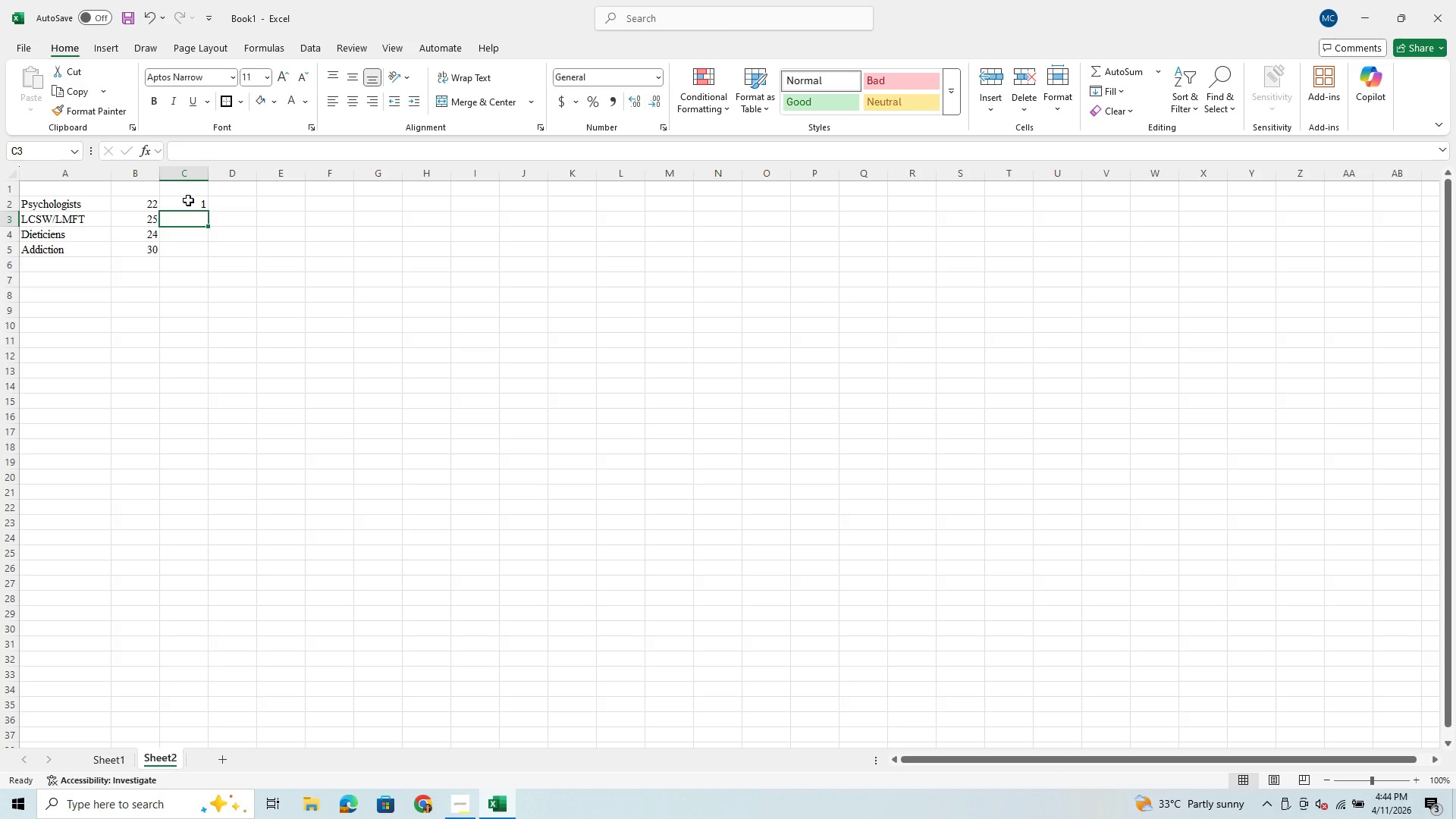 
type(.80)
 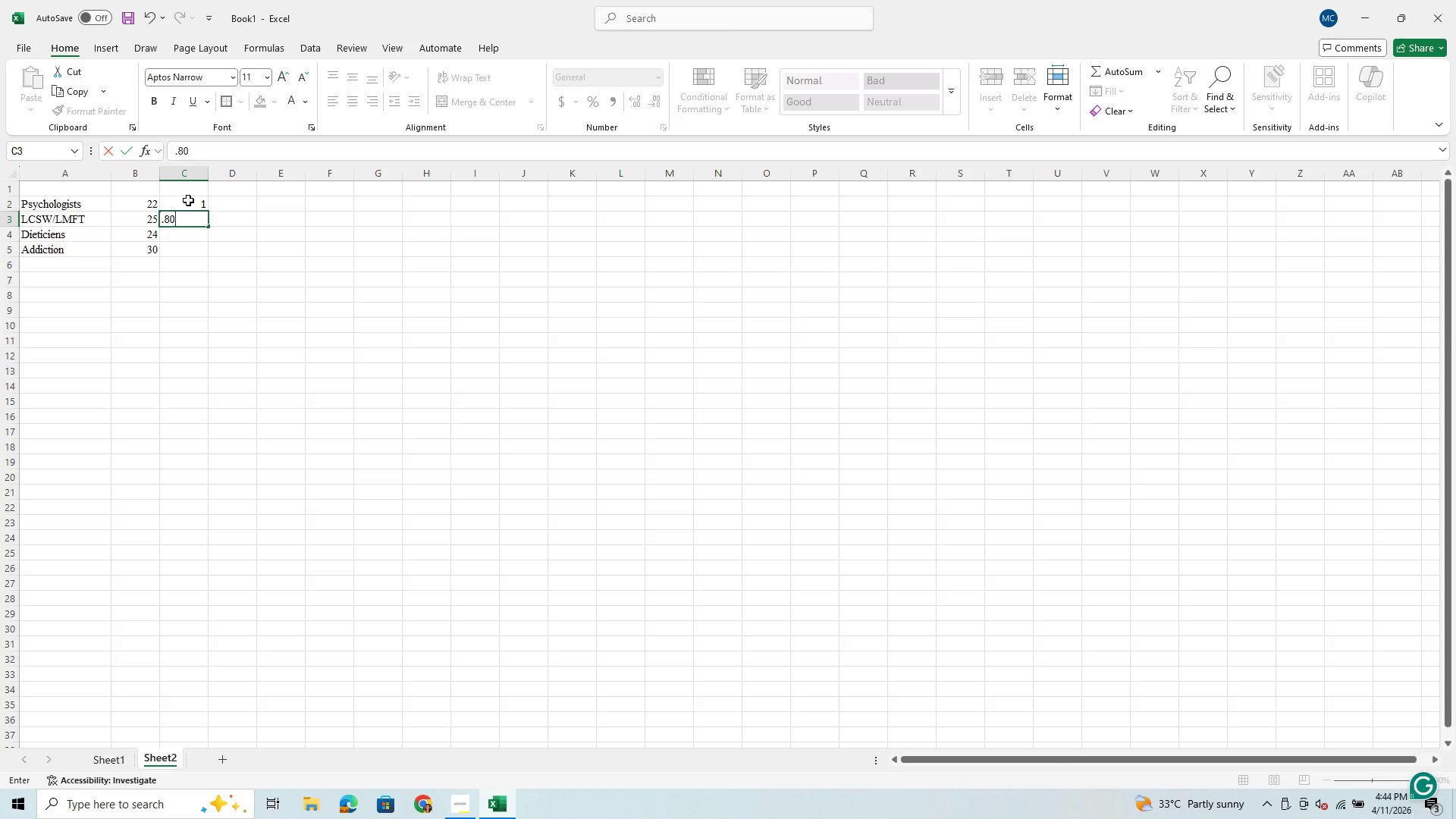 
key(Enter)
 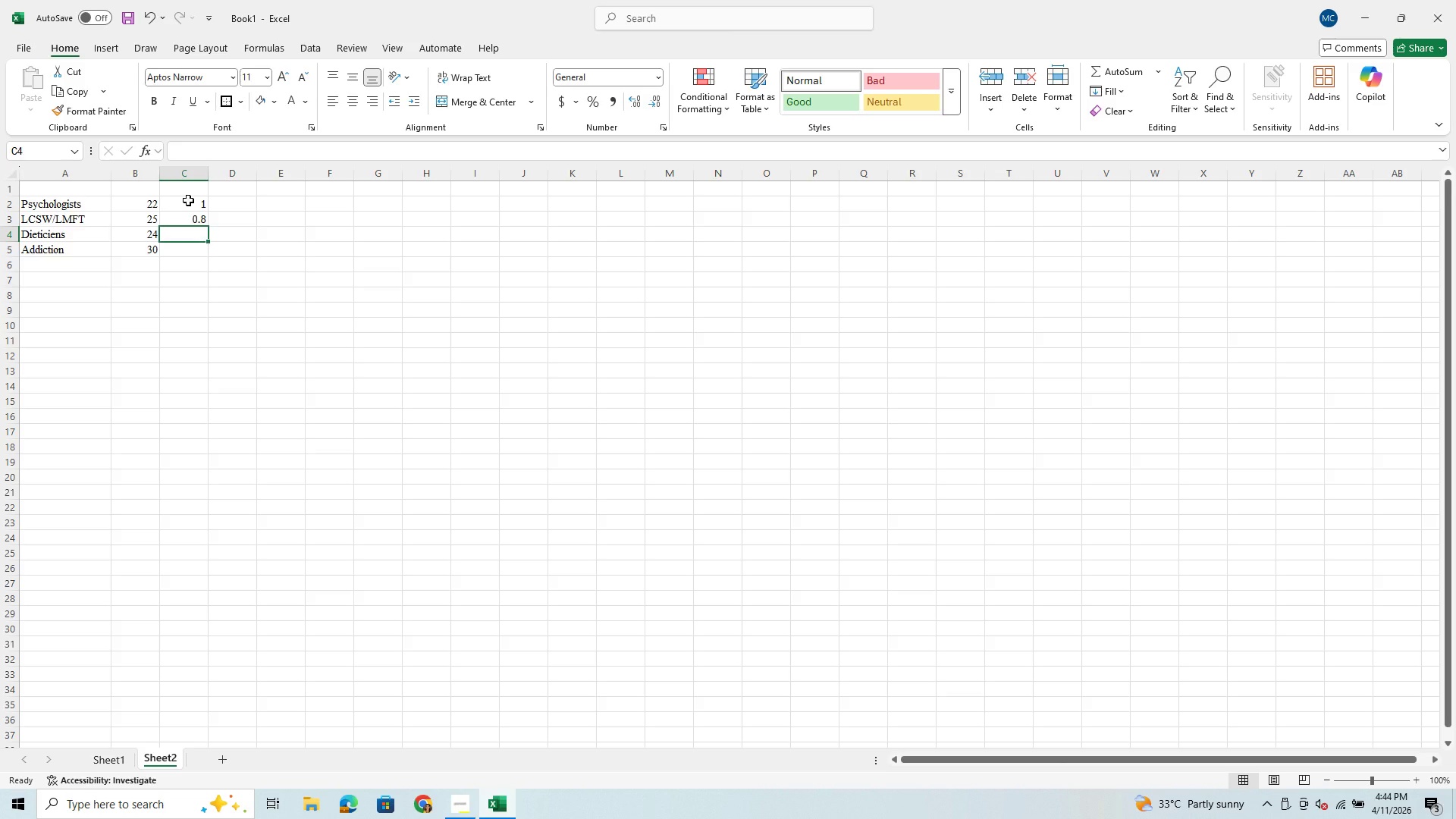 
key(Period)
 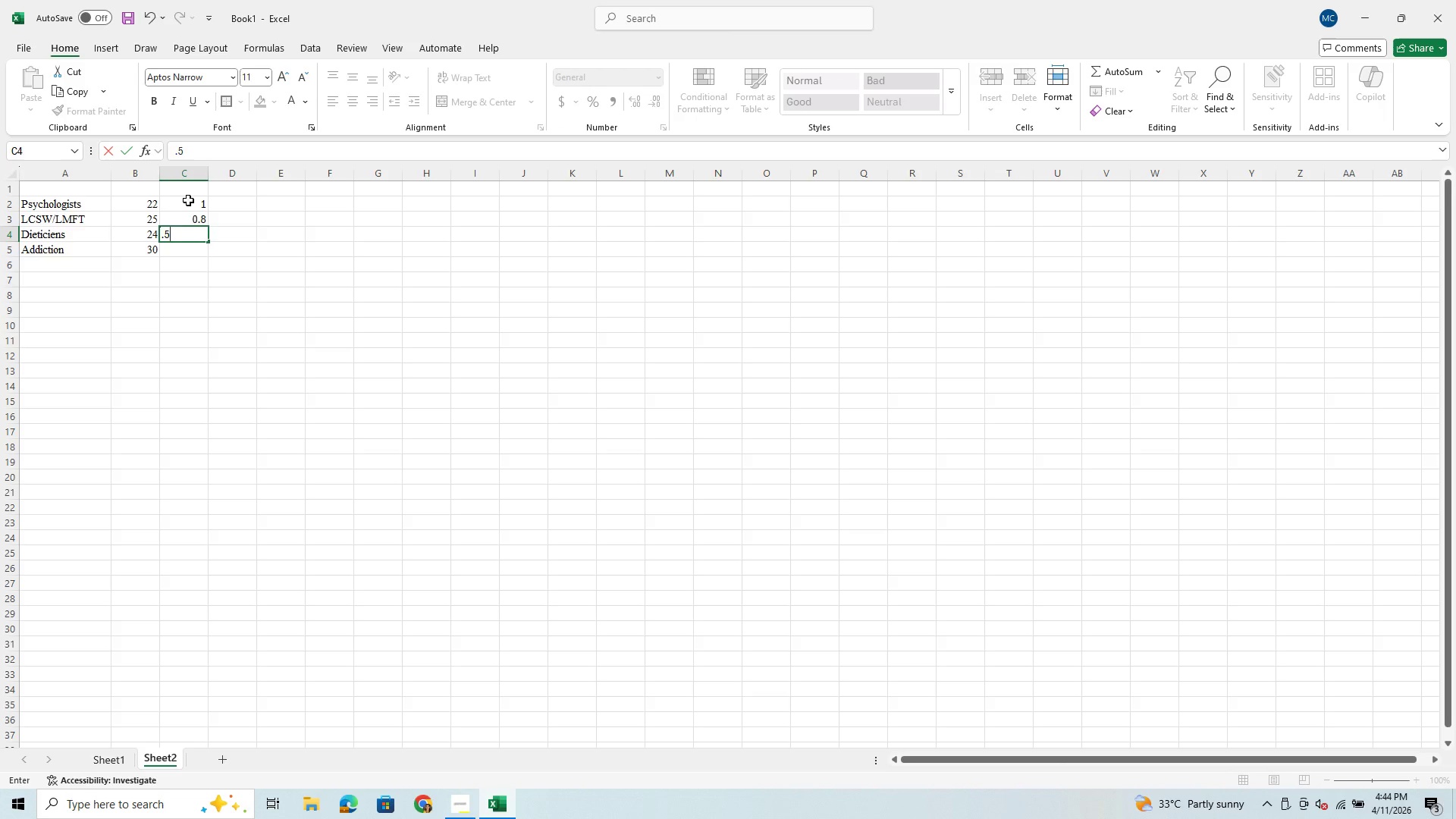 
key(5)
 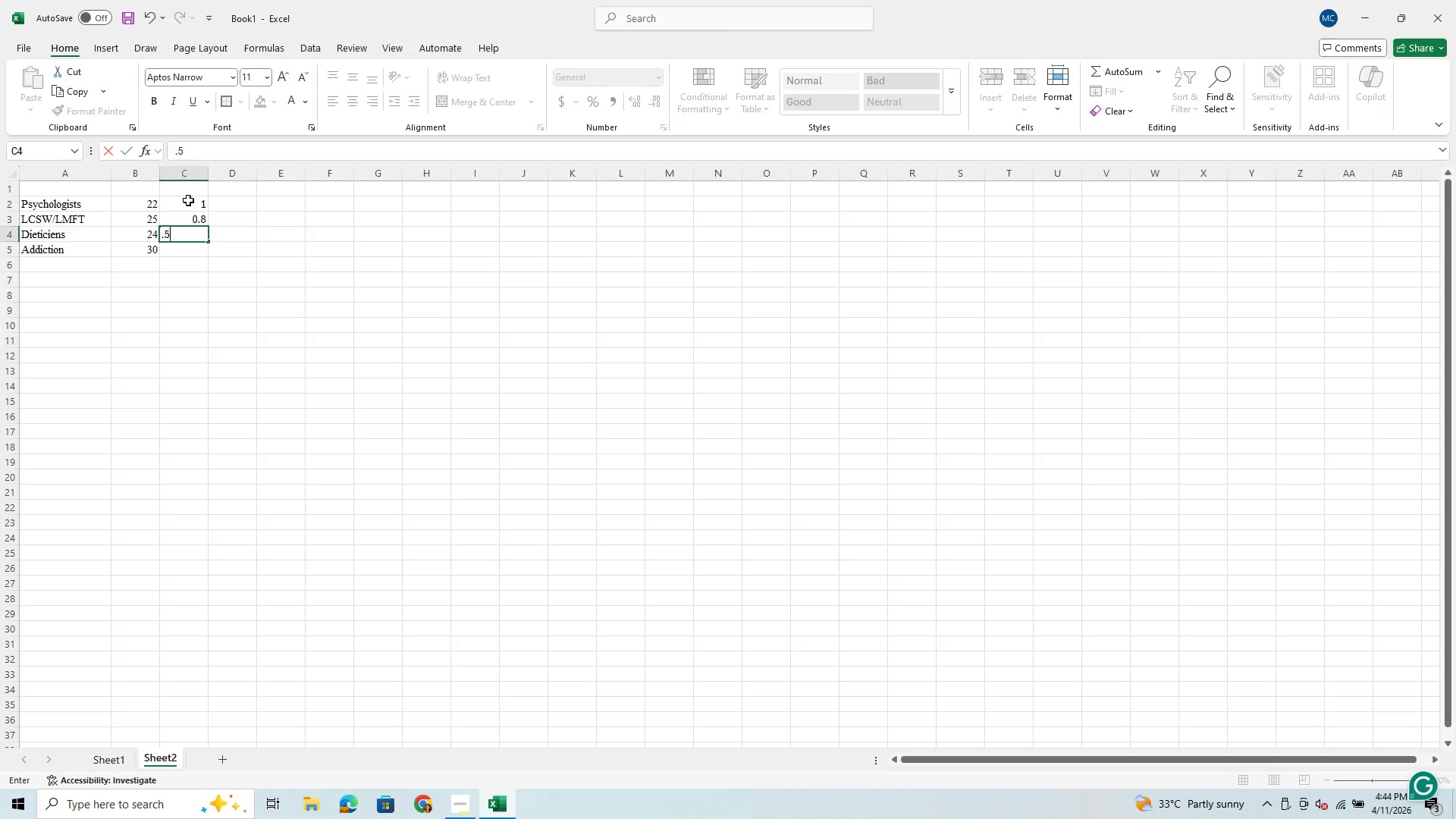 
key(Enter)
 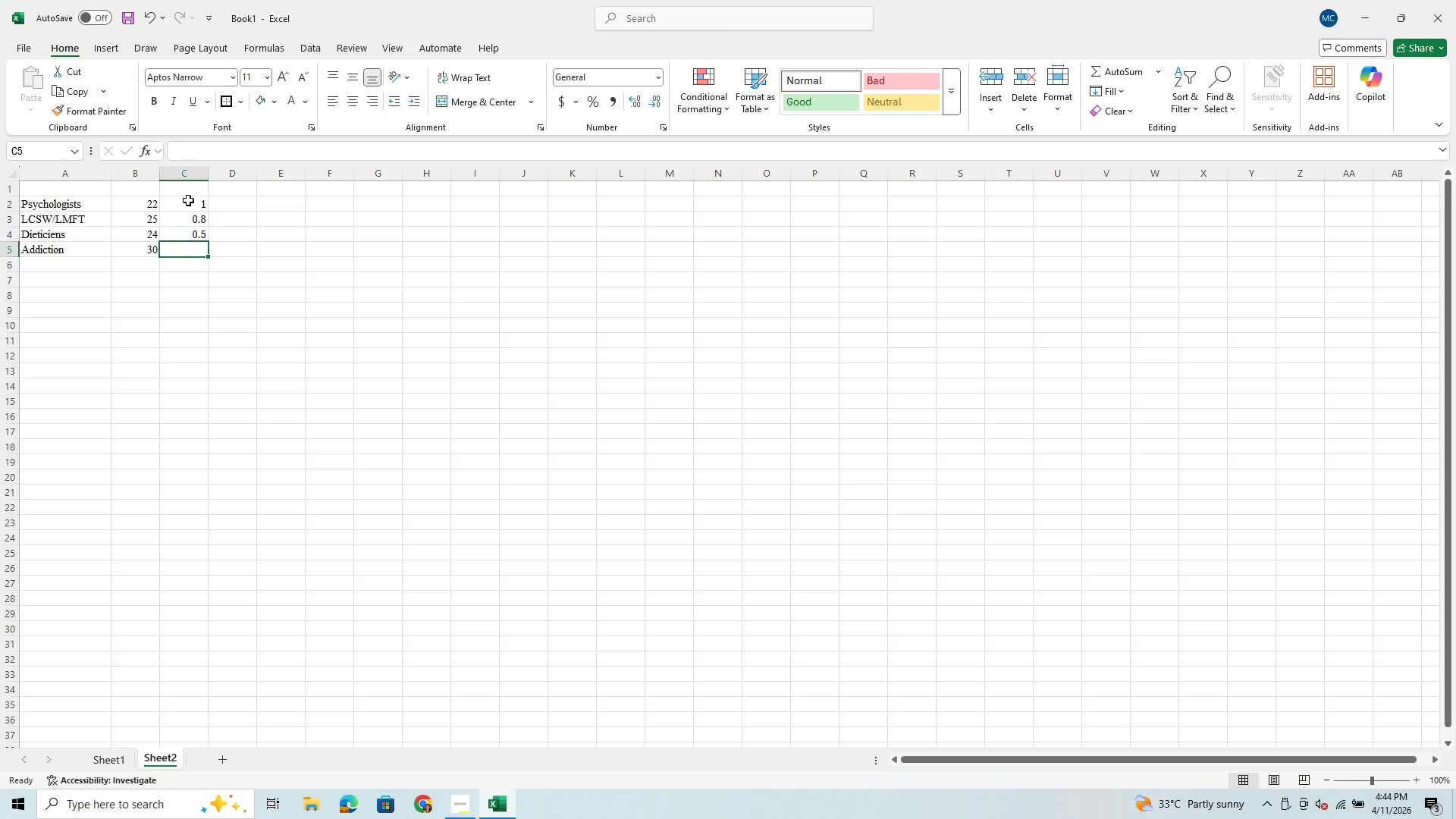 
key(1)
 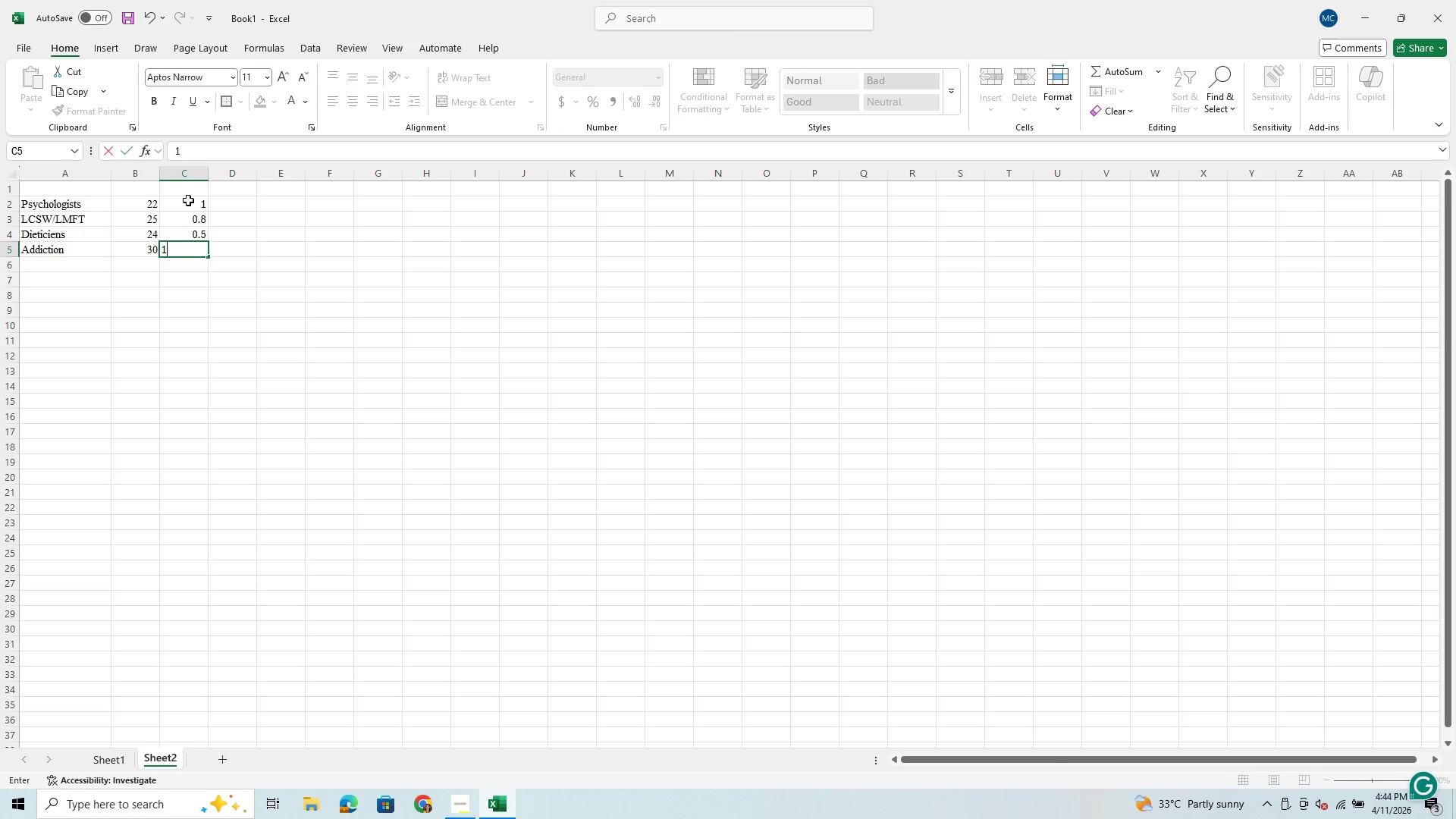 
key(Enter)
 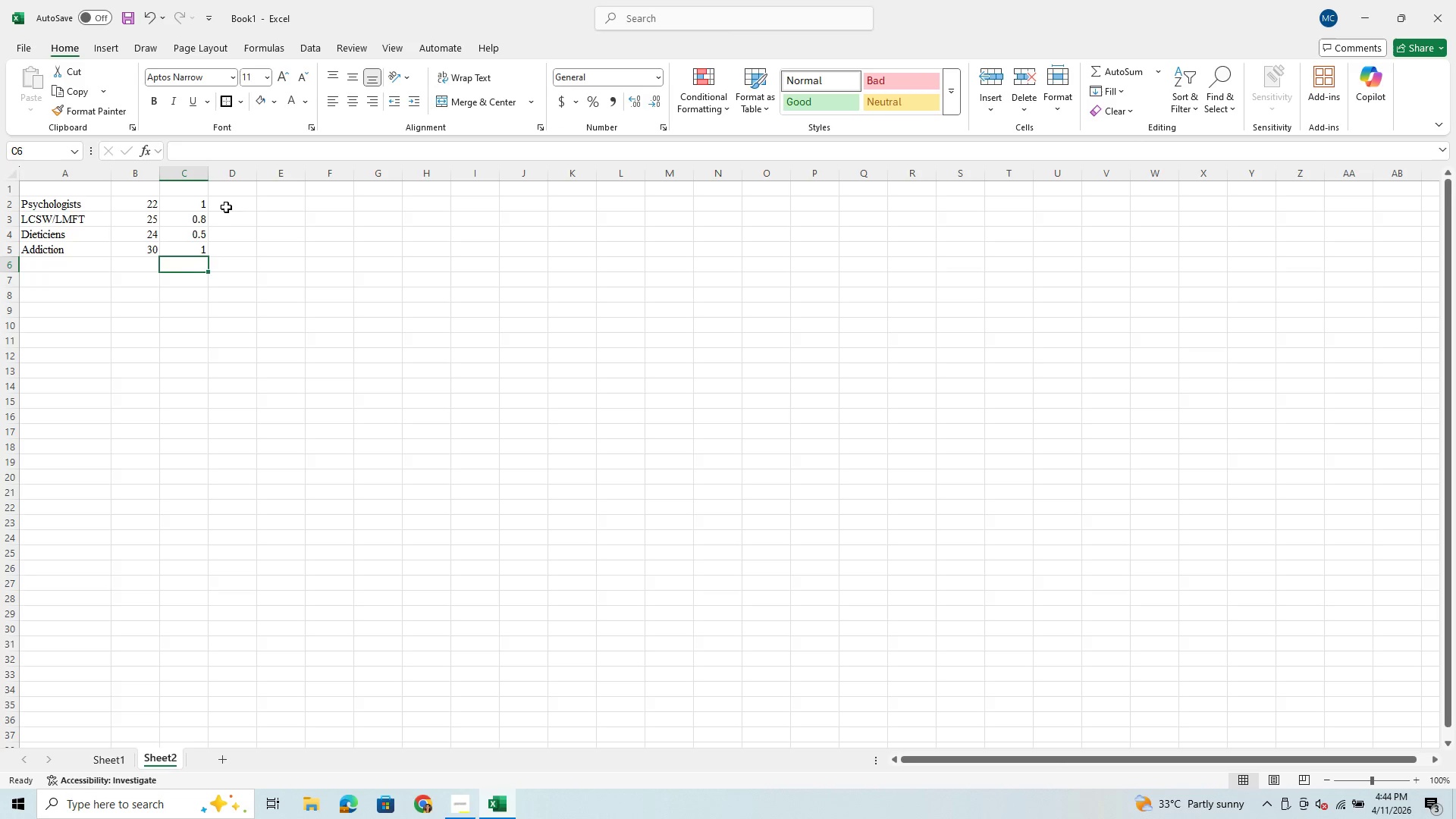 
left_click([228, 202])
 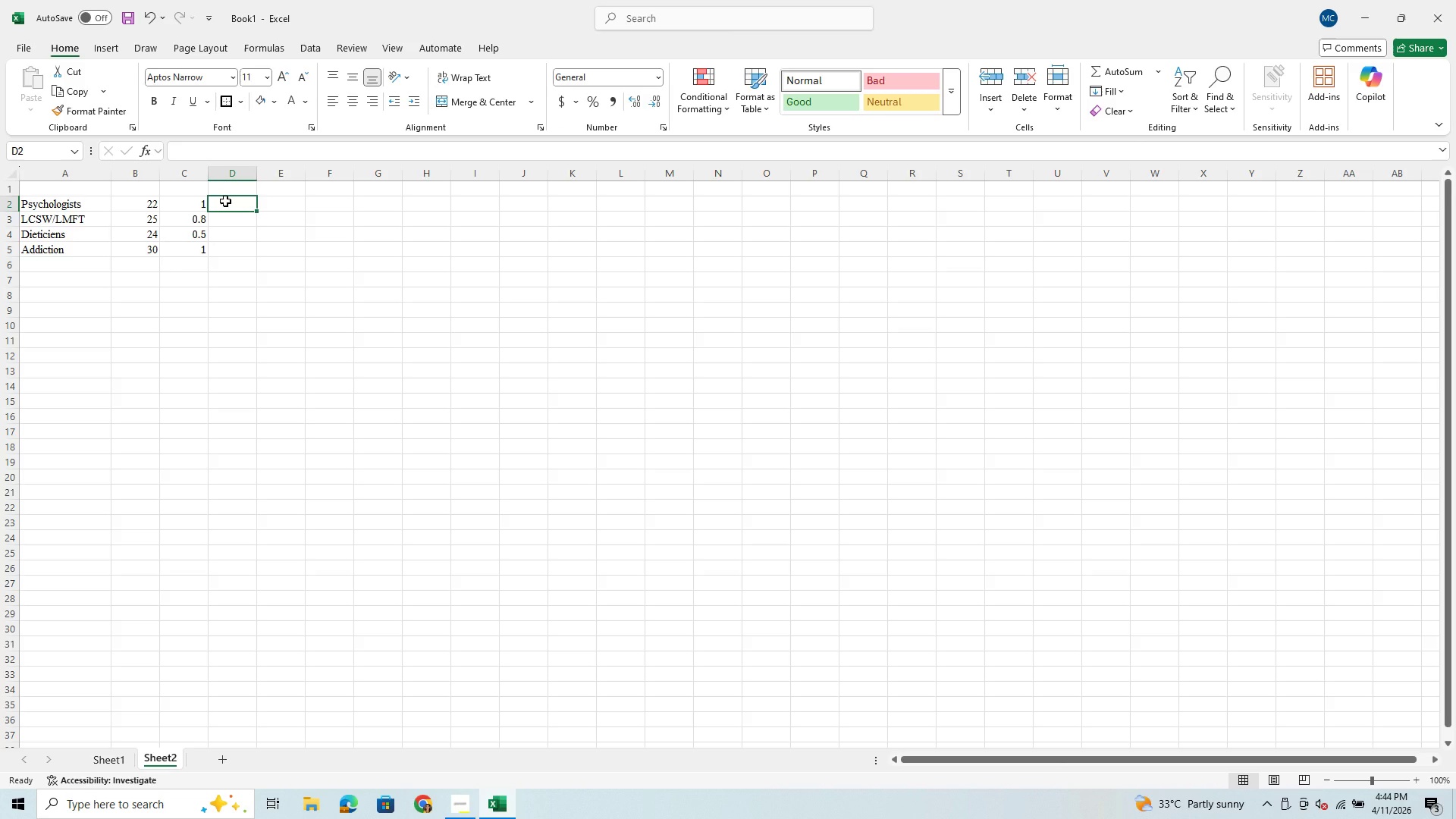 
key(Equal)
 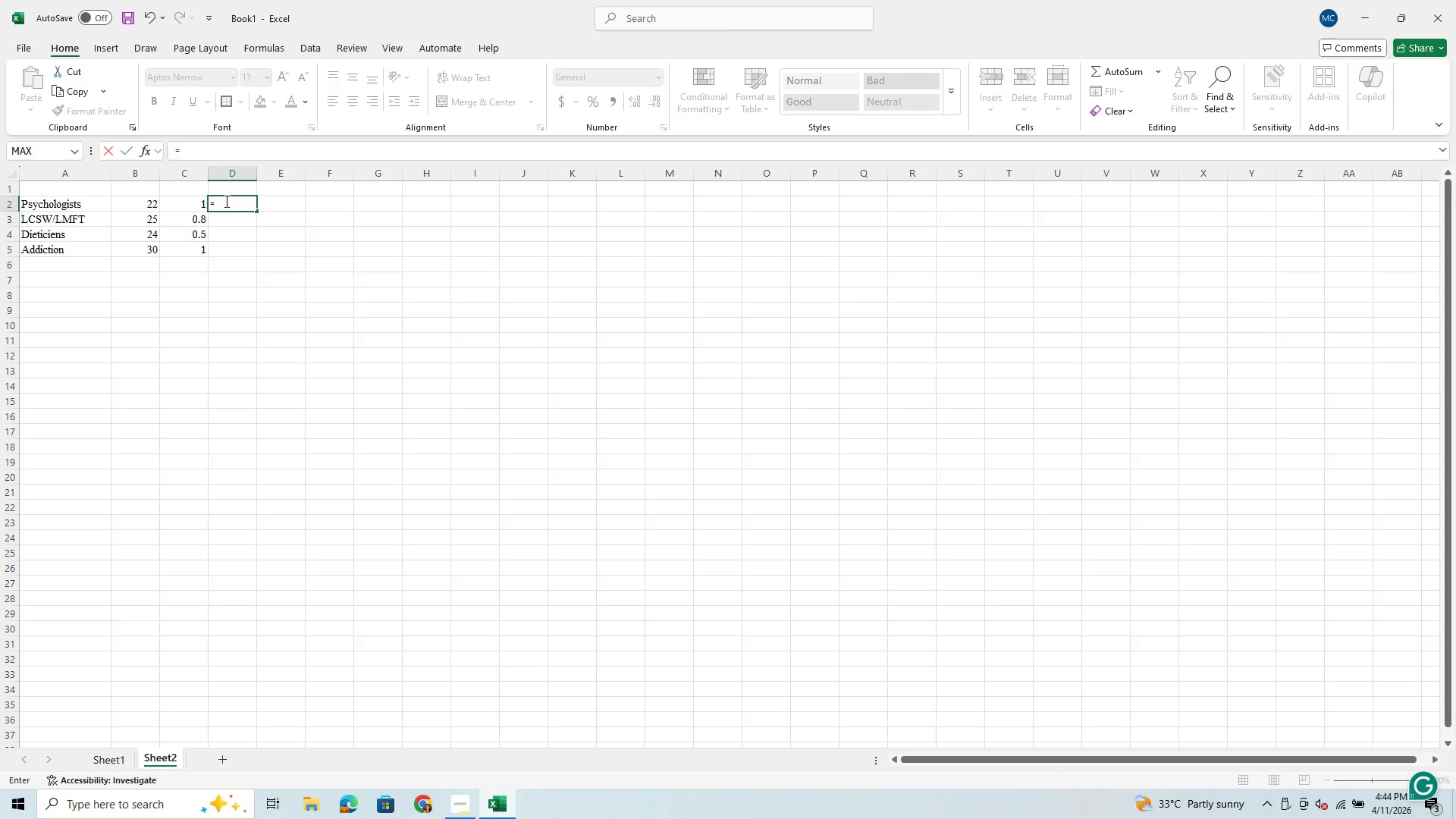 
key(ArrowLeft)
 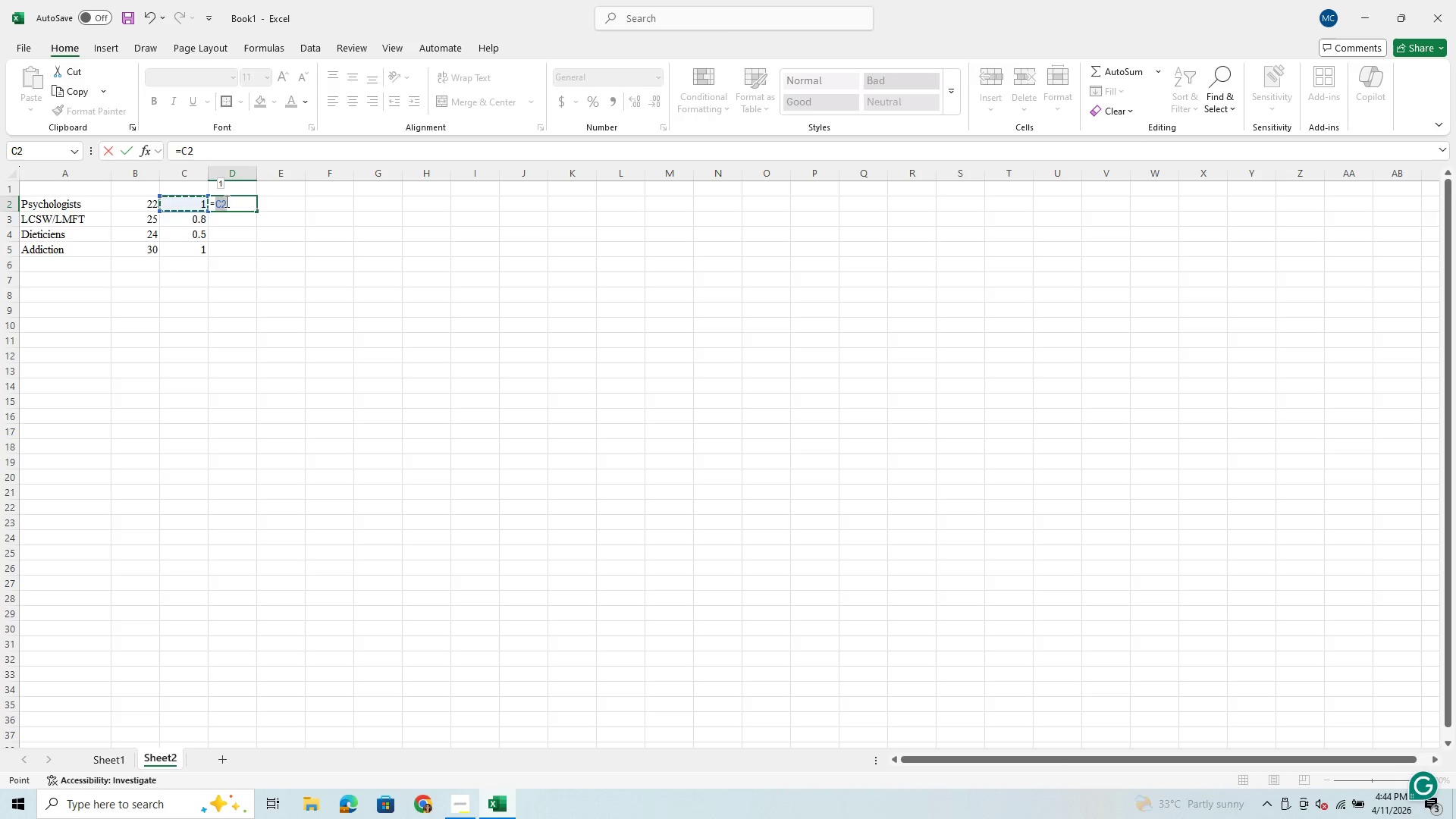 
key(Shift+8)
 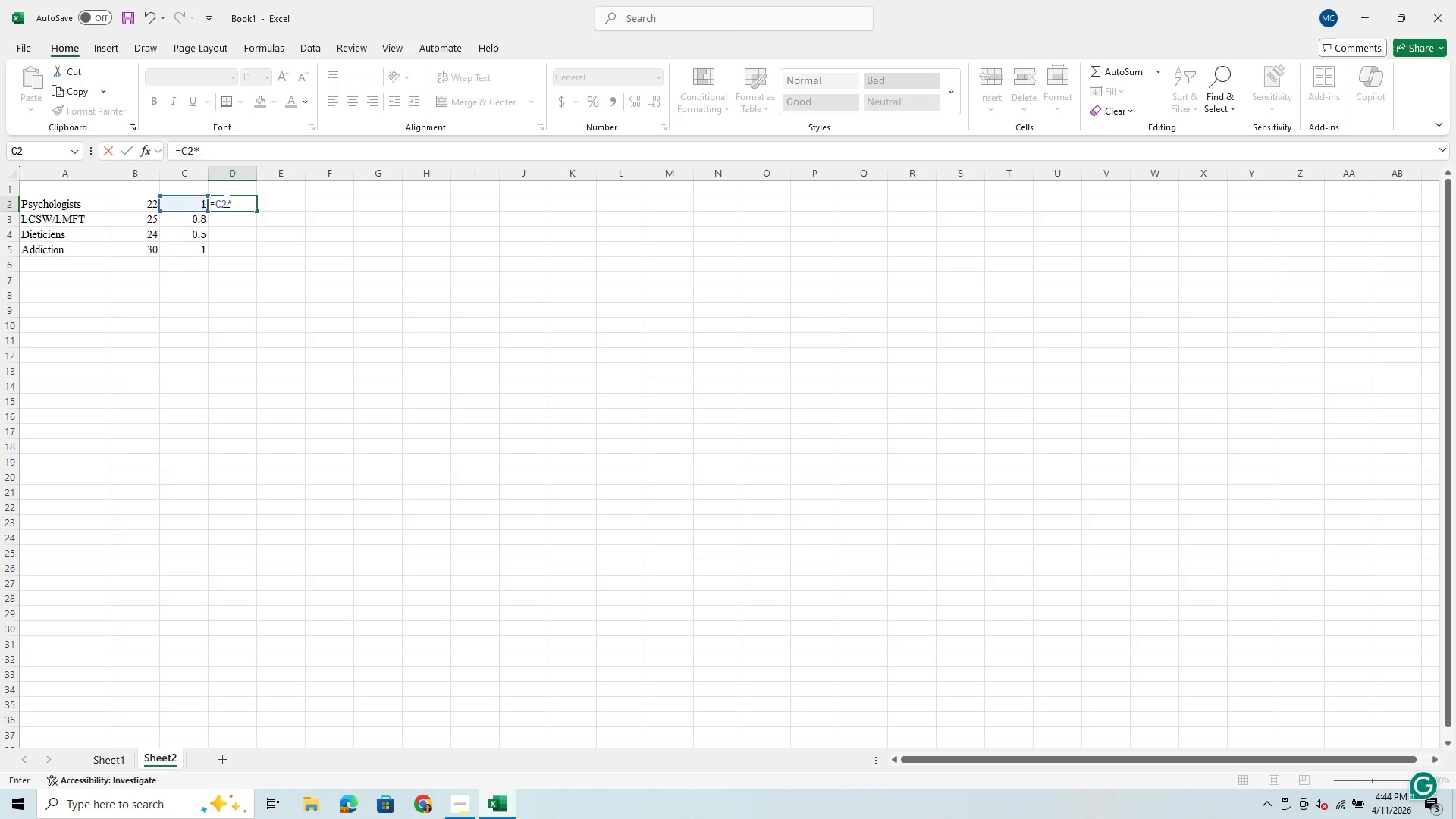 
key(ArrowLeft)
 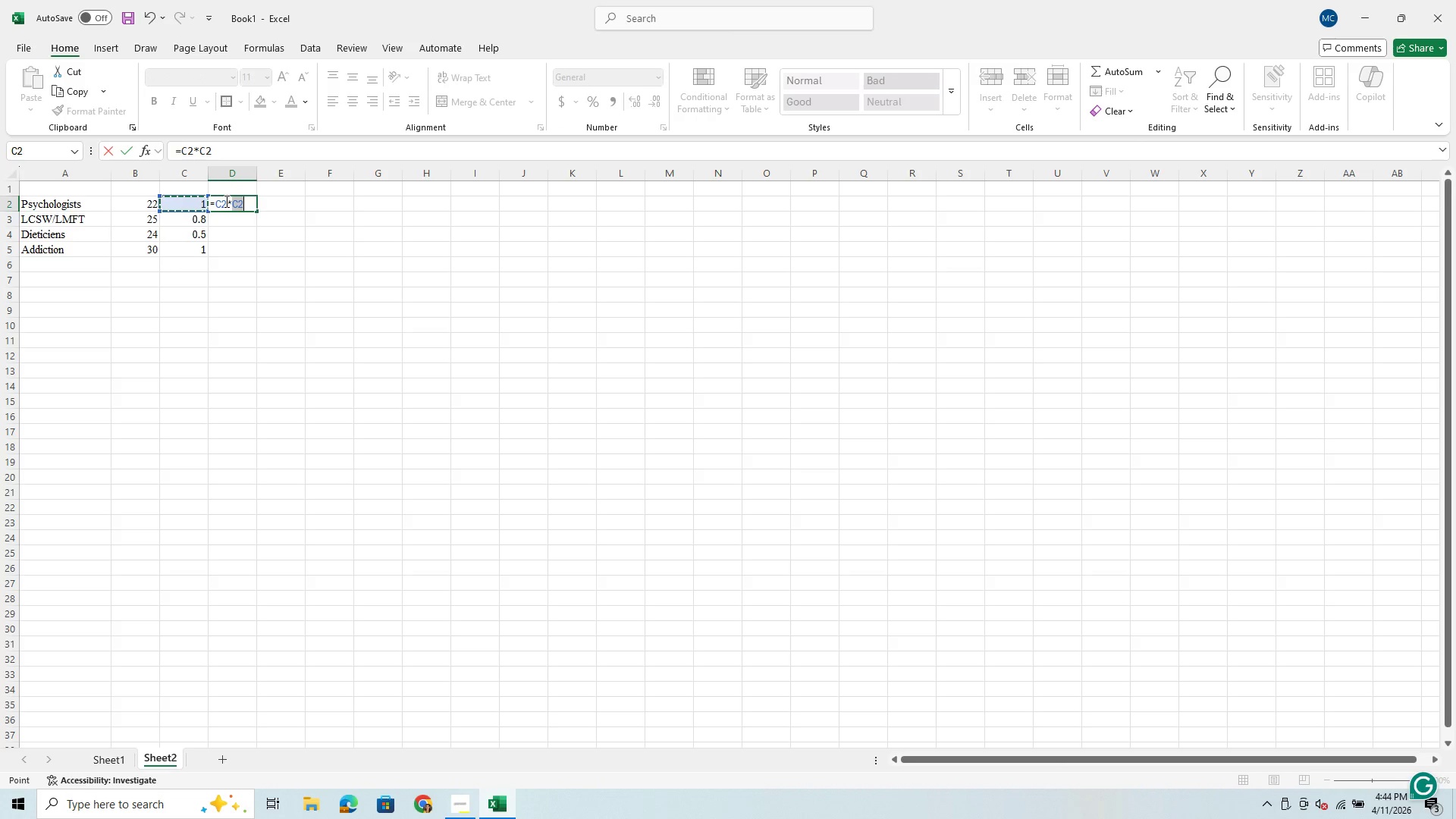 
key(ArrowLeft)
 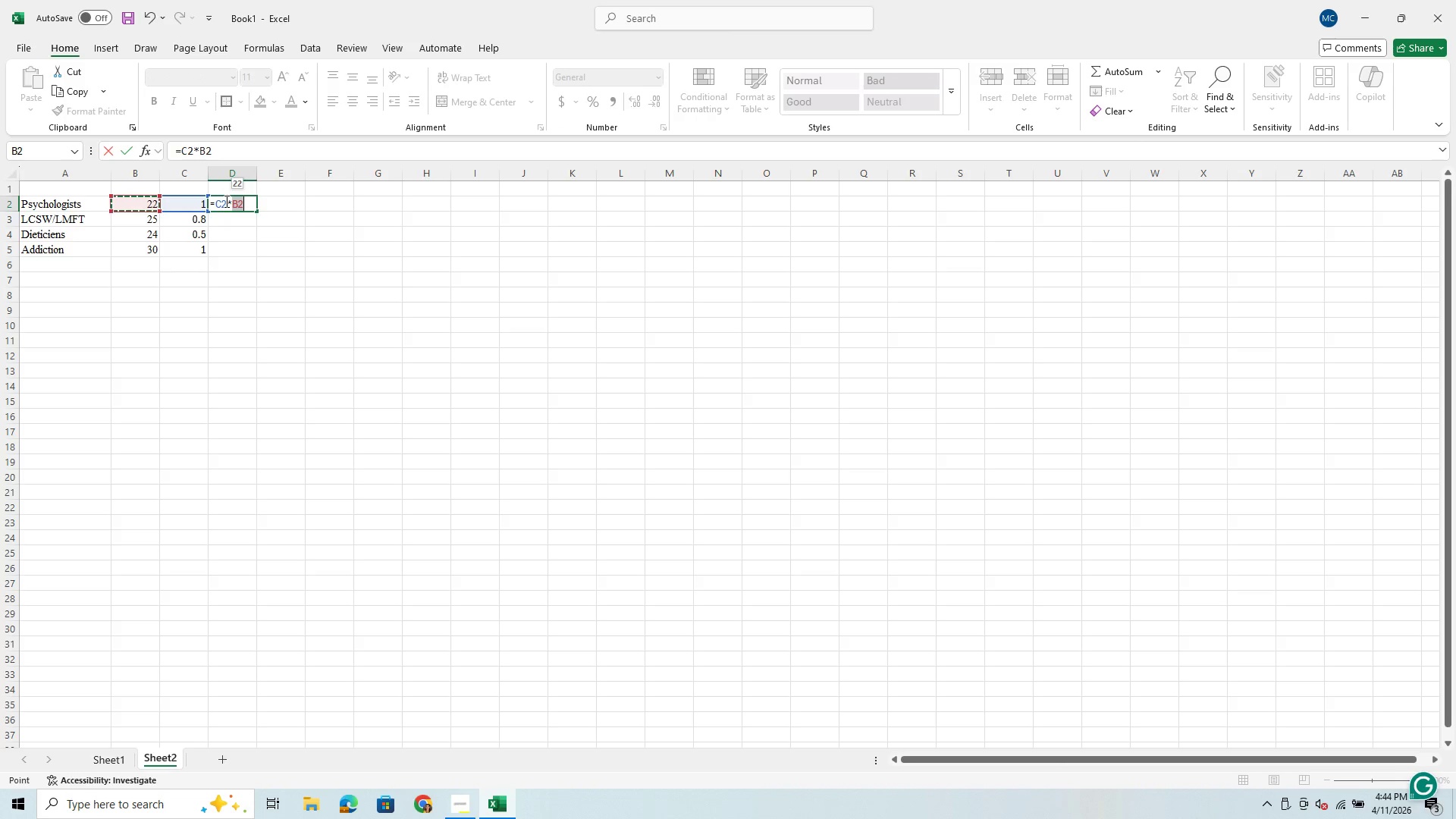 
key(Enter)
 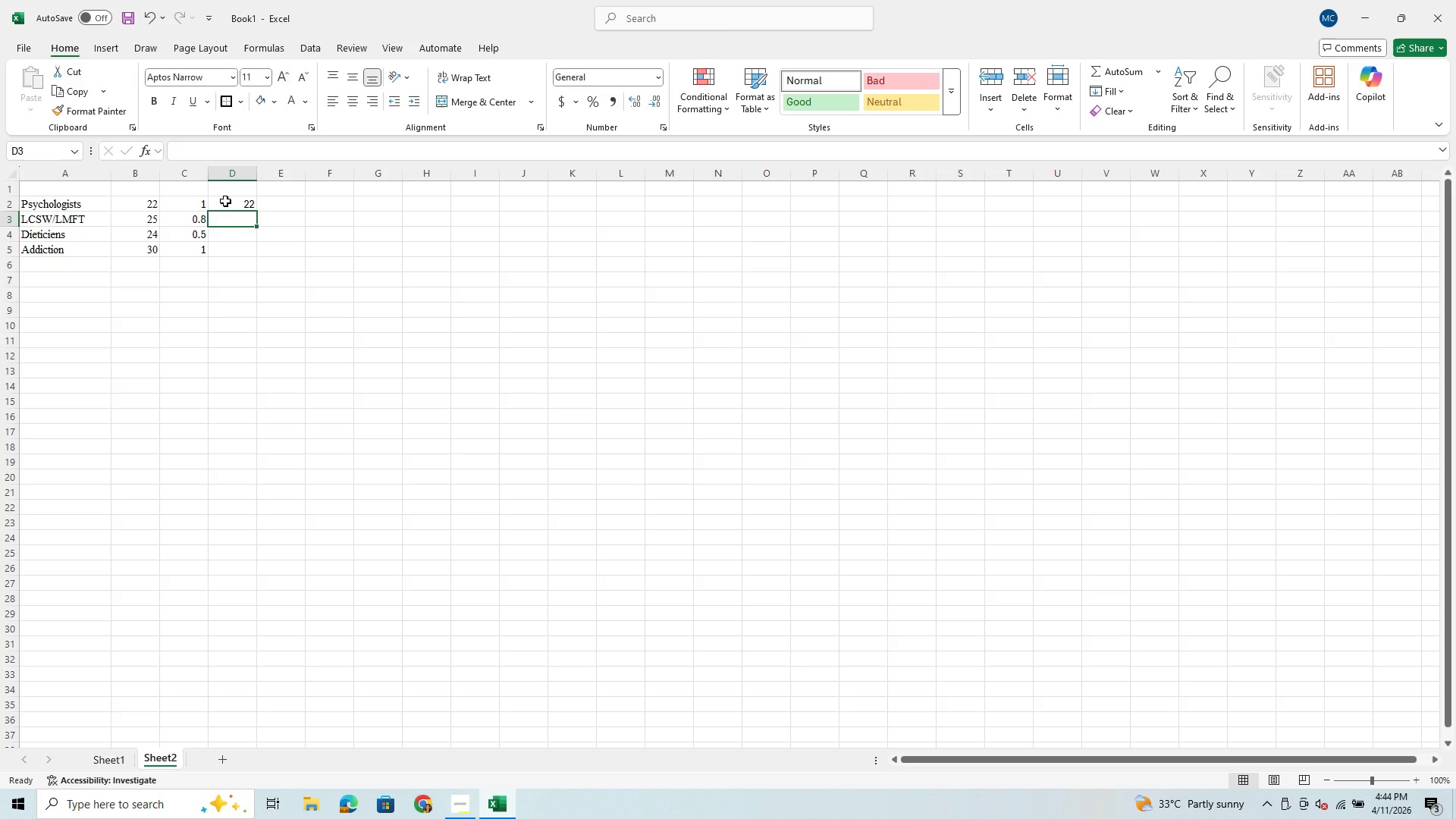 
key(Equal)
 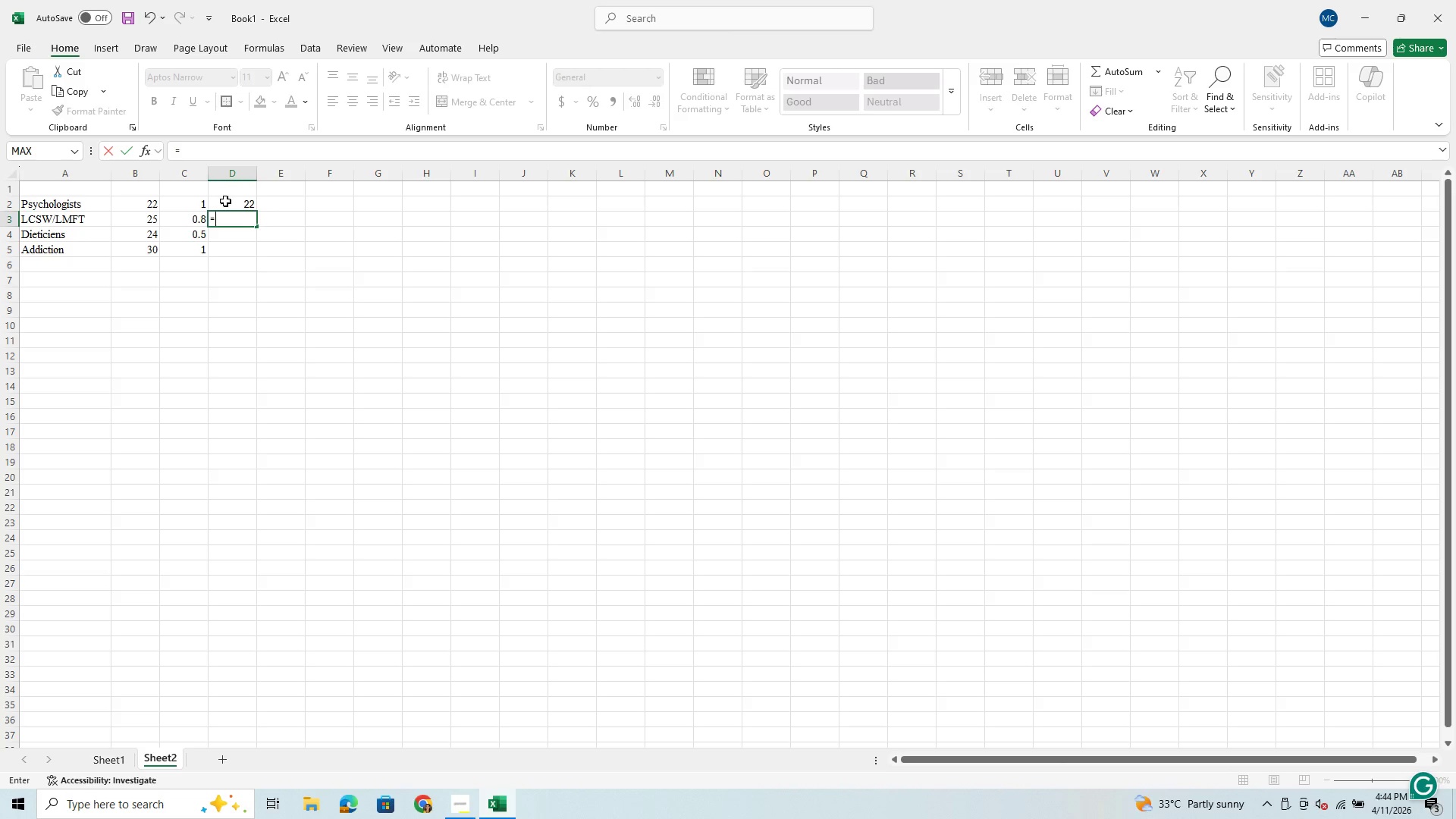 
key(ArrowLeft)
 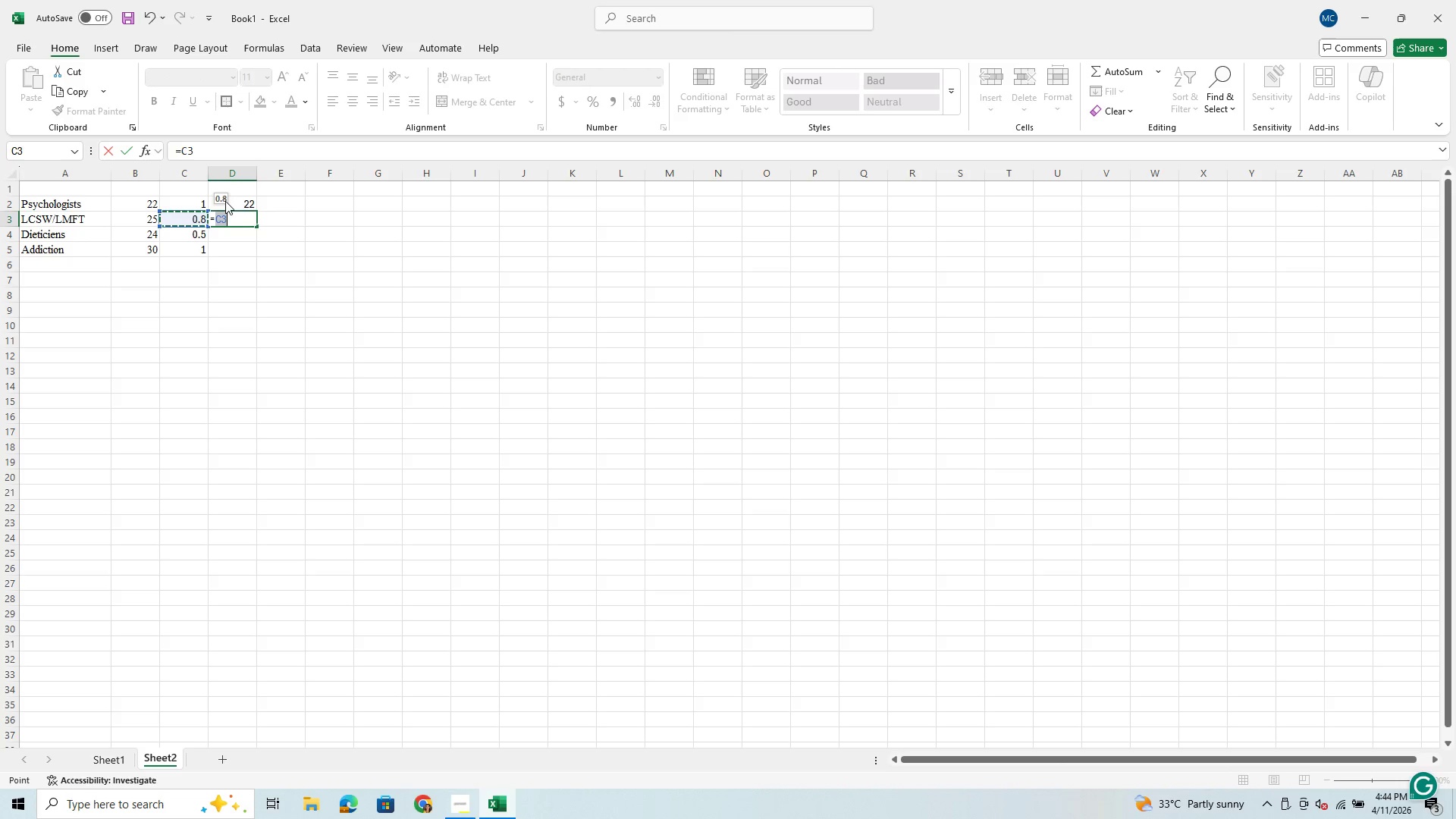 
key(Shift+8)
 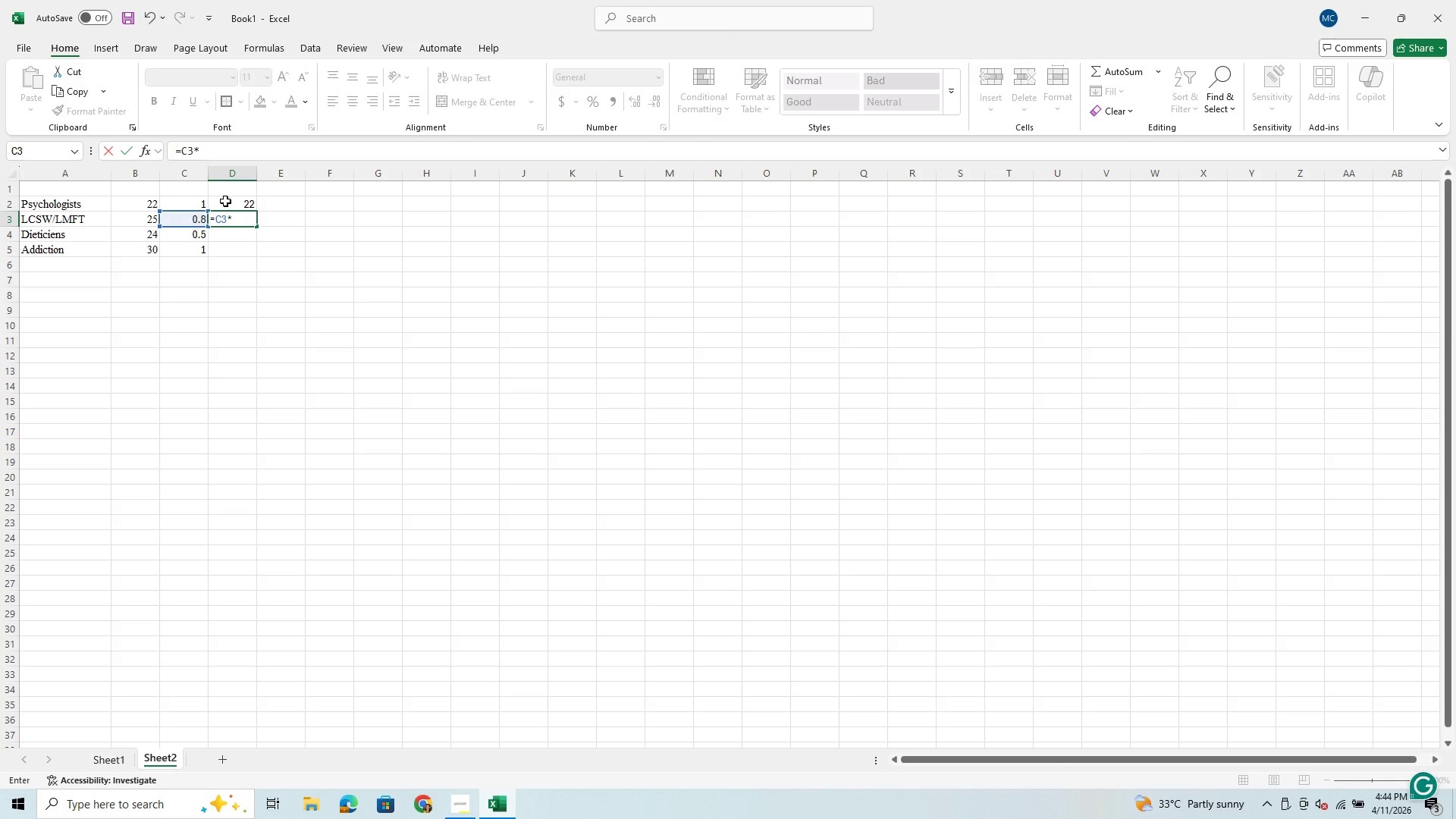 
key(ArrowLeft)
 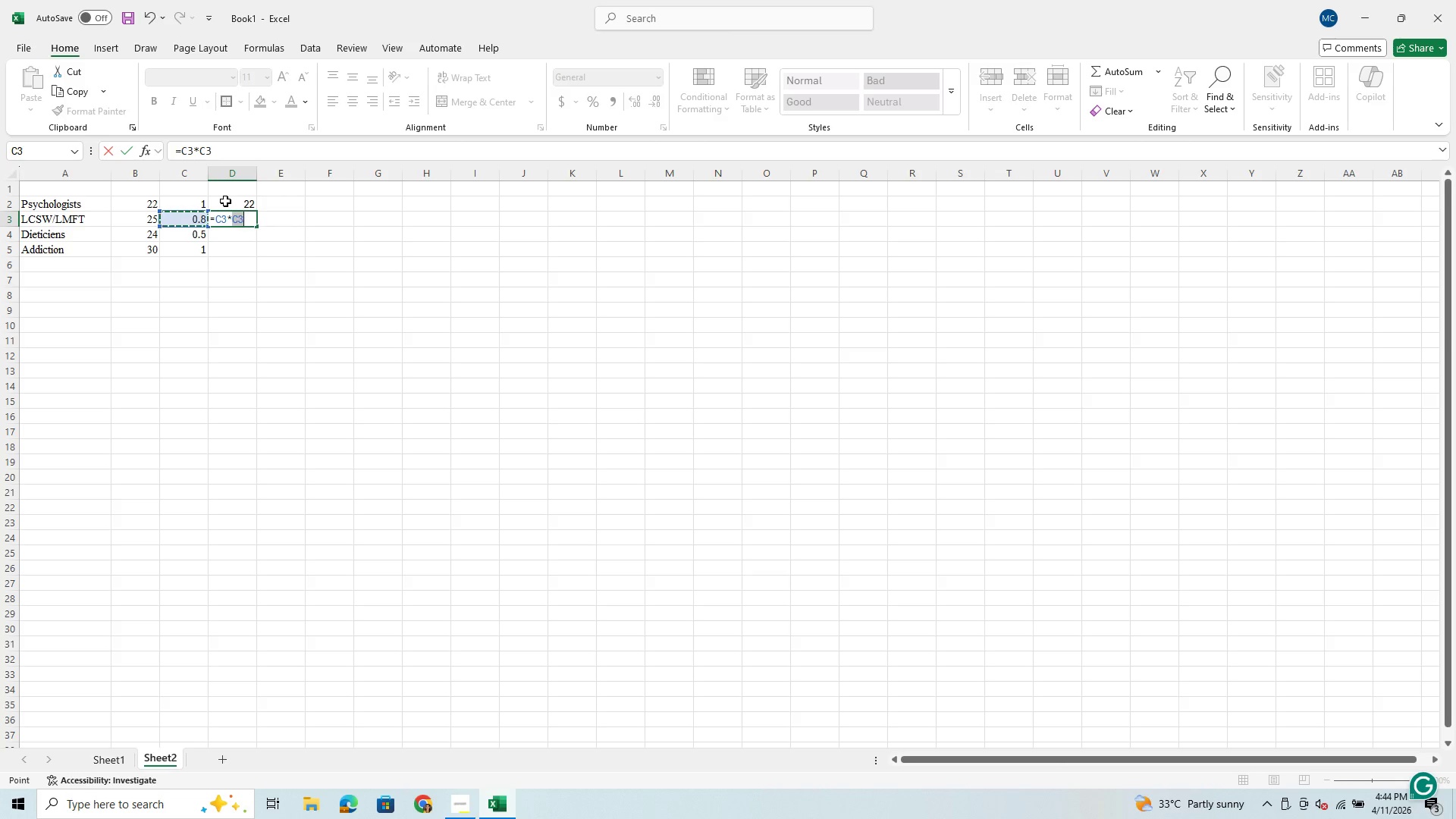 
key(ArrowLeft)
 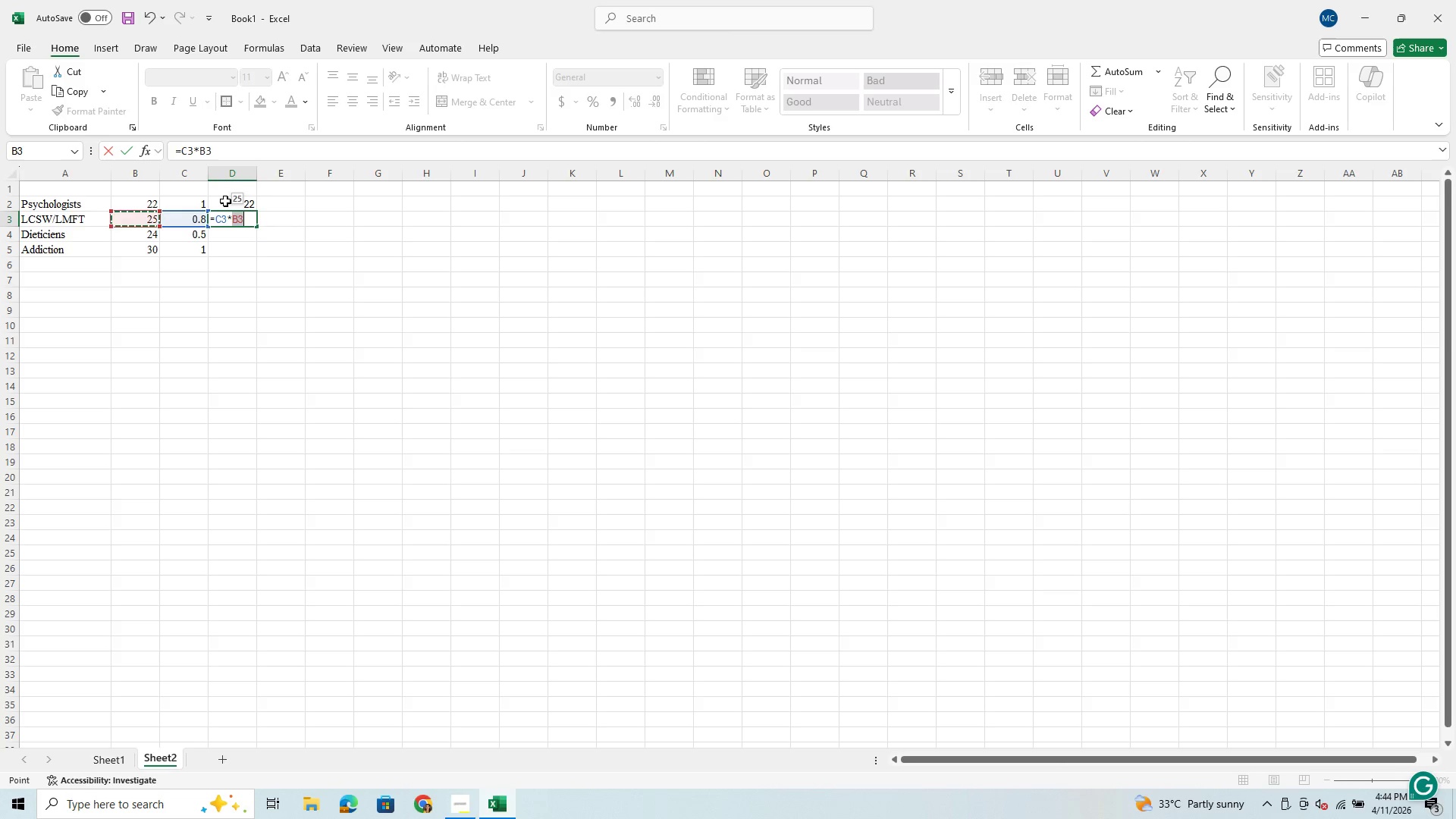 
key(Enter)
 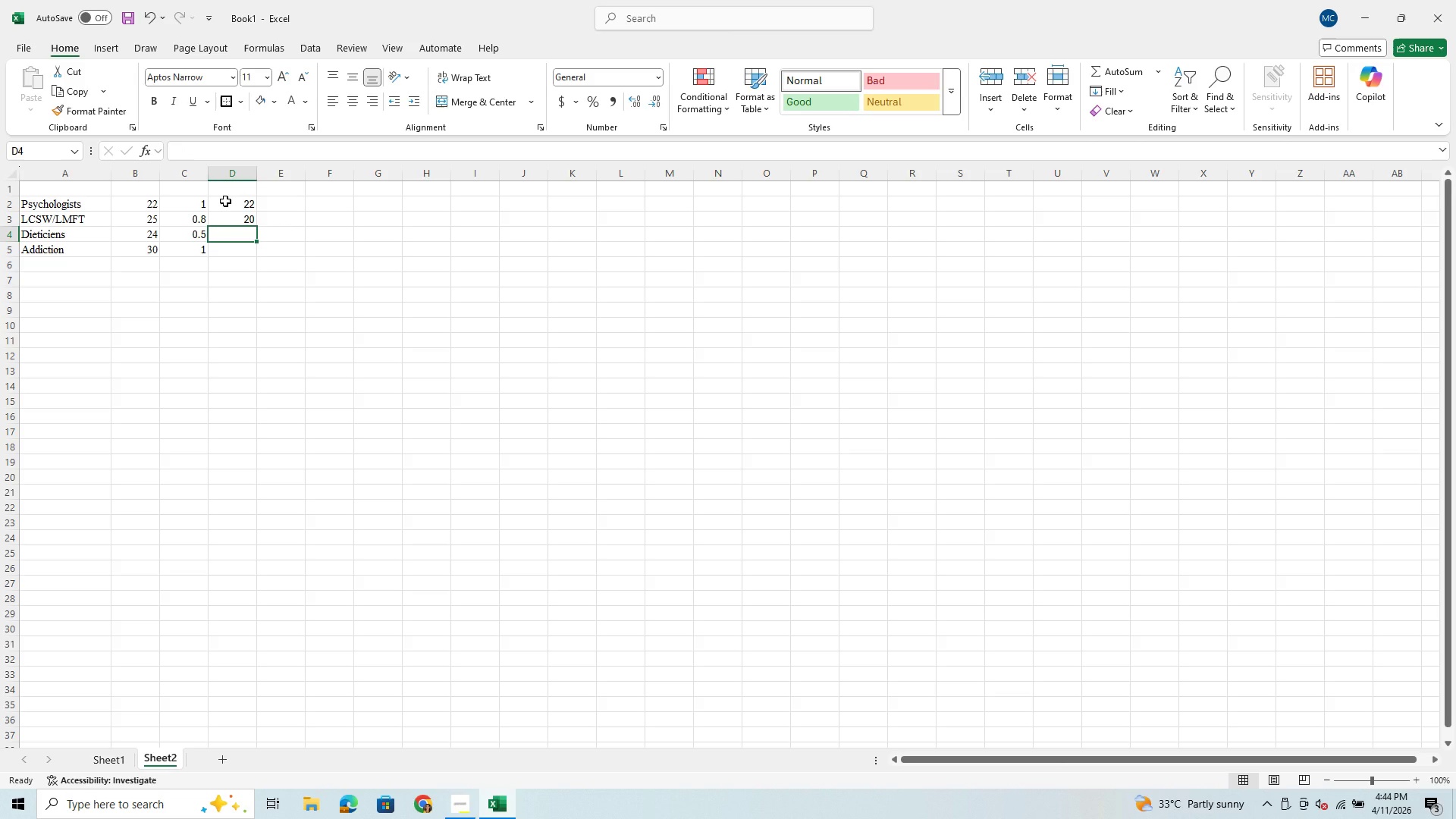 
key(Equal)
 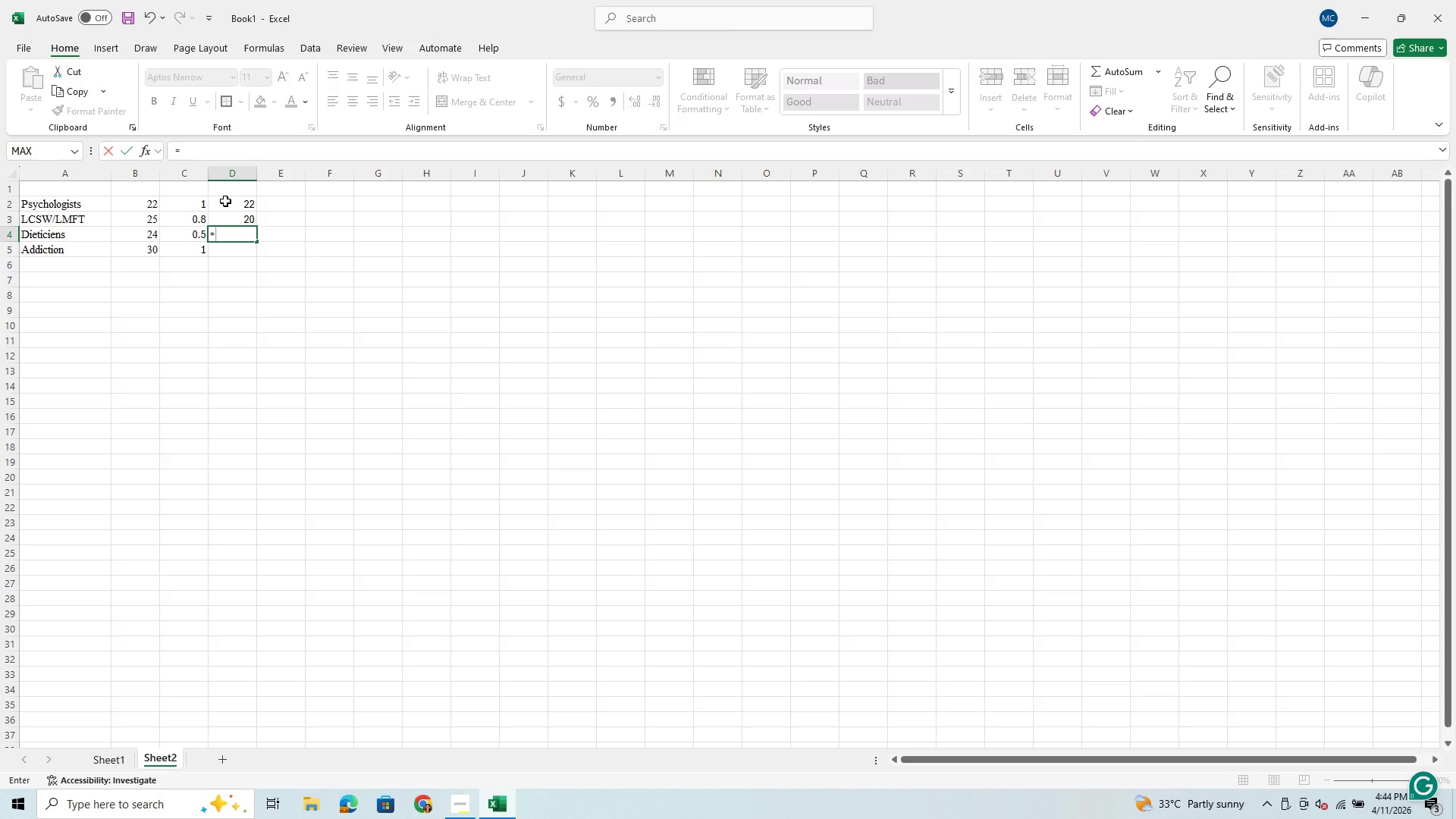 
key(ArrowLeft)
 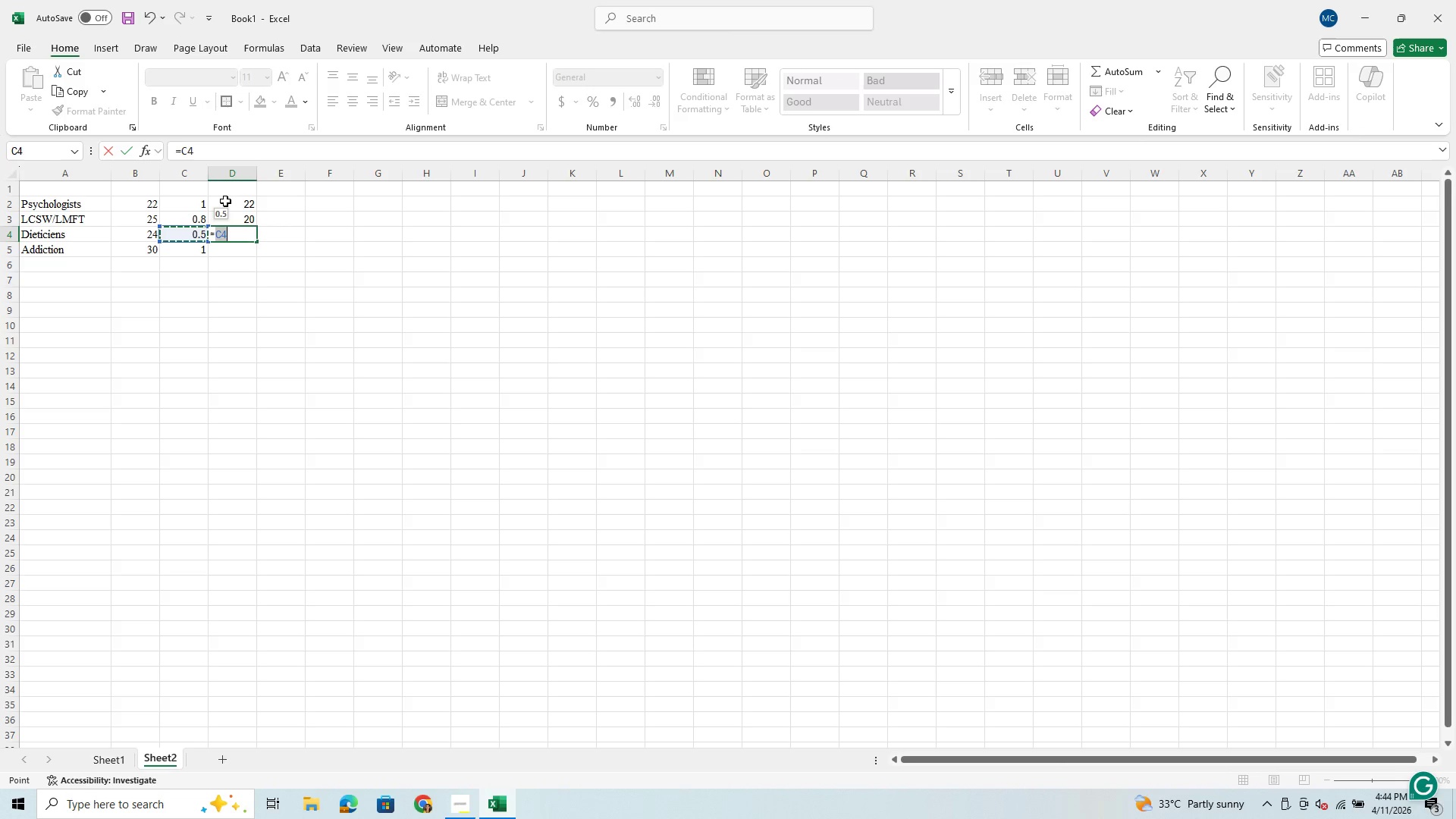 
key(Shift+8)
 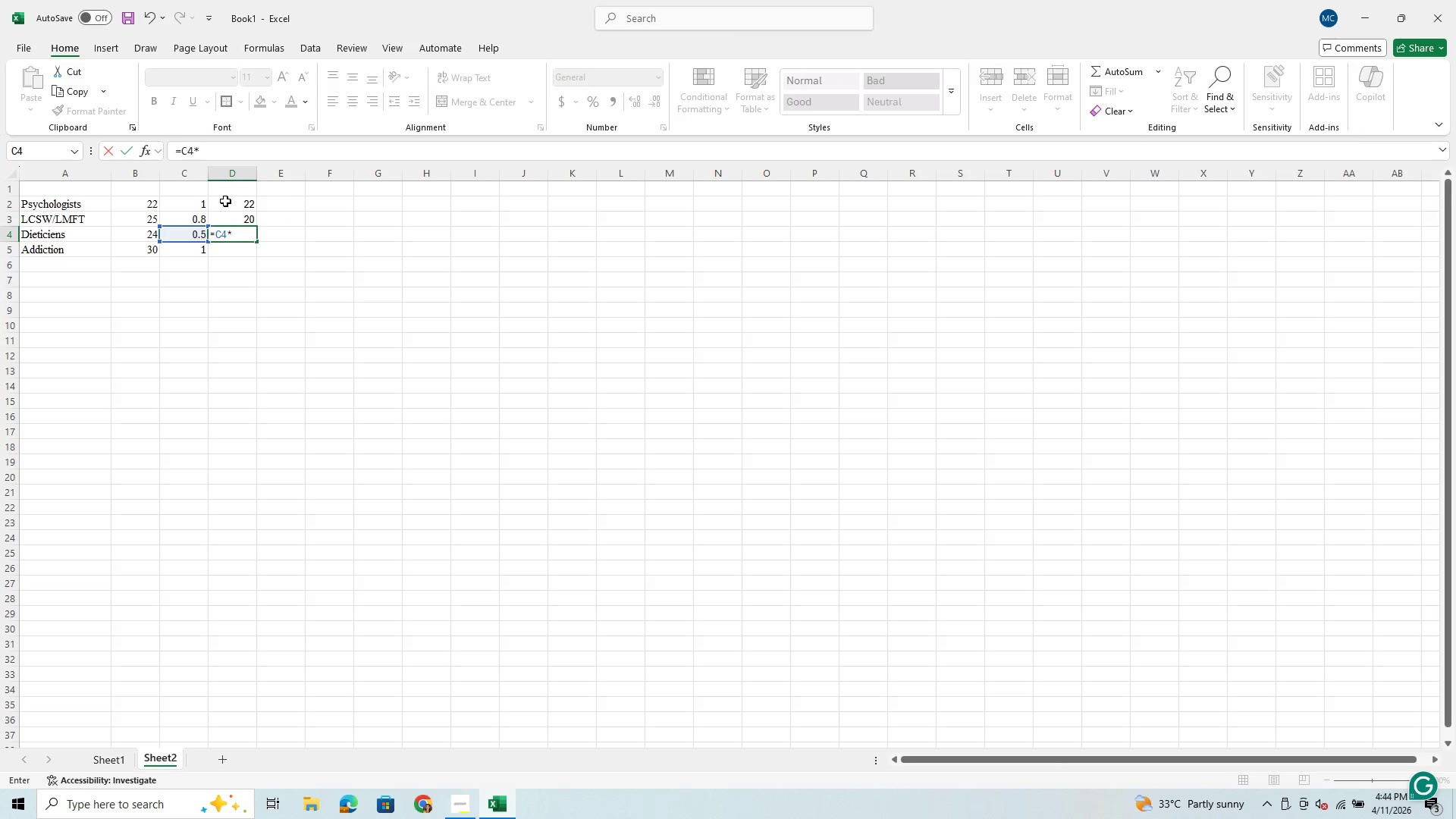 
key(ArrowLeft)
 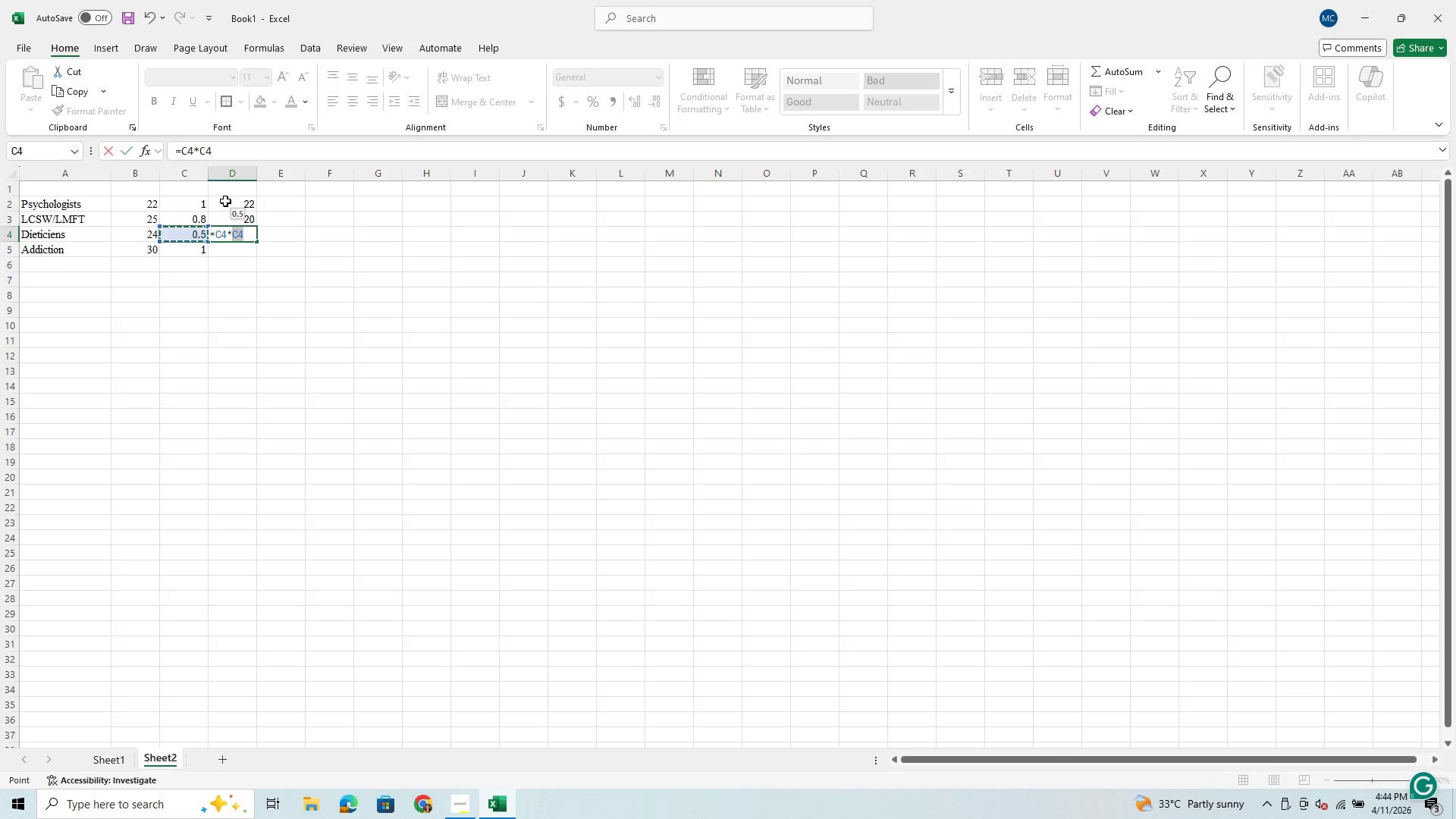 
key(ArrowLeft)
 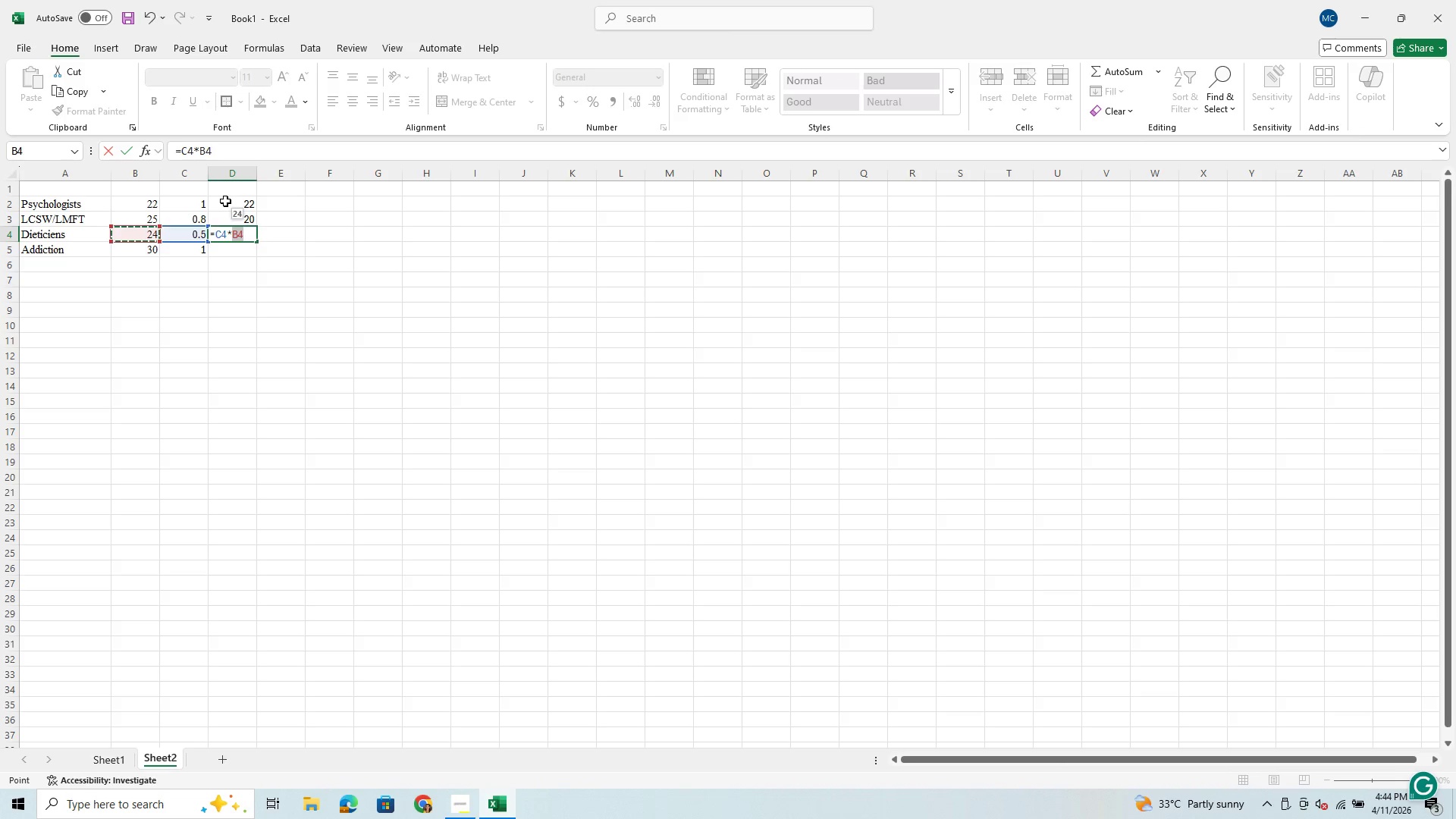 
key(Enter)
 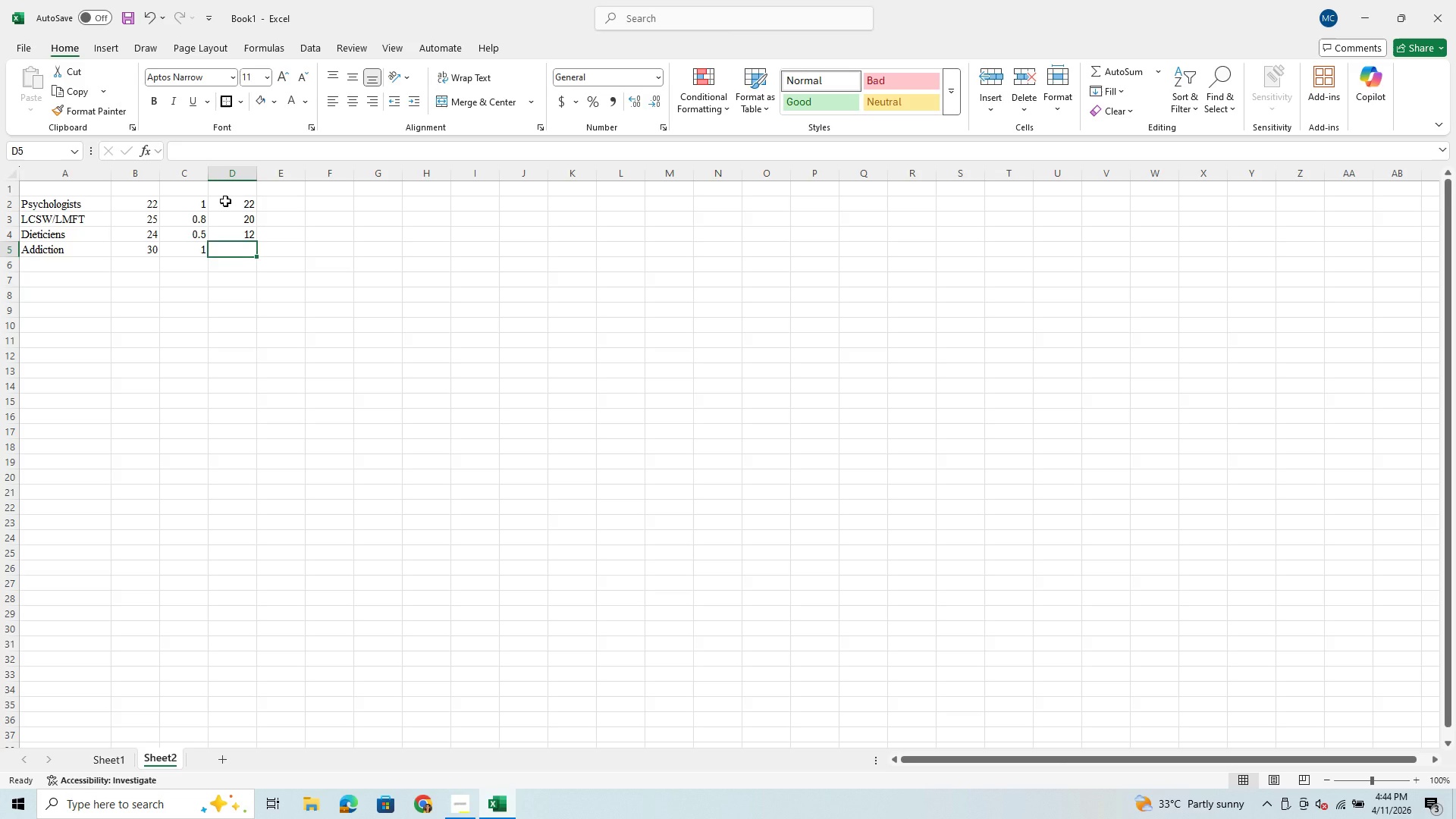 
key(Shift+Equal)
 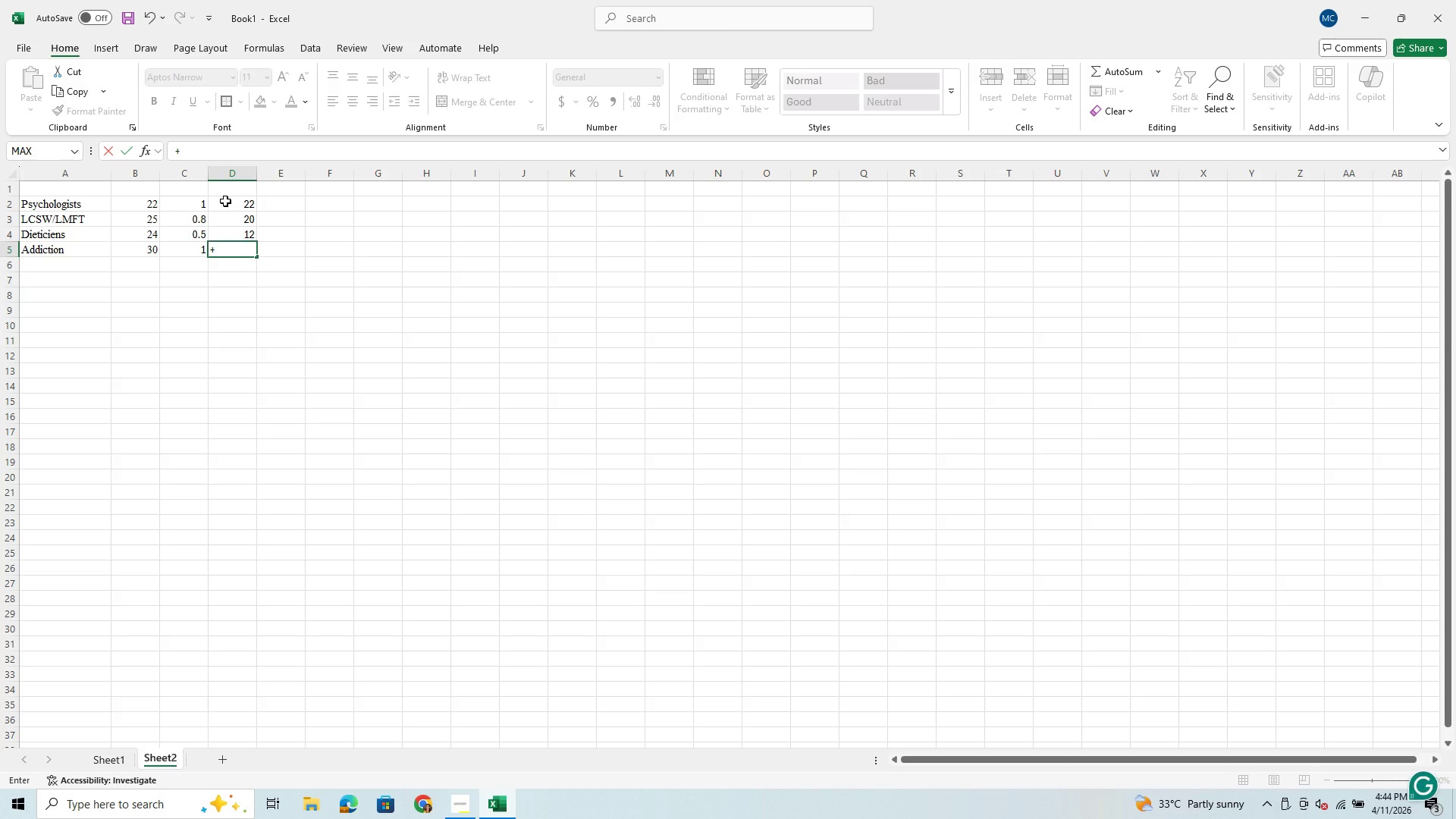 
key(ArrowLeft)
 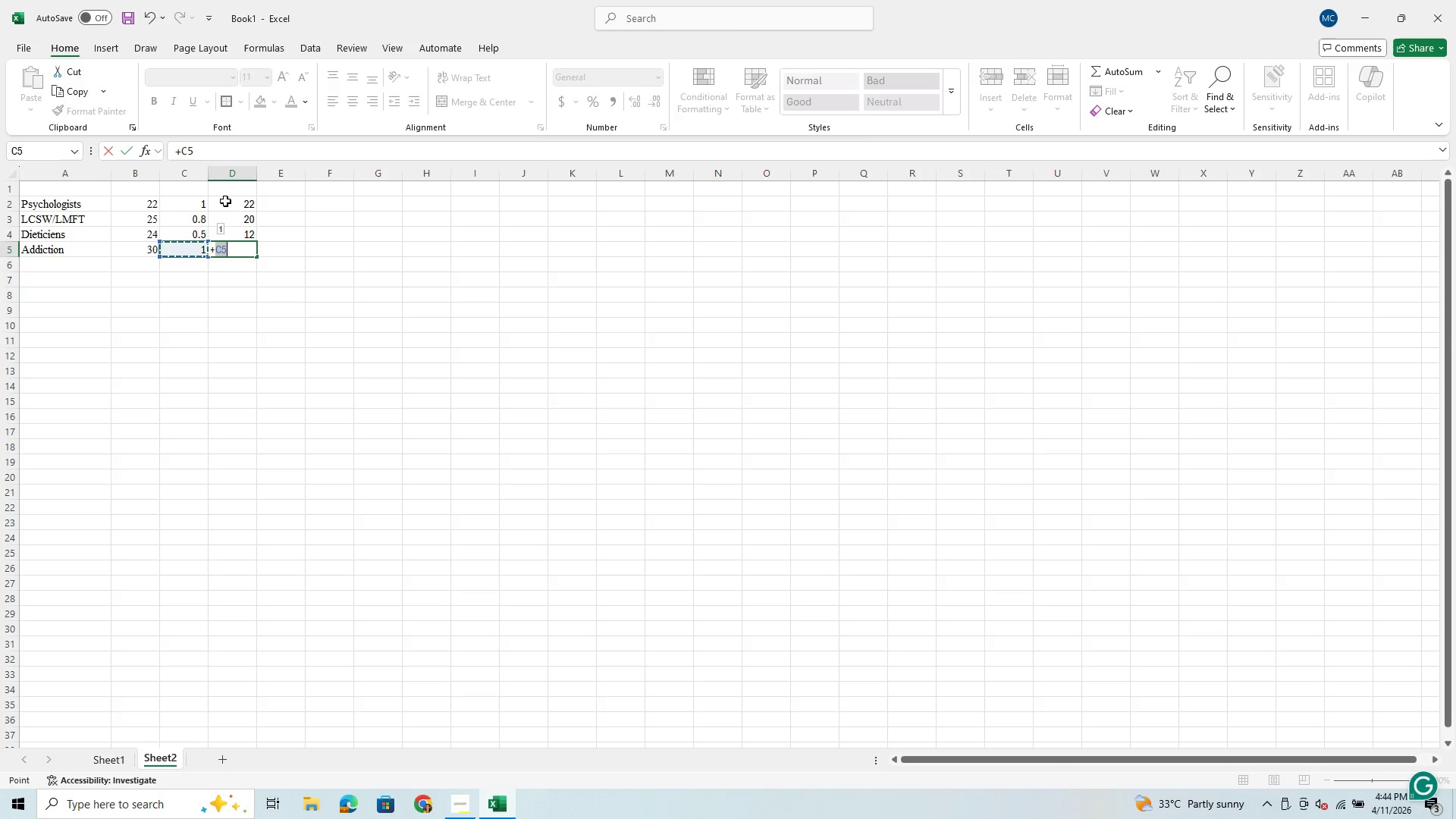 
key(Shift+8)
 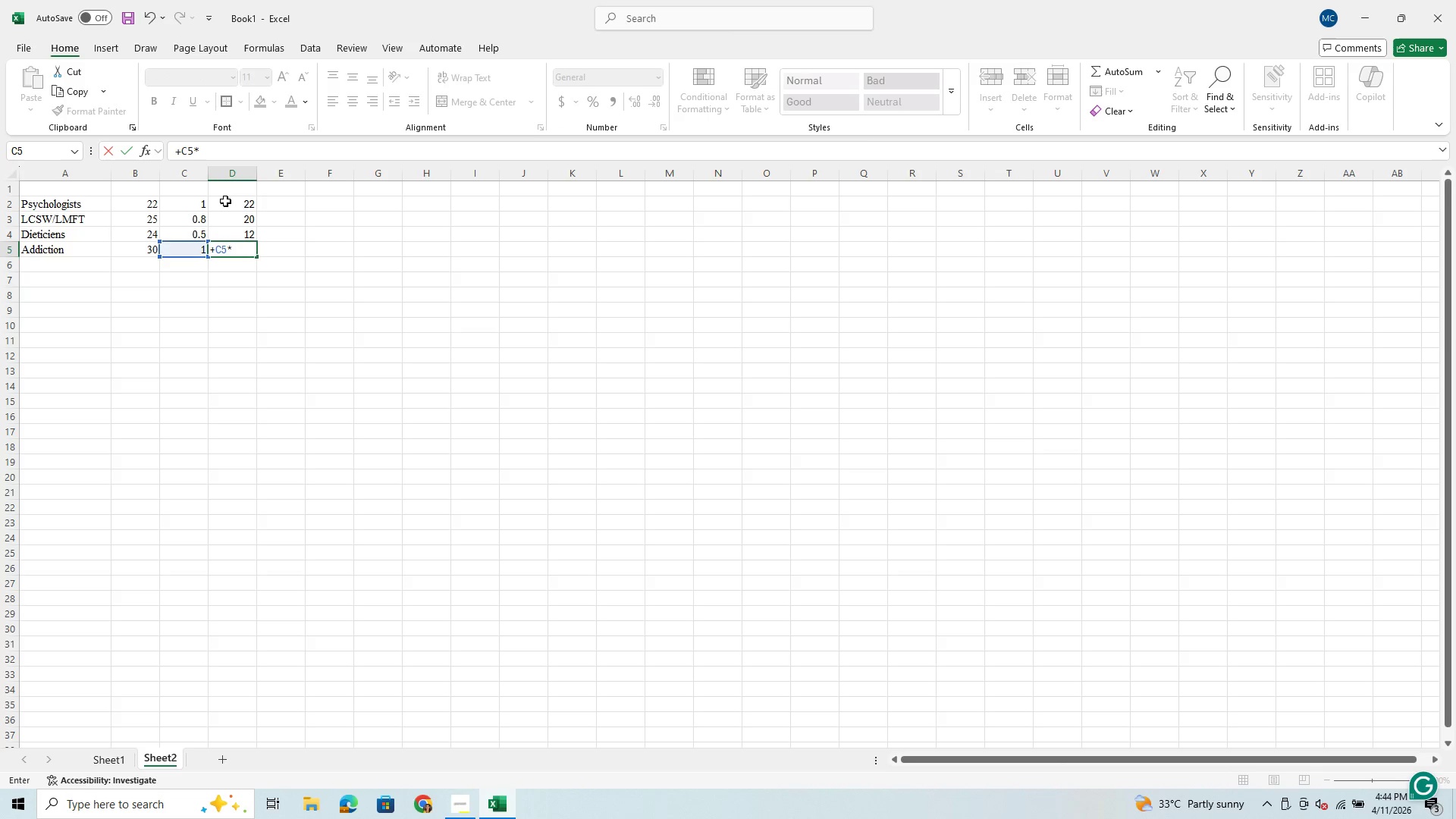 
key(ArrowLeft)
 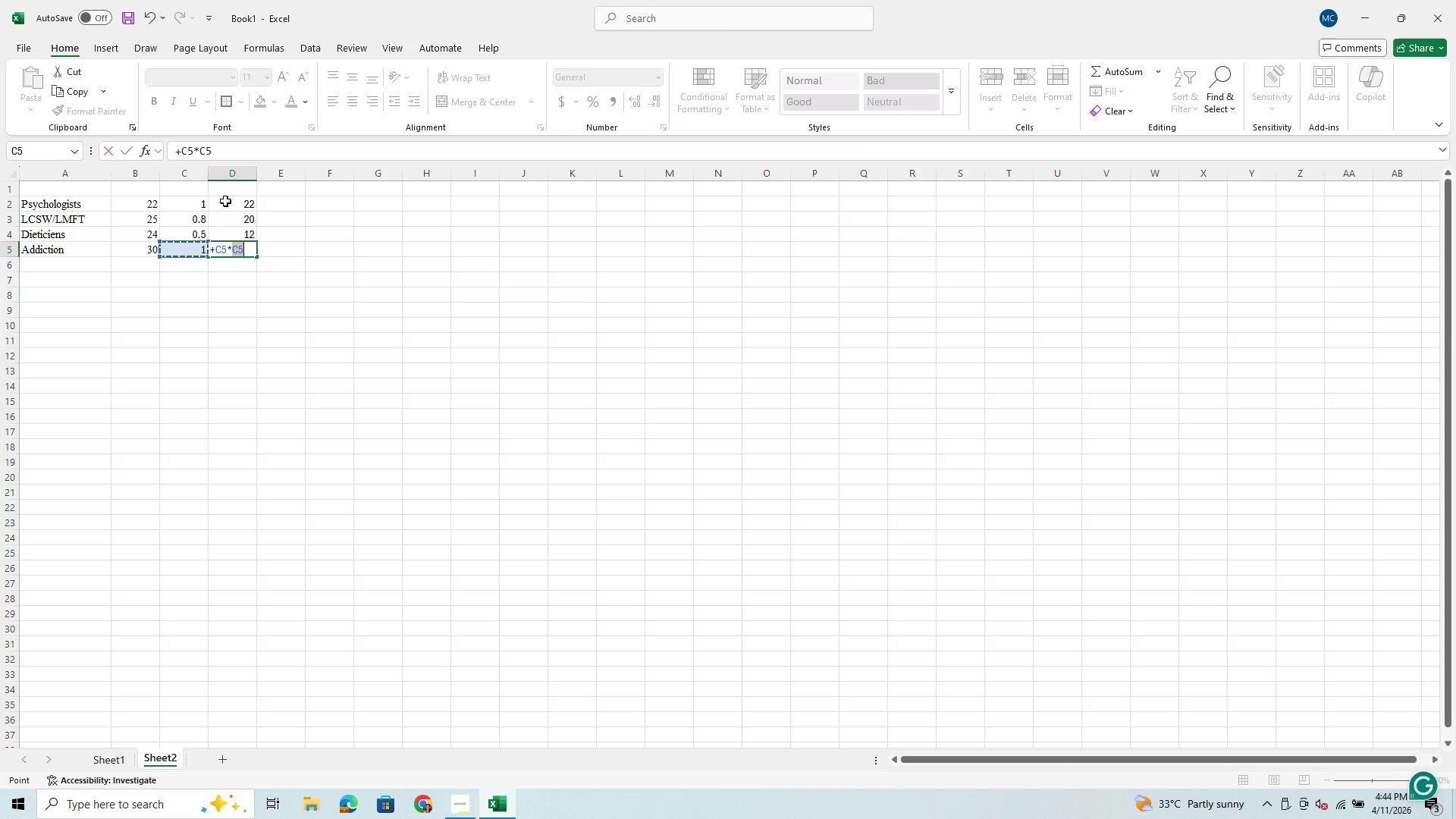 
key(ArrowLeft)
 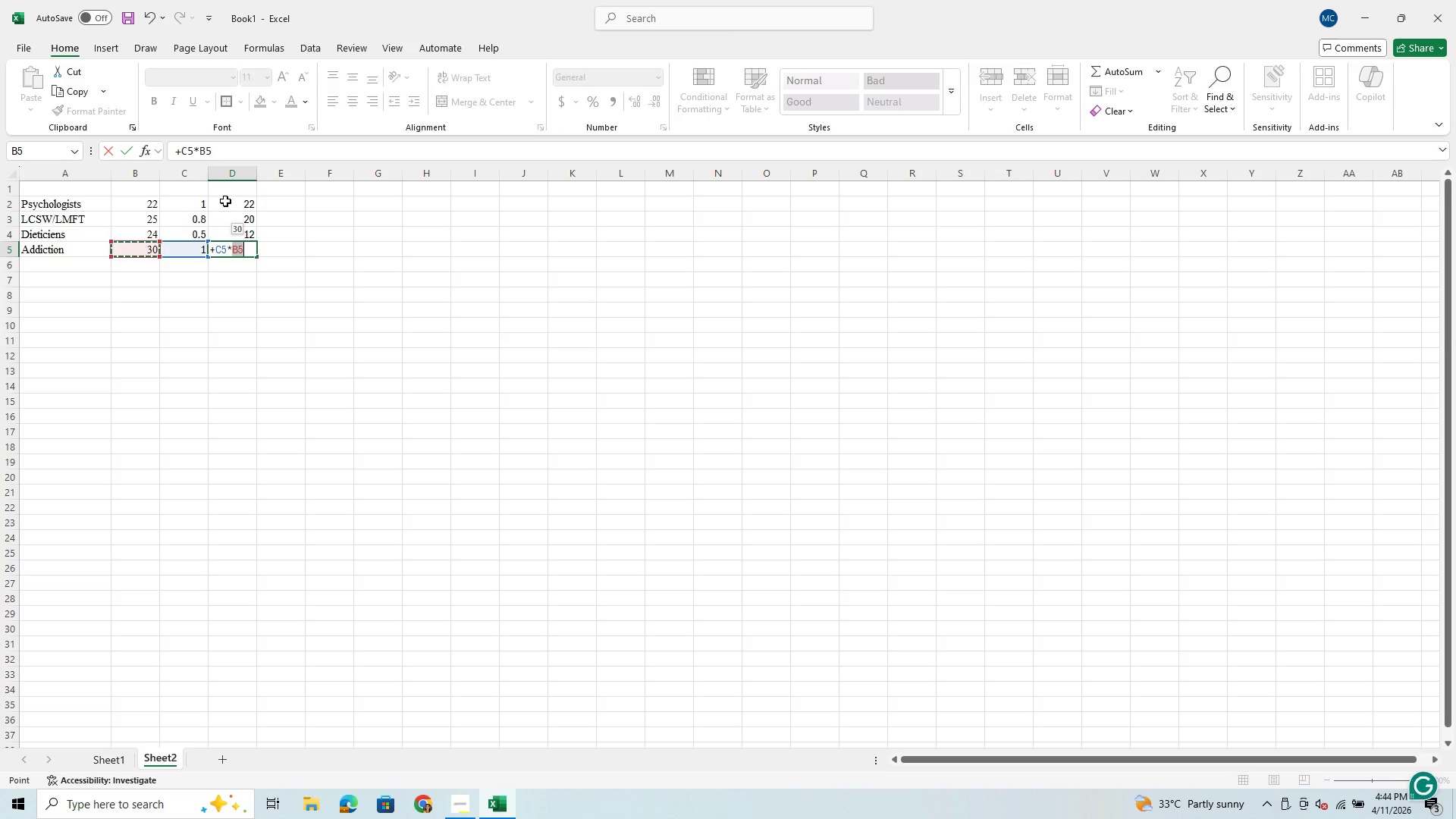 
key(Enter)
 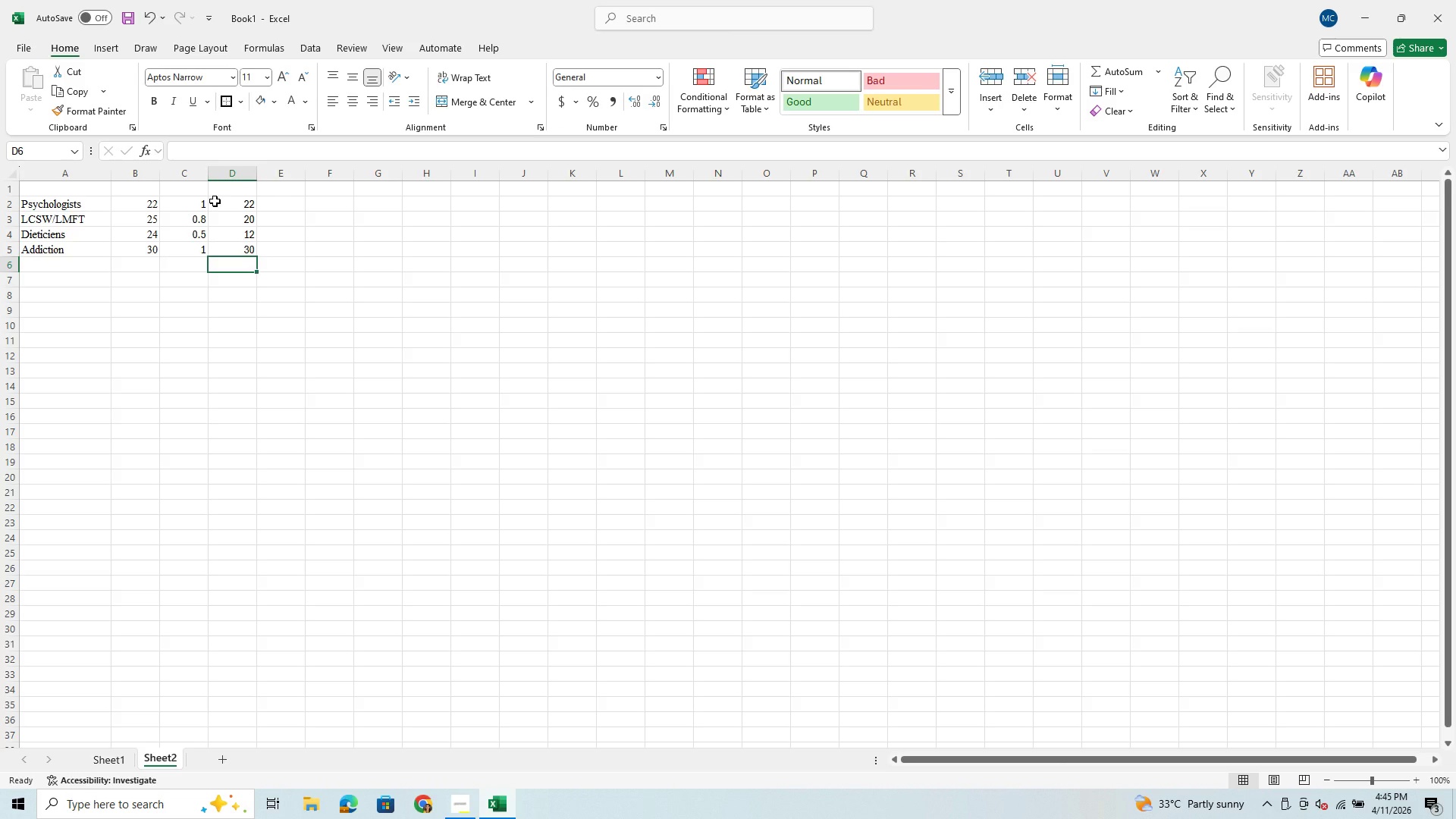 
wait(14.23)
 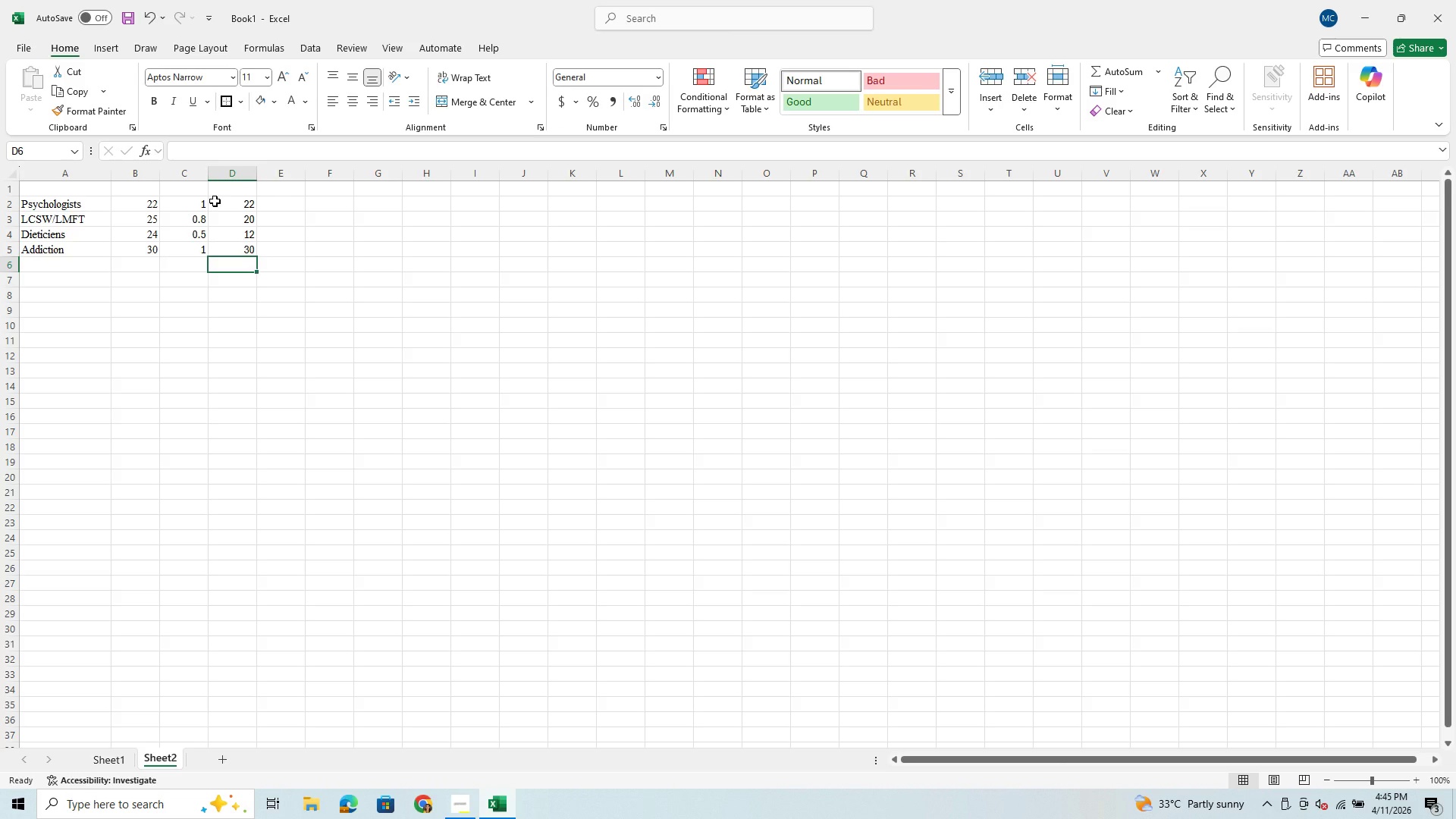 
scroll: coordinate [206, 375], scroll_direction: up, amount: 3.0
 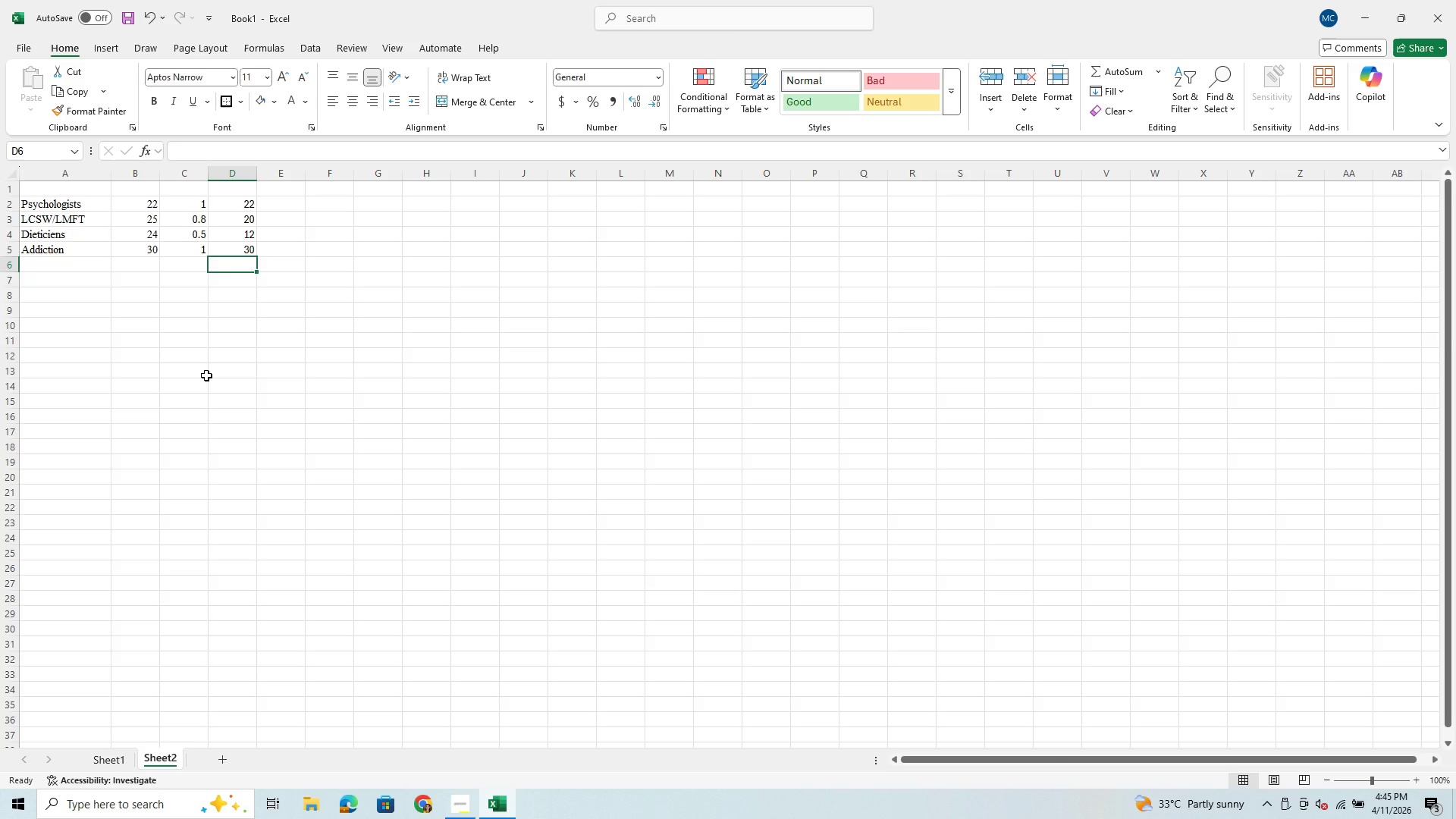 
wait(12.15)
 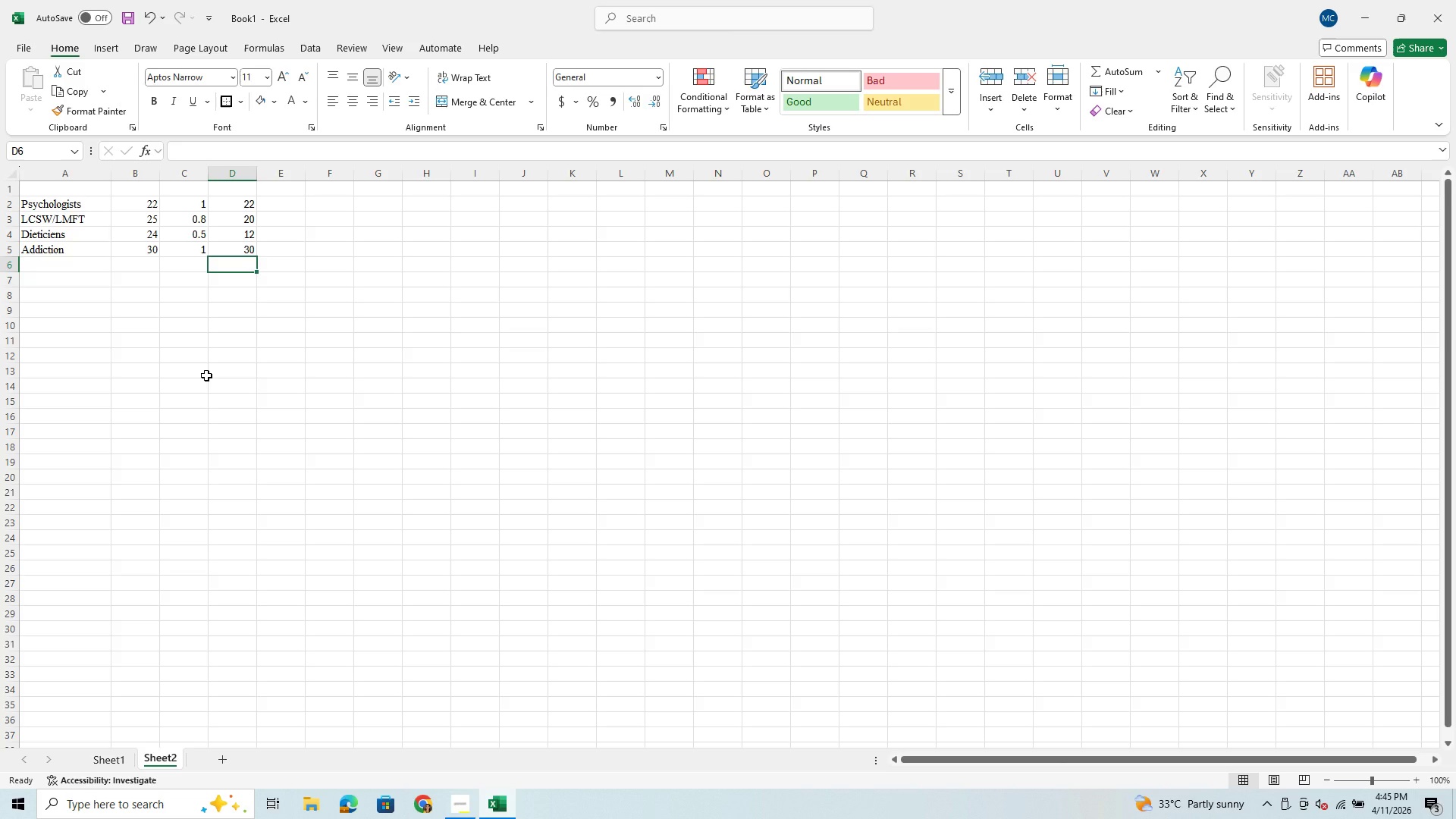 
left_click([127, 759])
 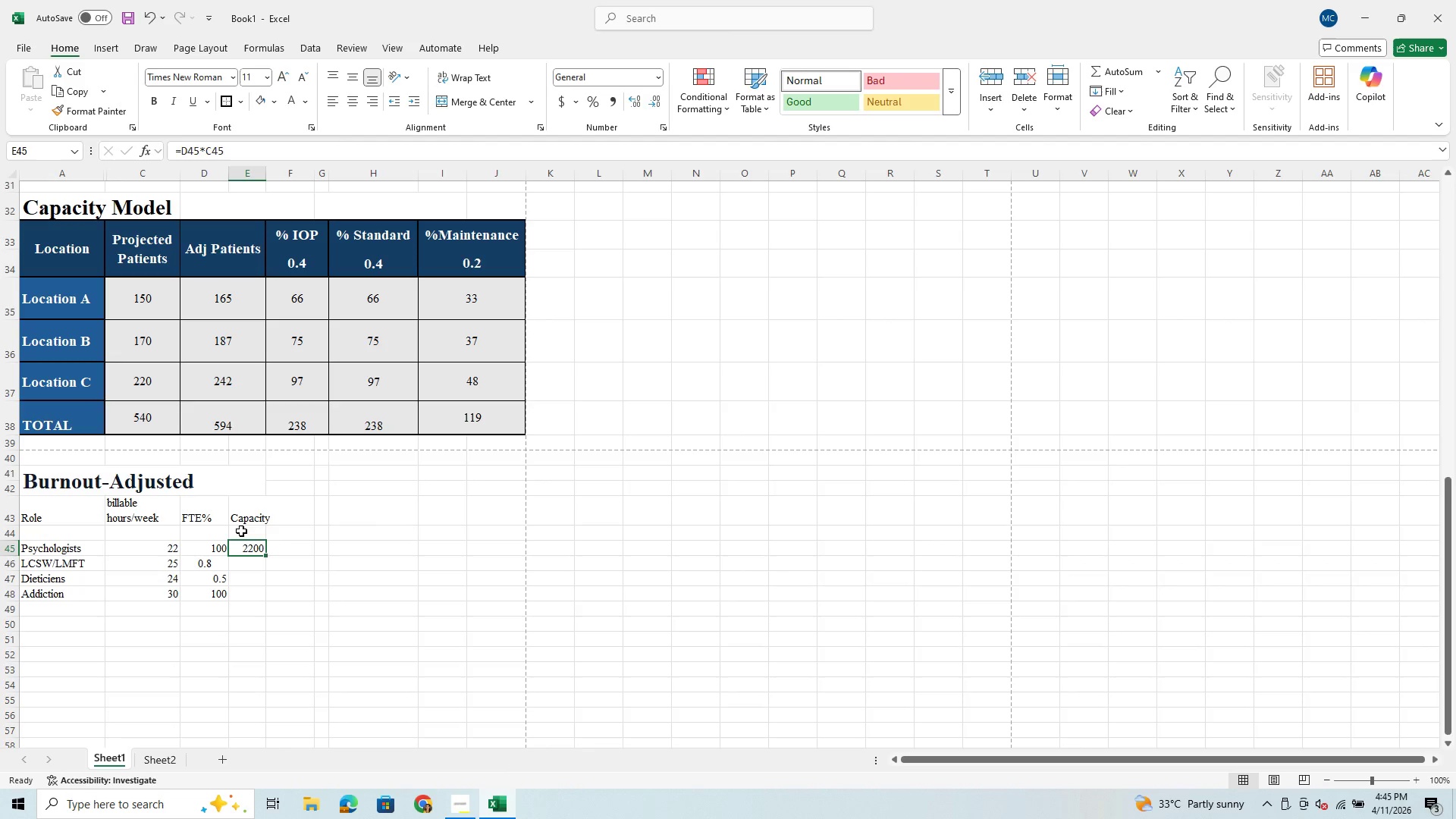 
left_click([220, 541])
 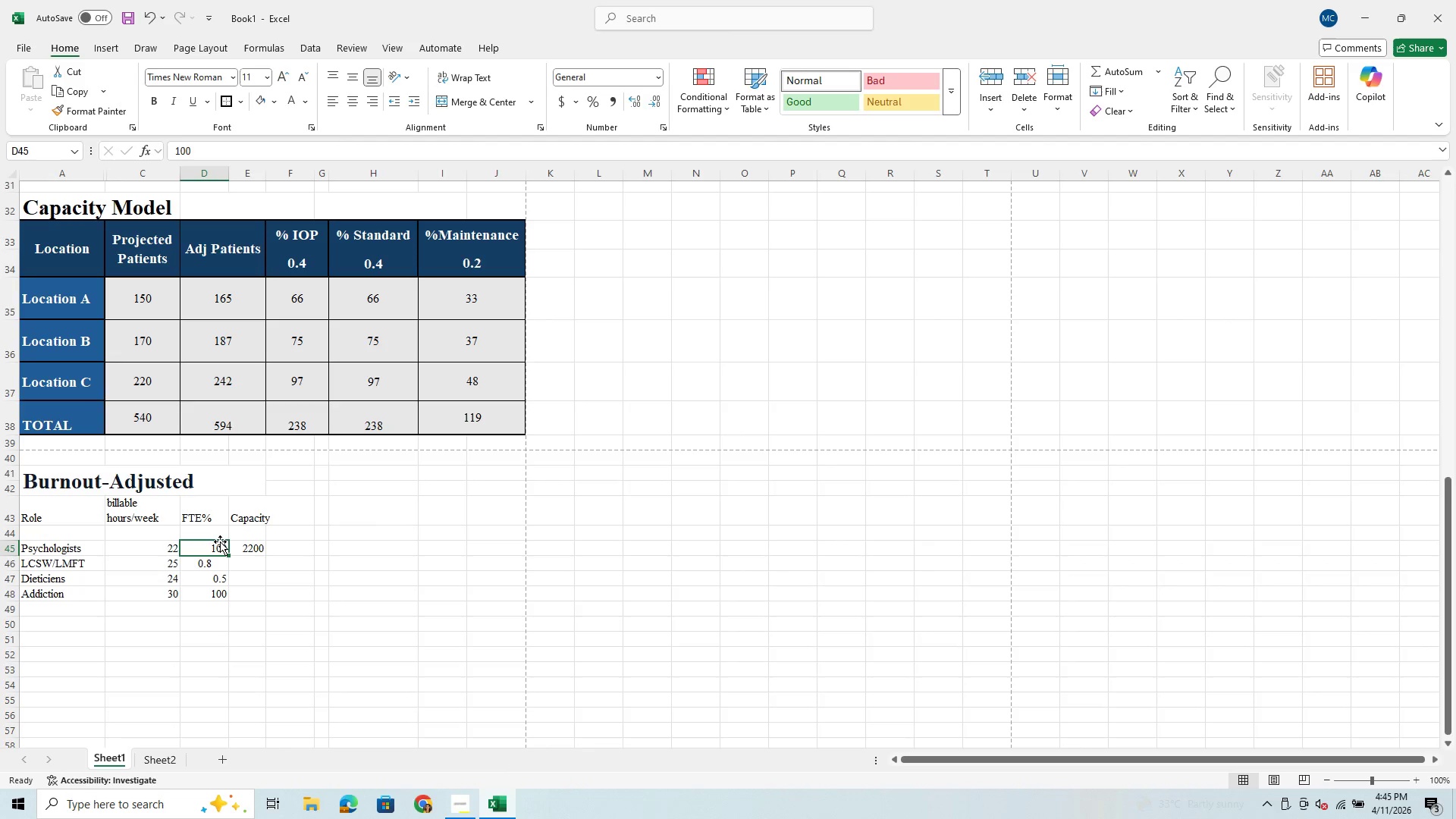 
key(1)
 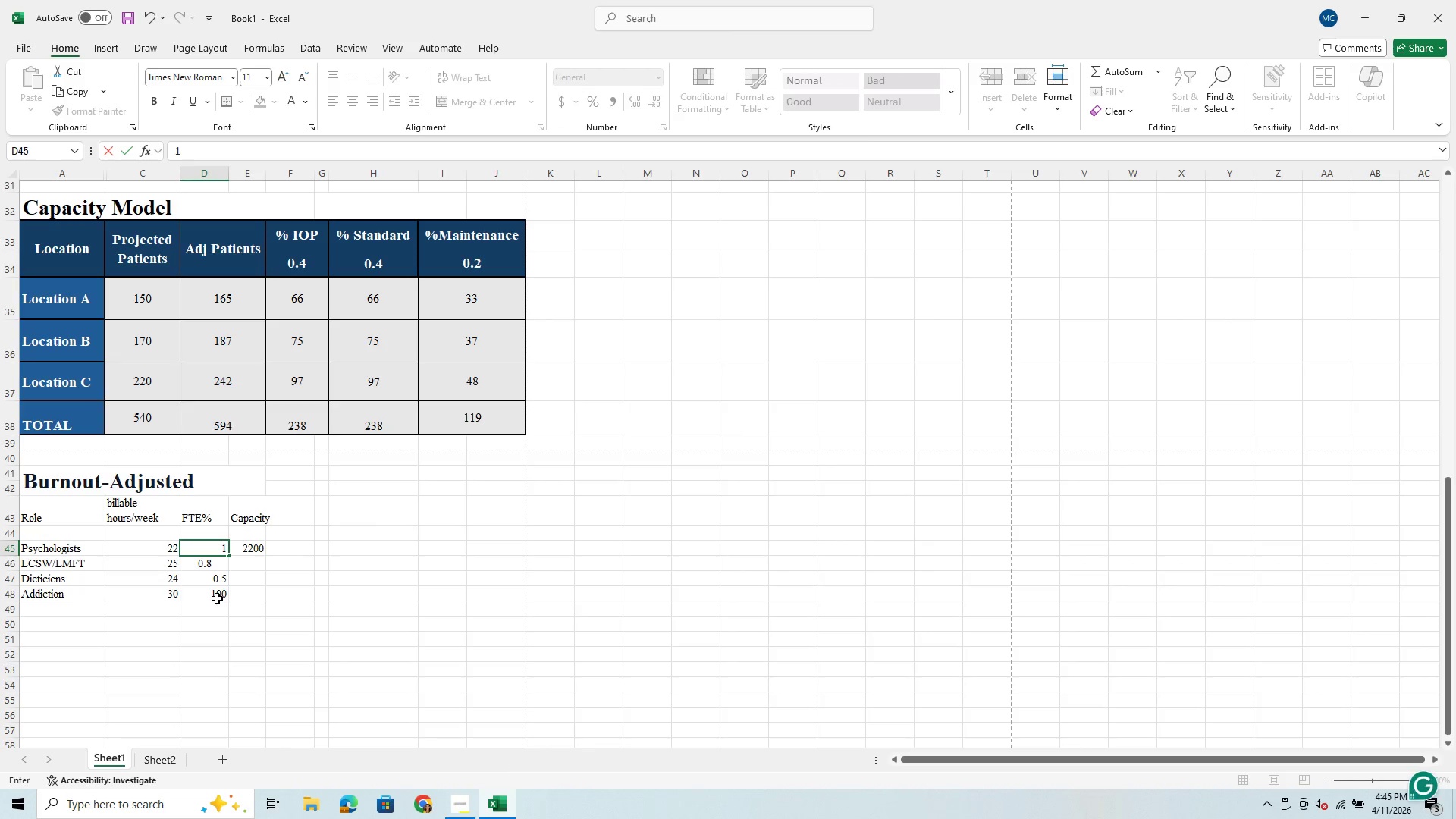 
left_click([217, 598])
 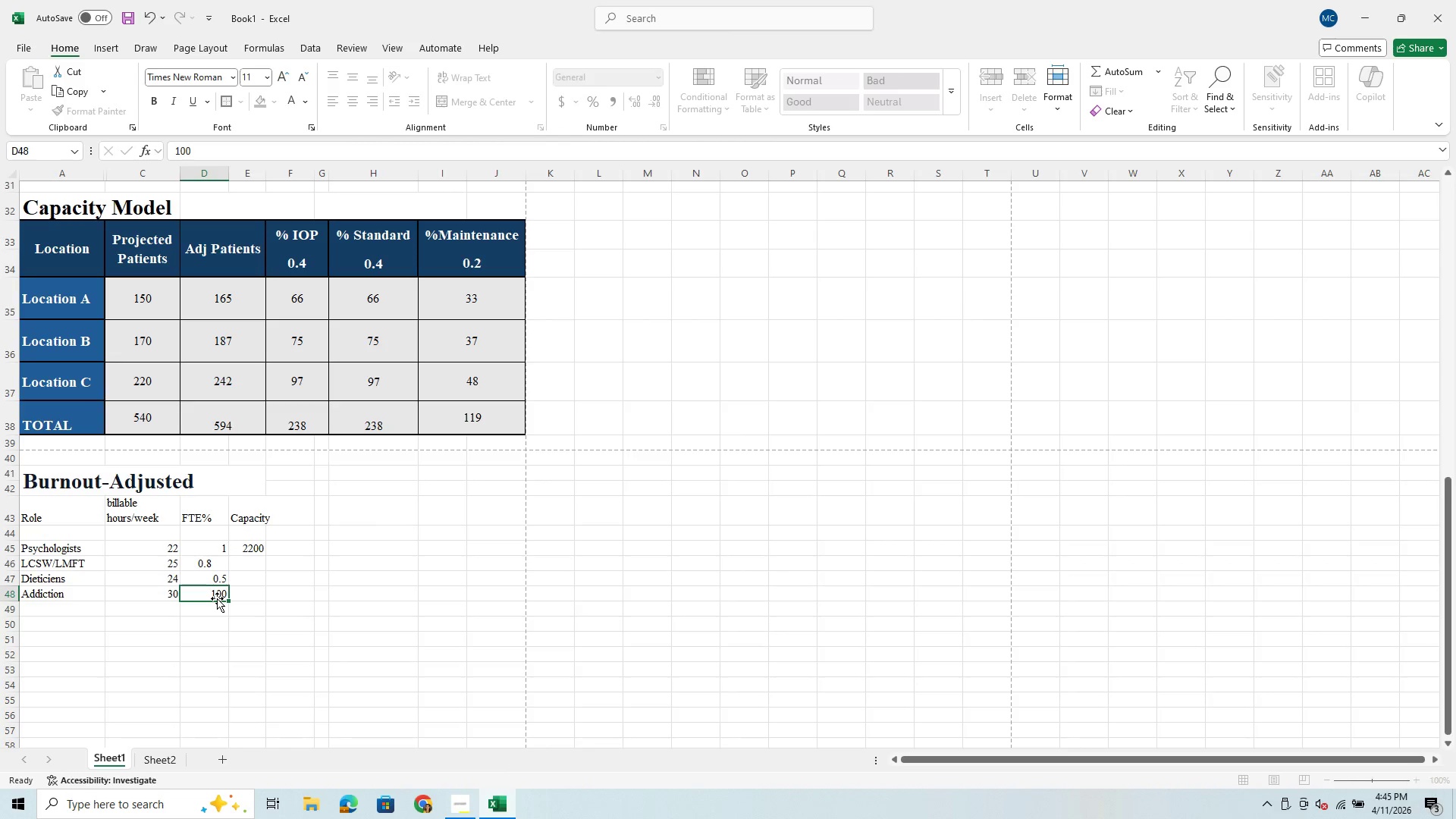 
key(1)
 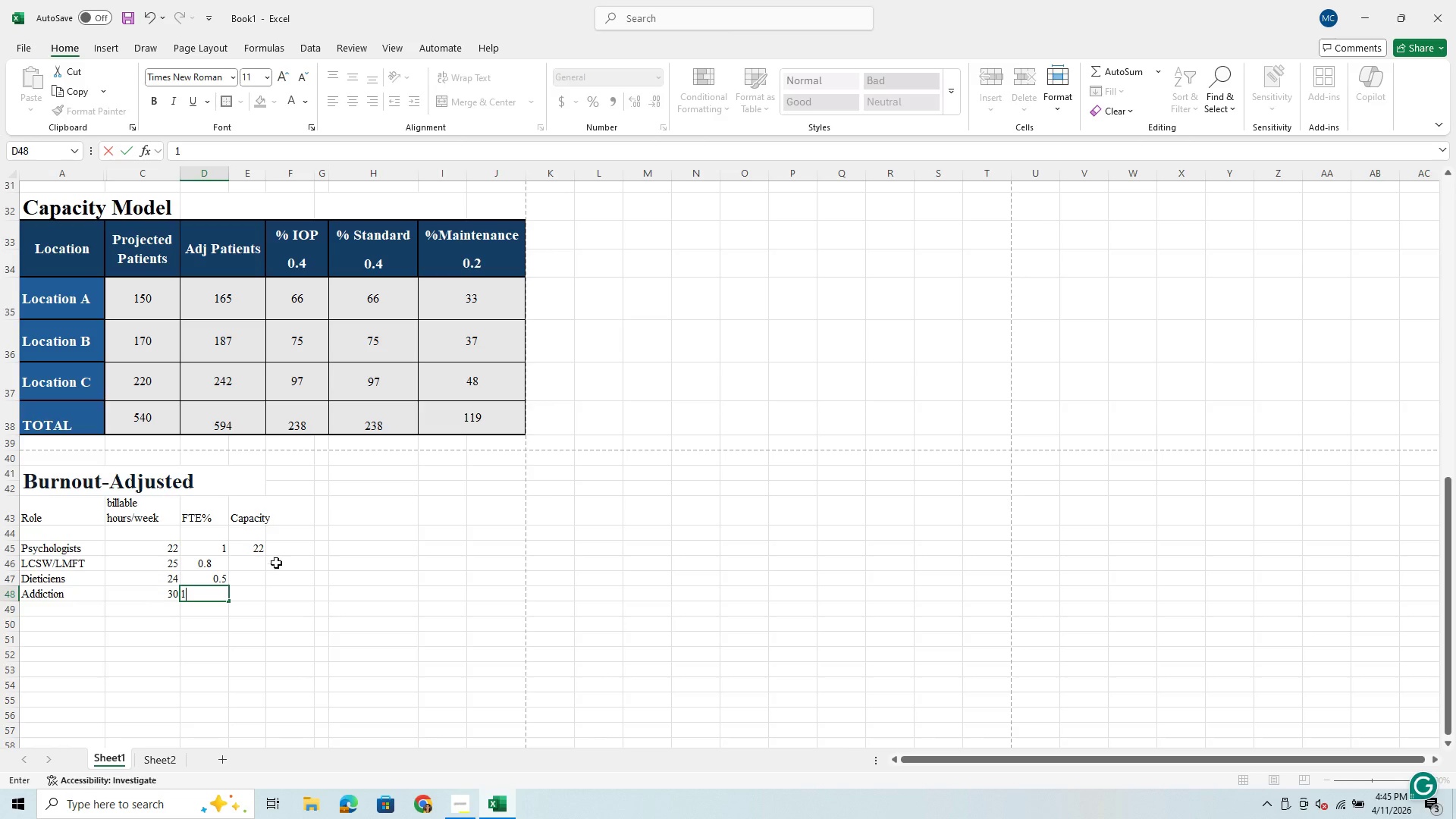 
left_click([251, 549])
 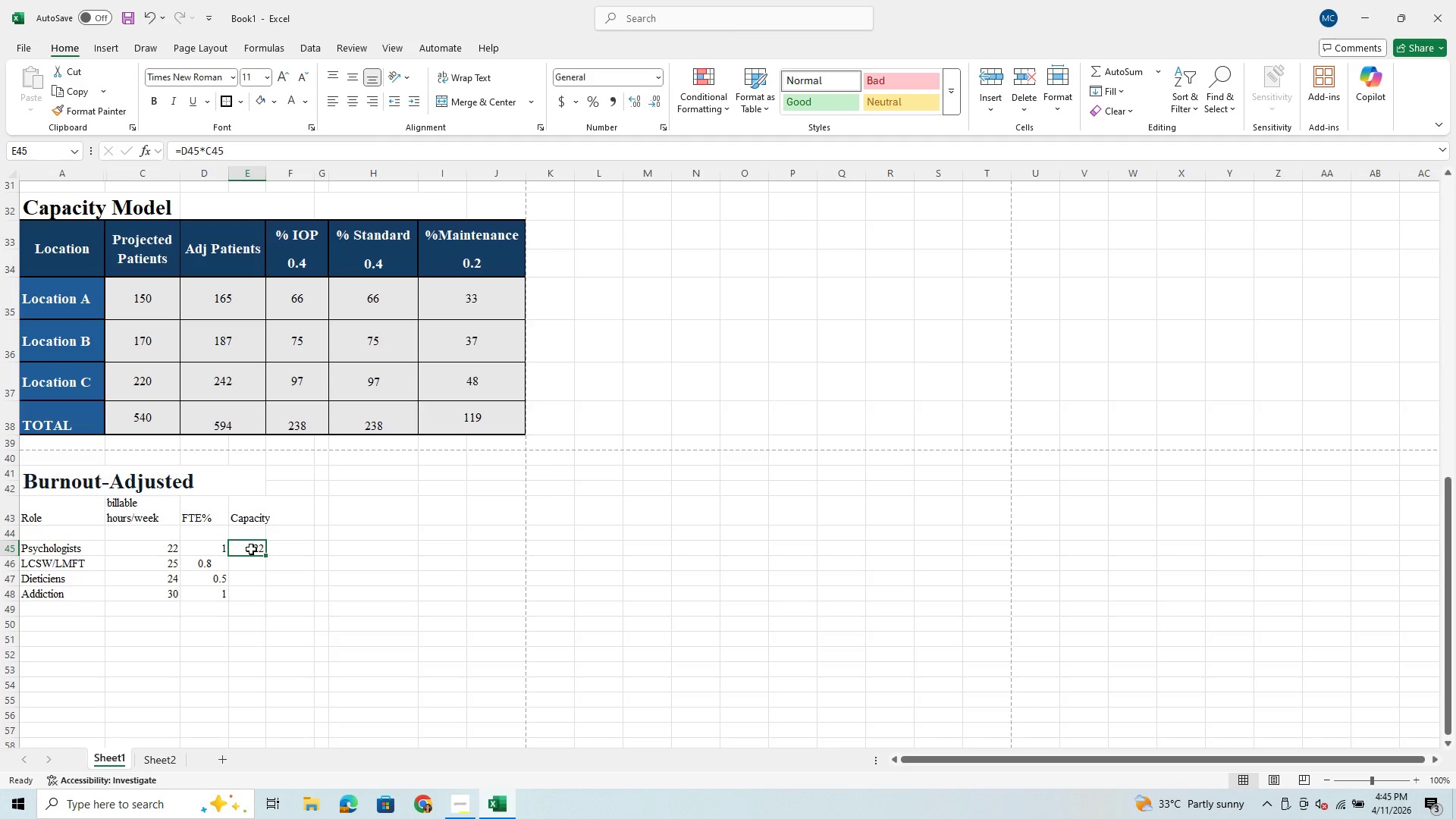 
key(Equal)
 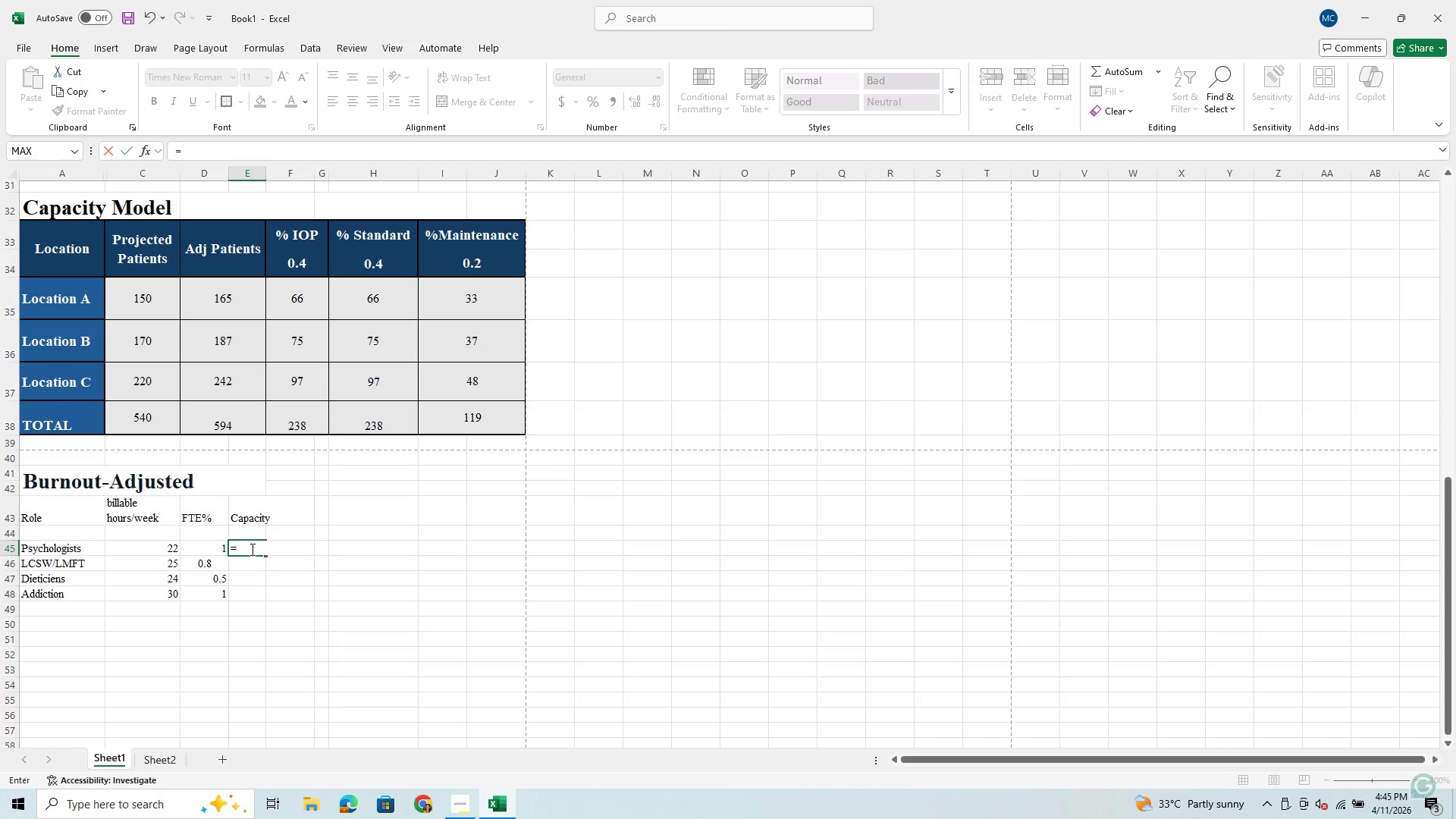 
key(ArrowLeft)
 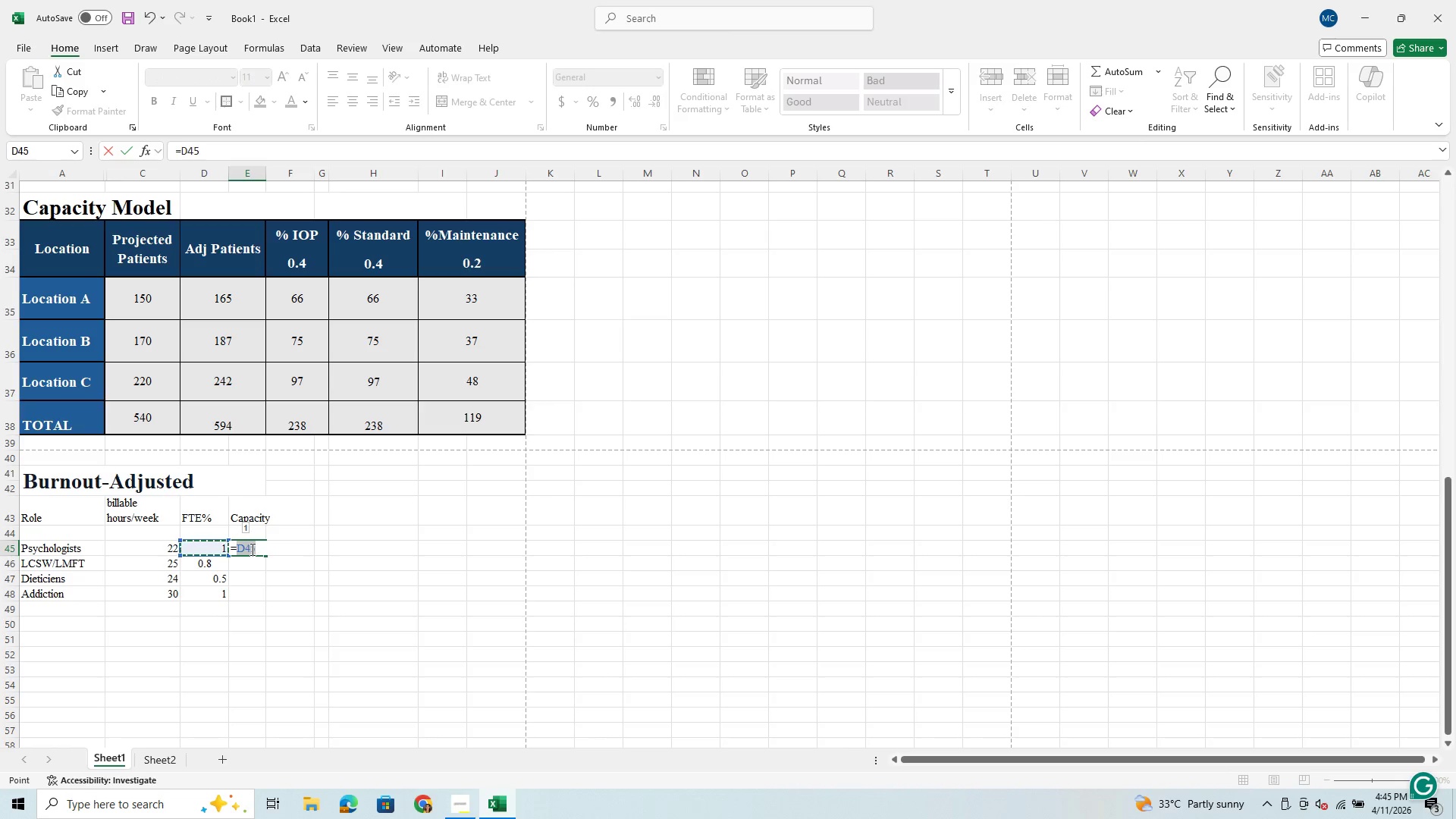 
key(Shift+8)
 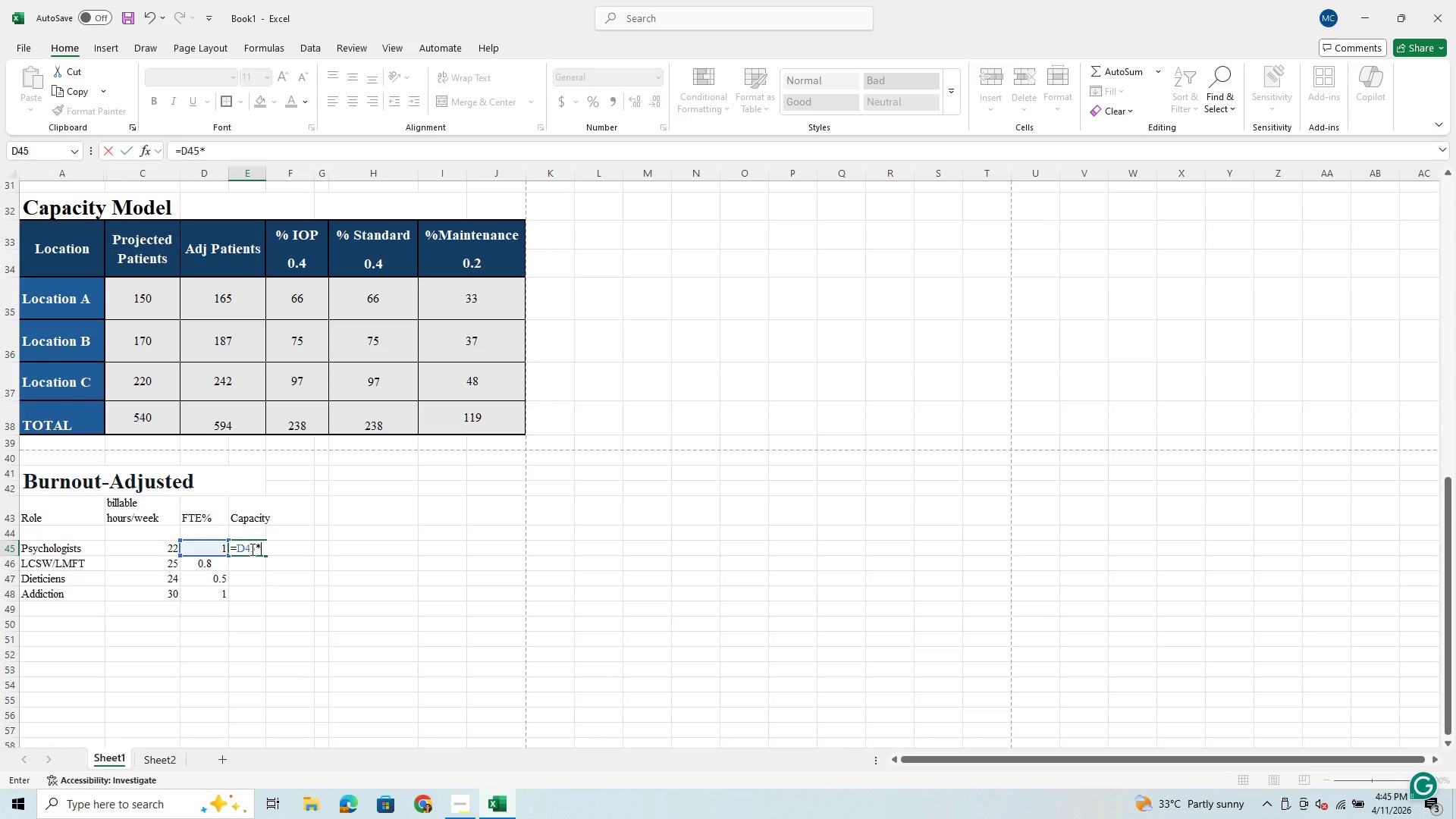 
key(ArrowLeft)
 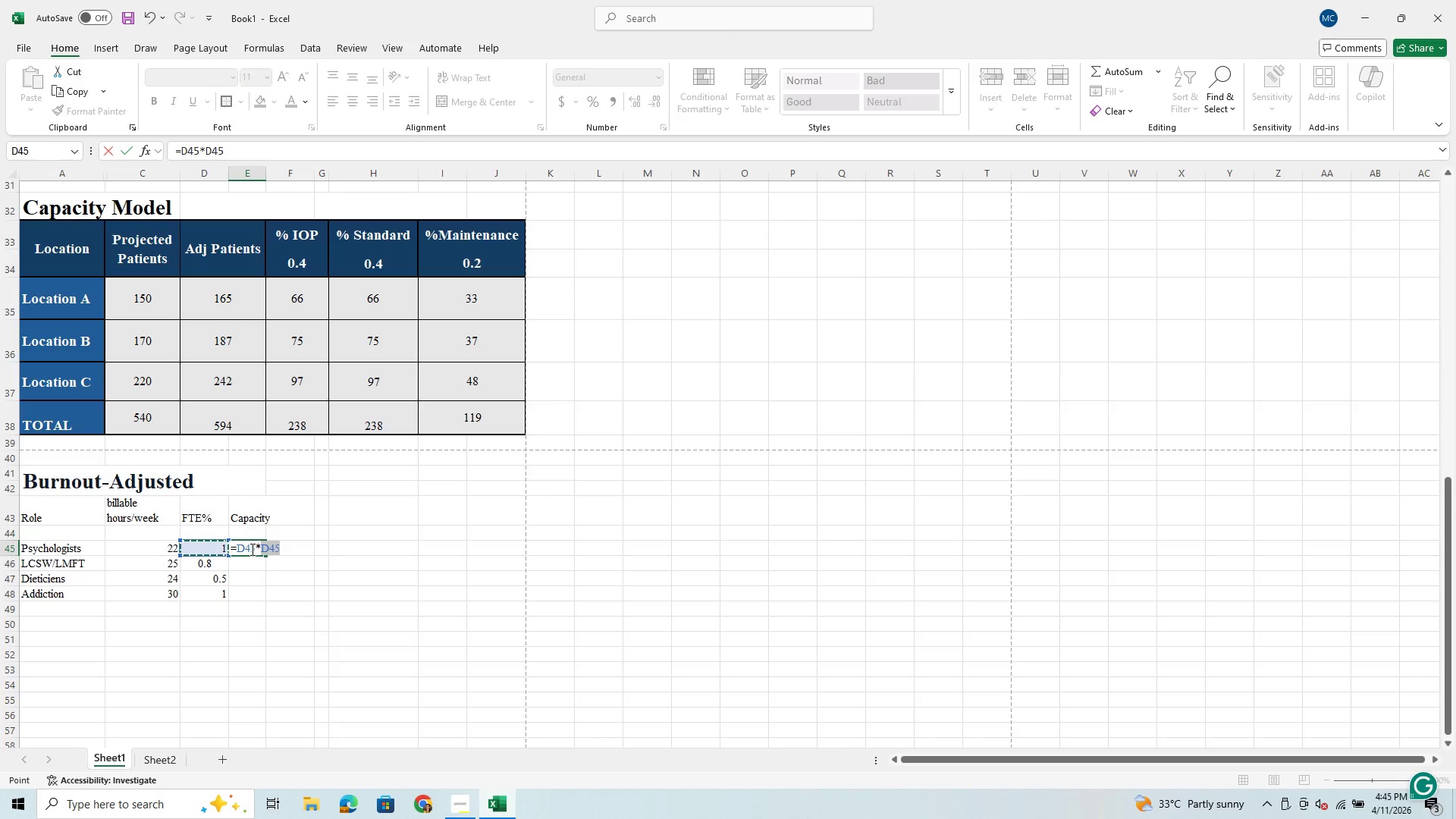 
key(ArrowLeft)
 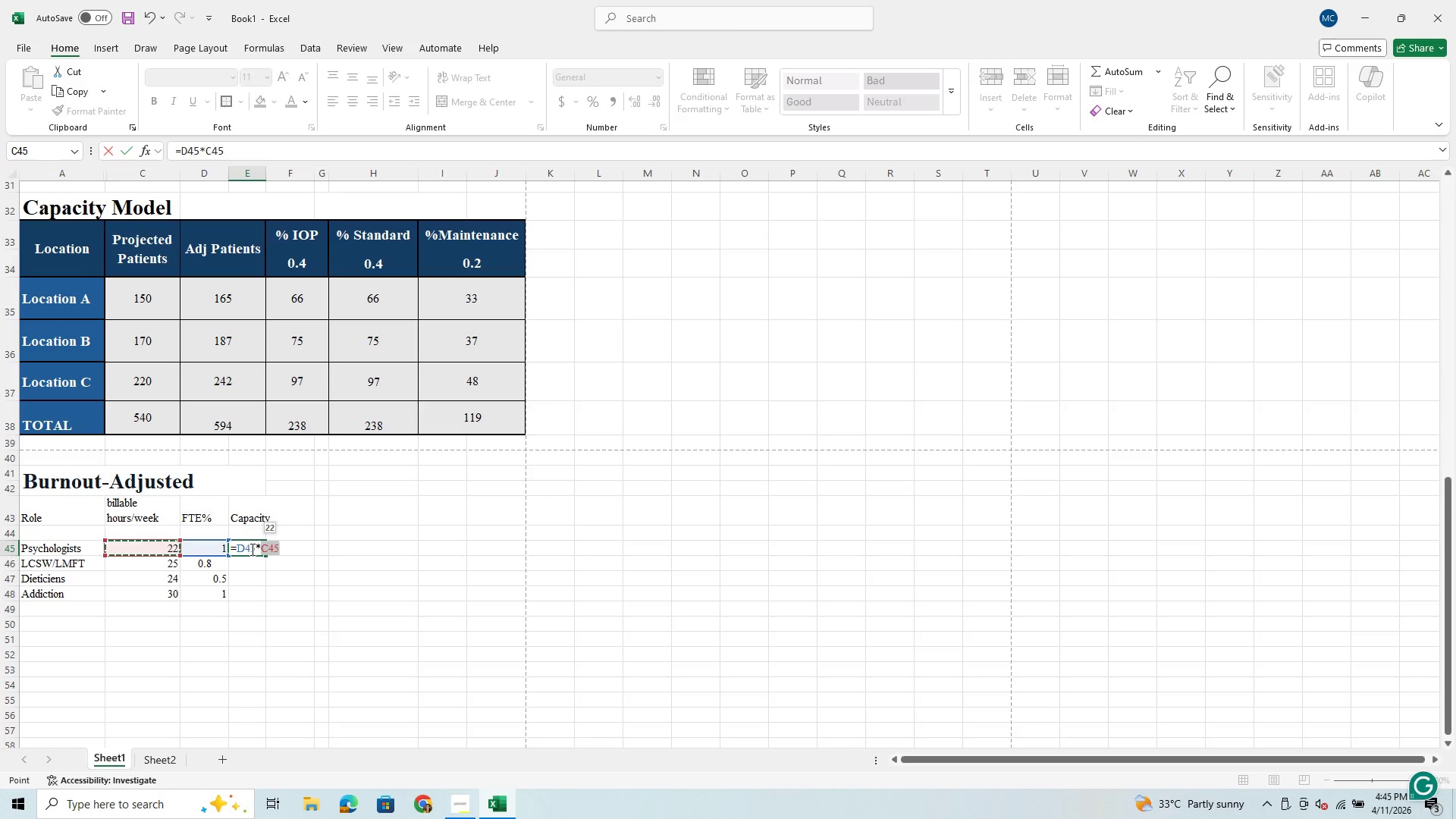 
key(Enter)
 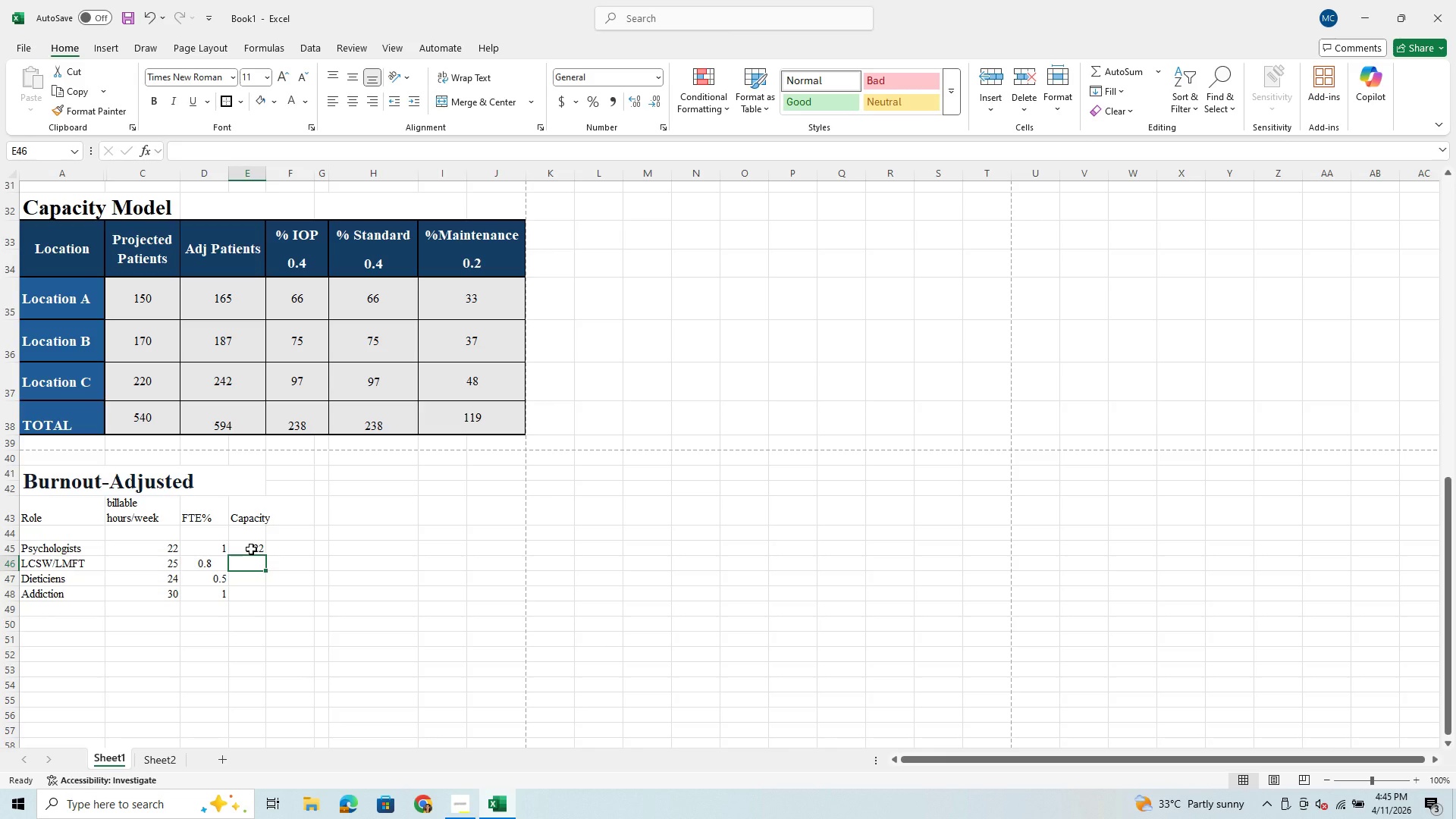 
key(Shift+Equal)
 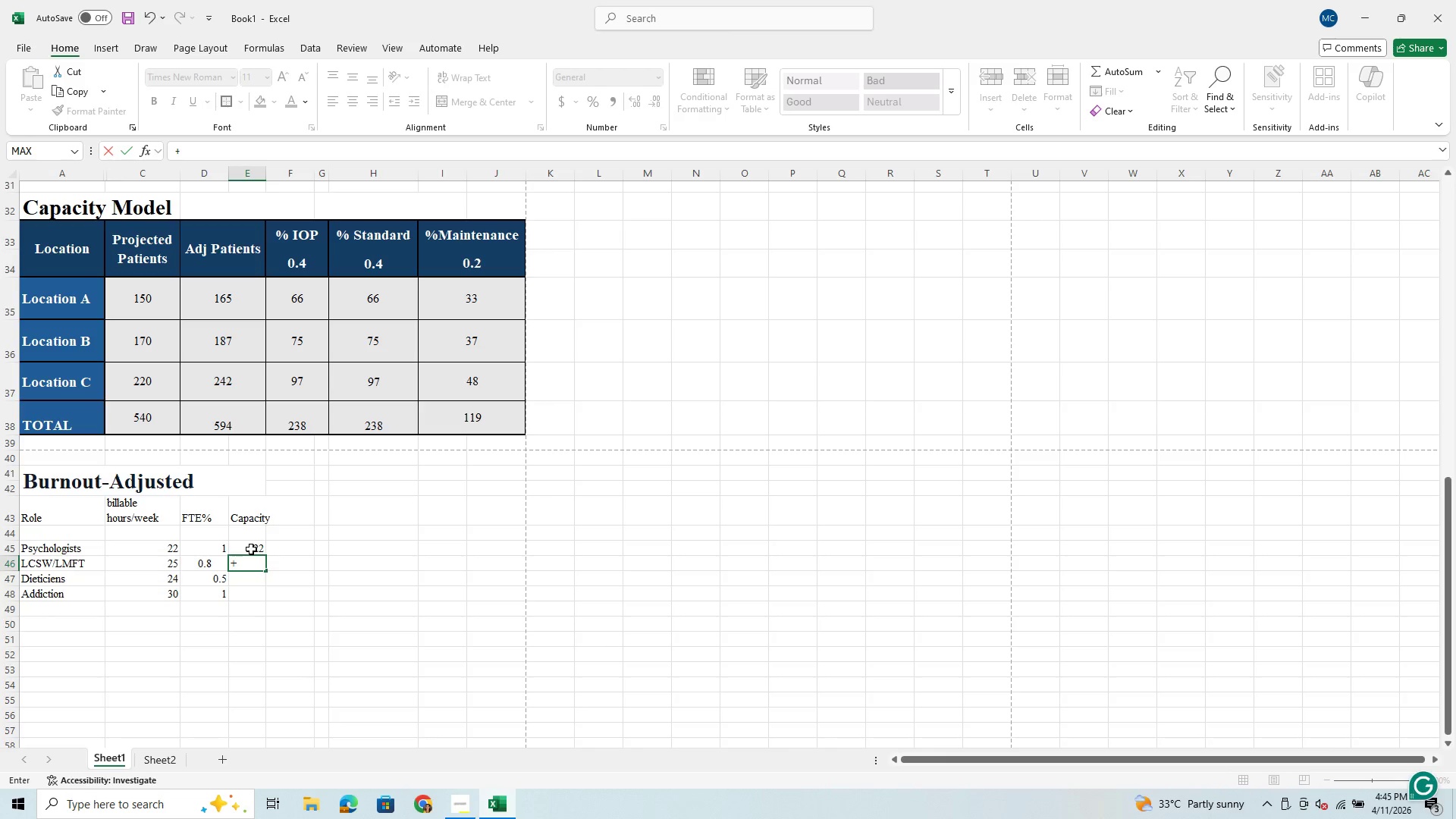 
key(Backspace)
 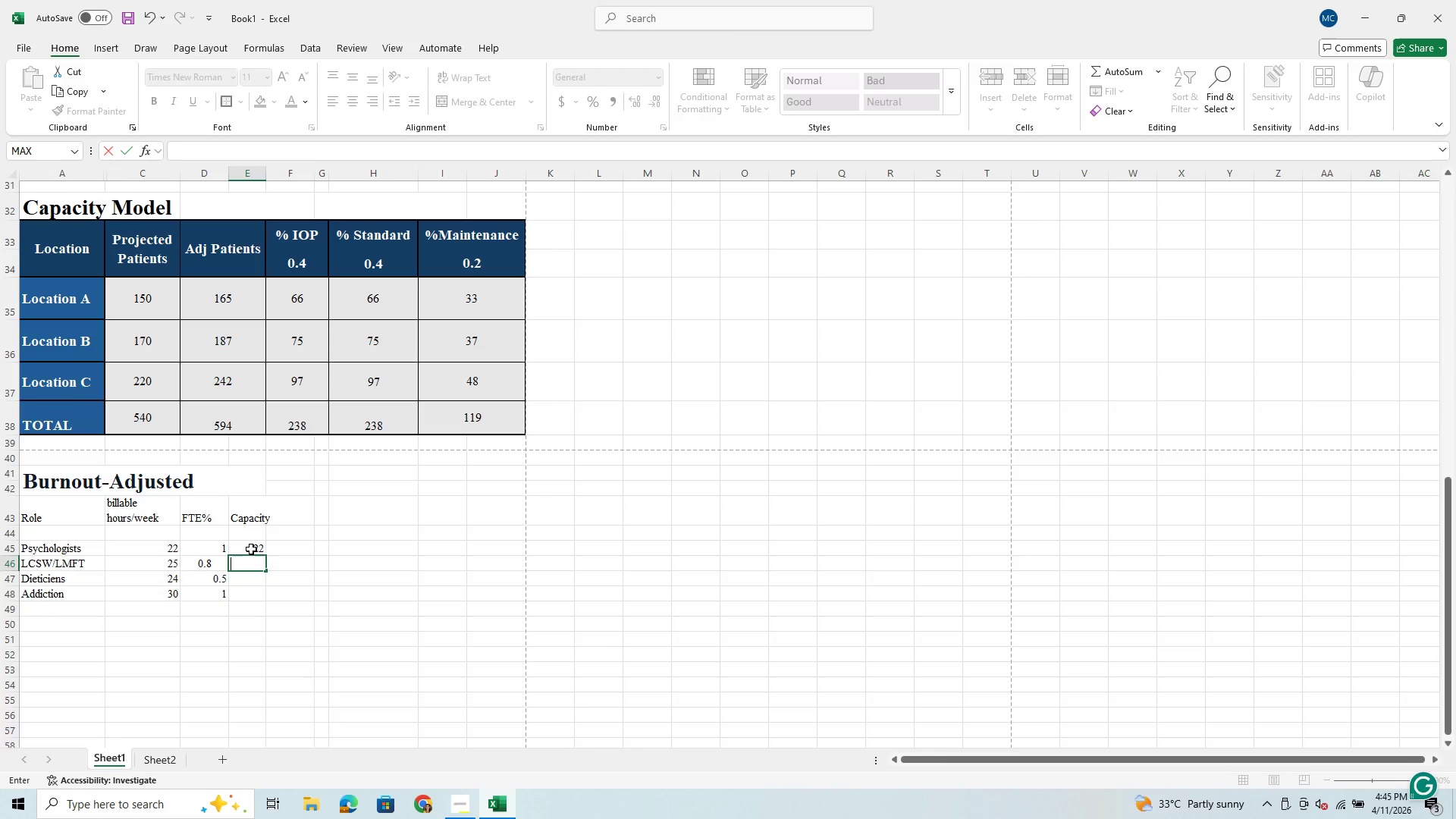 
key(Equal)
 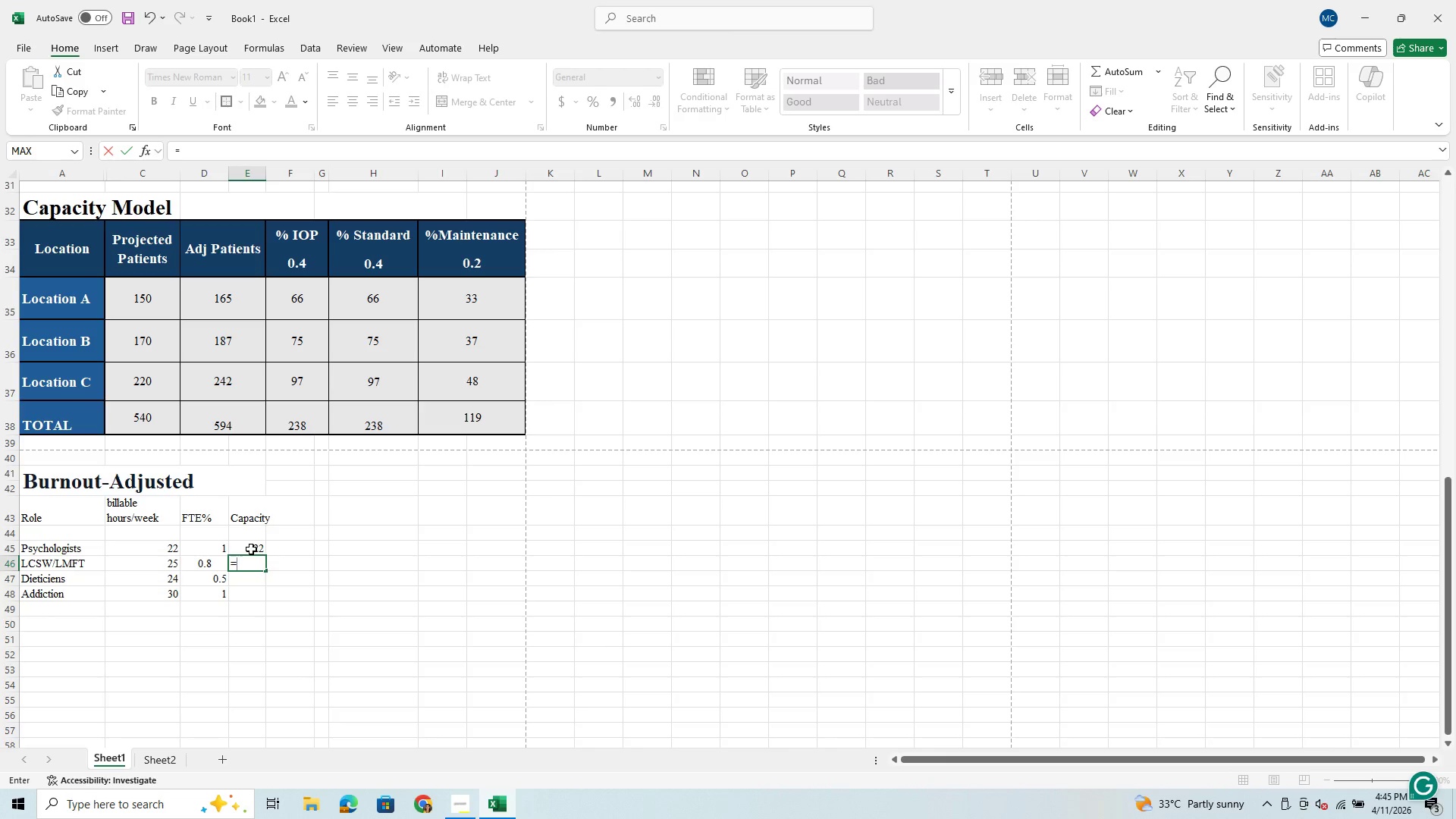 
key(ArrowLeft)
 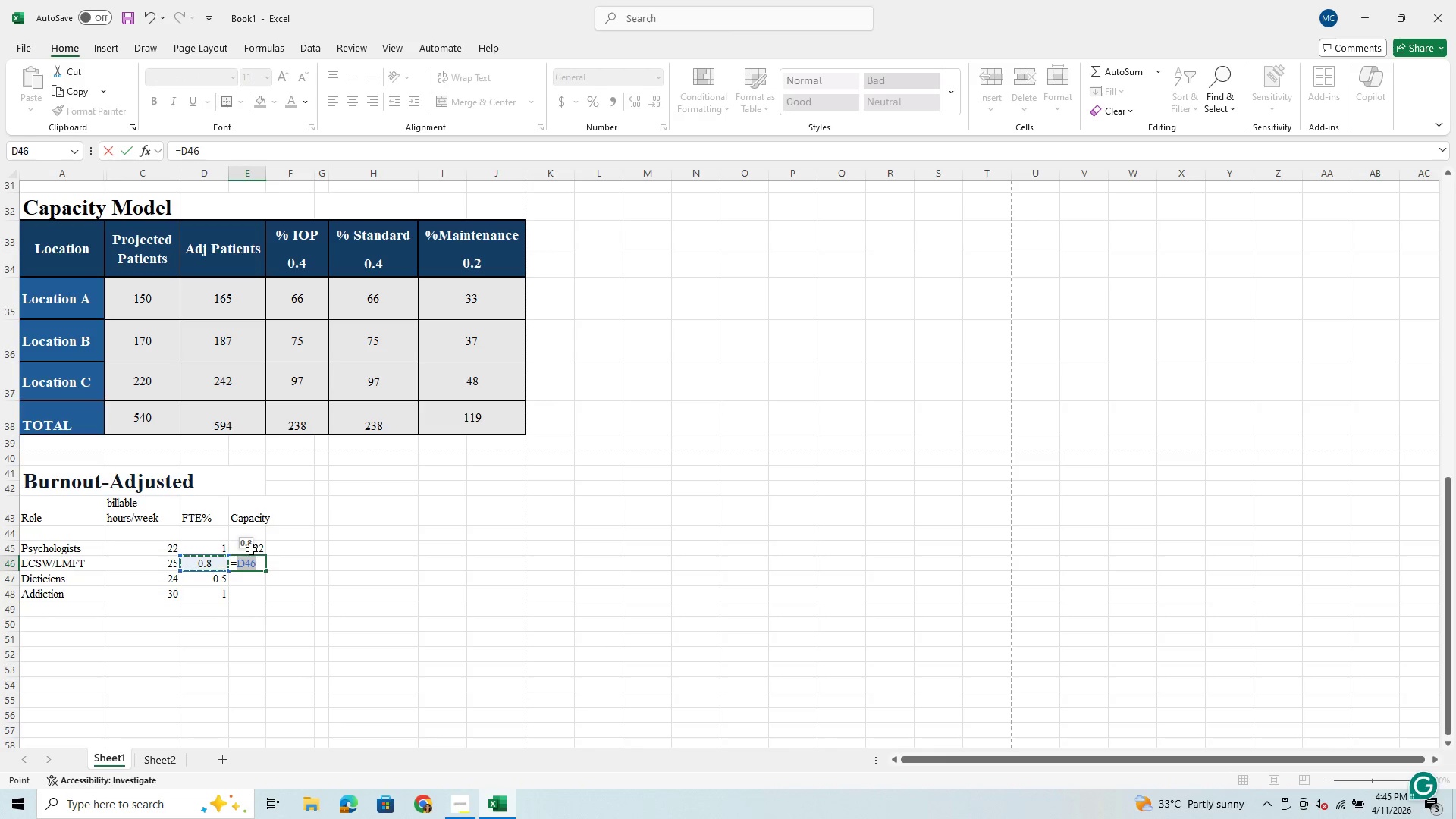 
key(Shift+8)
 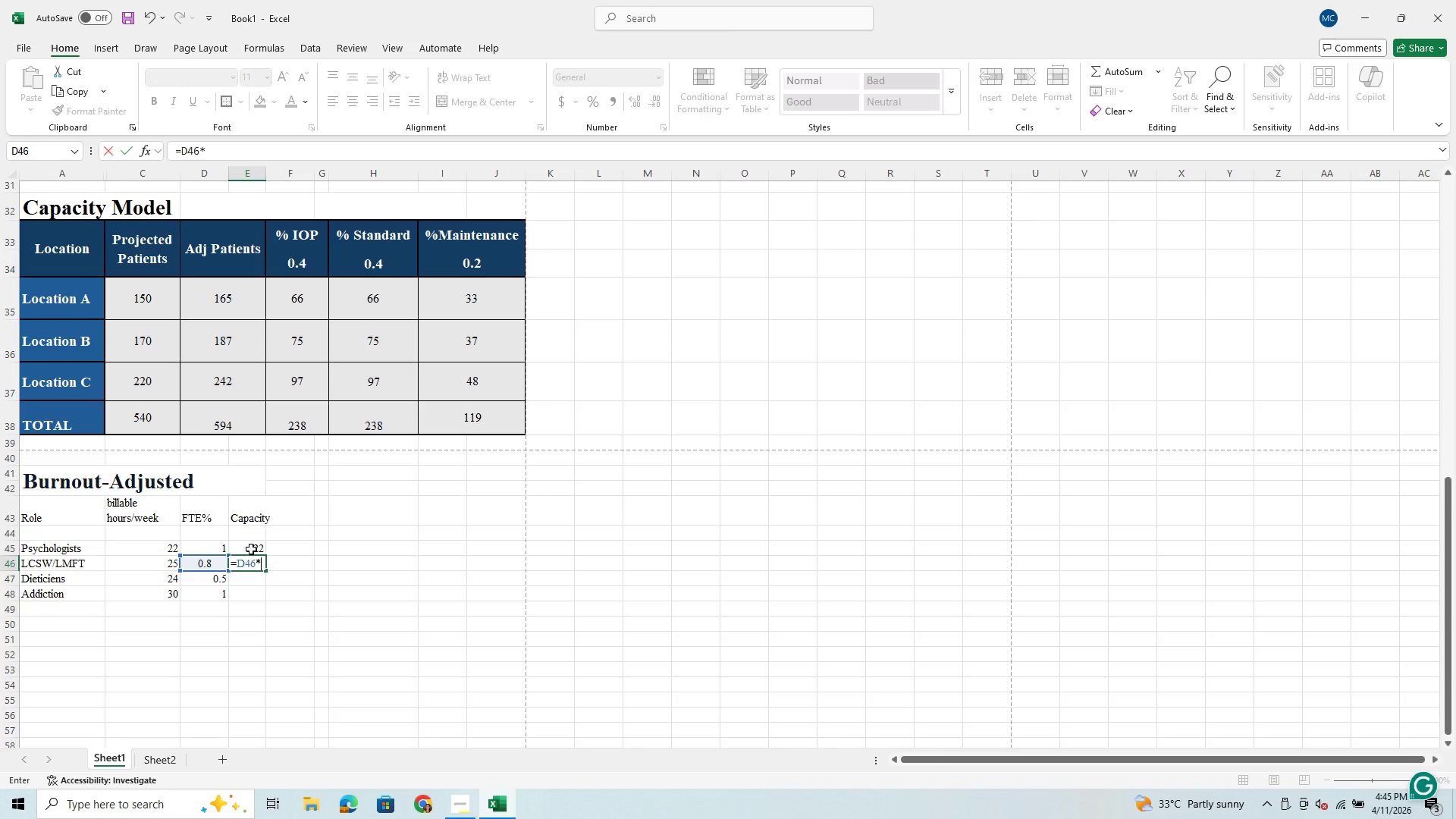 
key(ArrowLeft)
 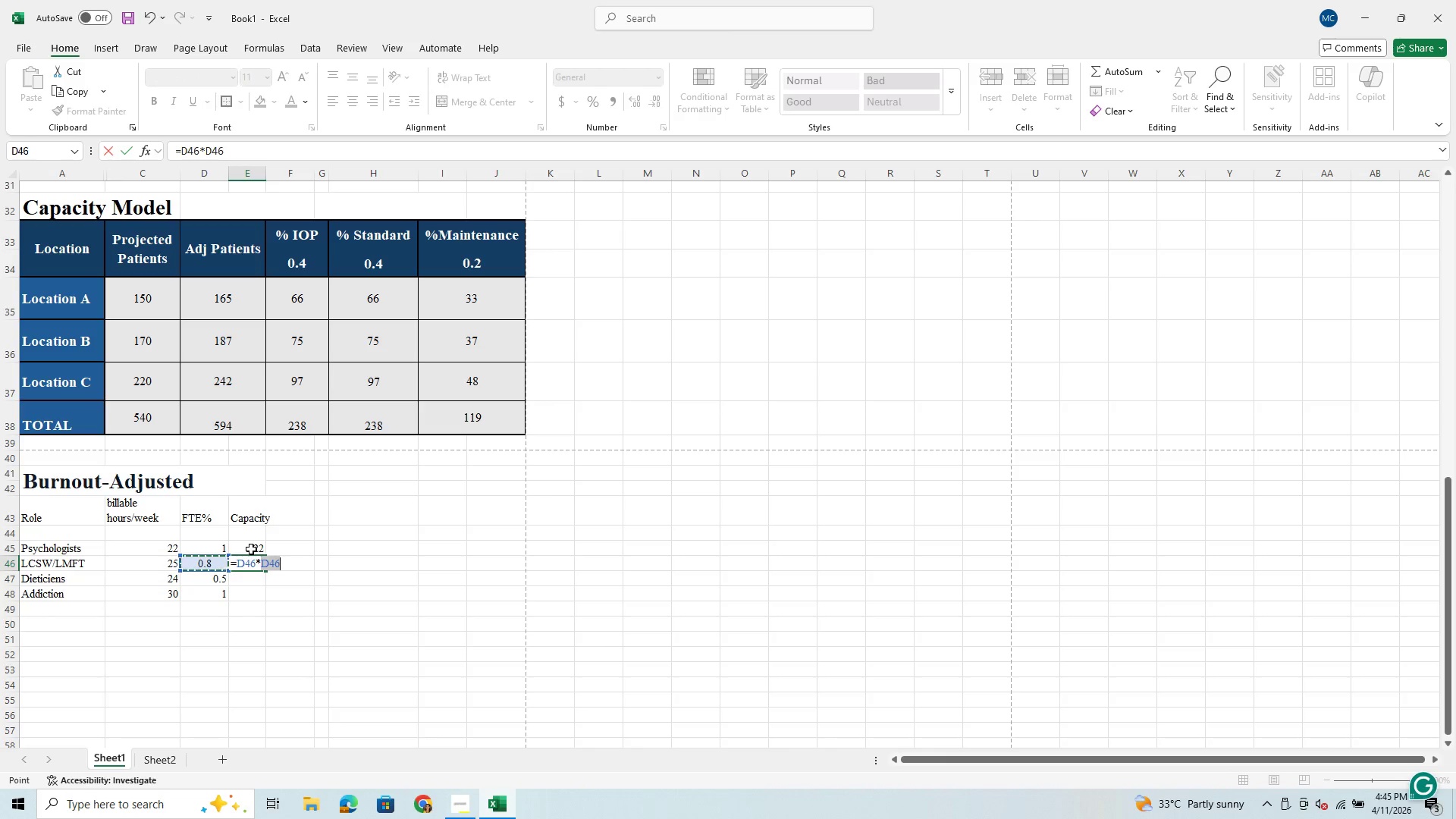 
key(ArrowLeft)
 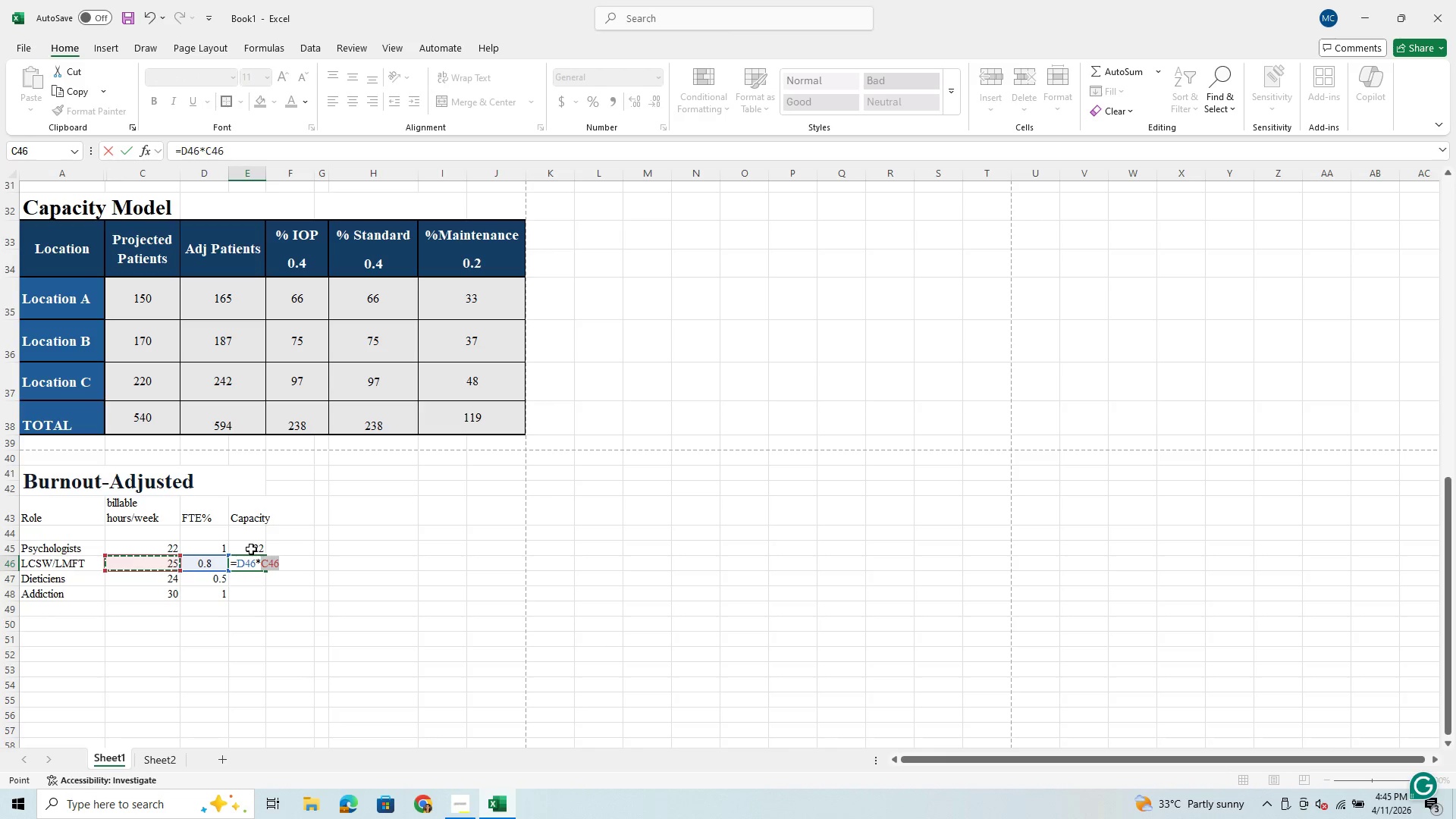 
key(Enter)
 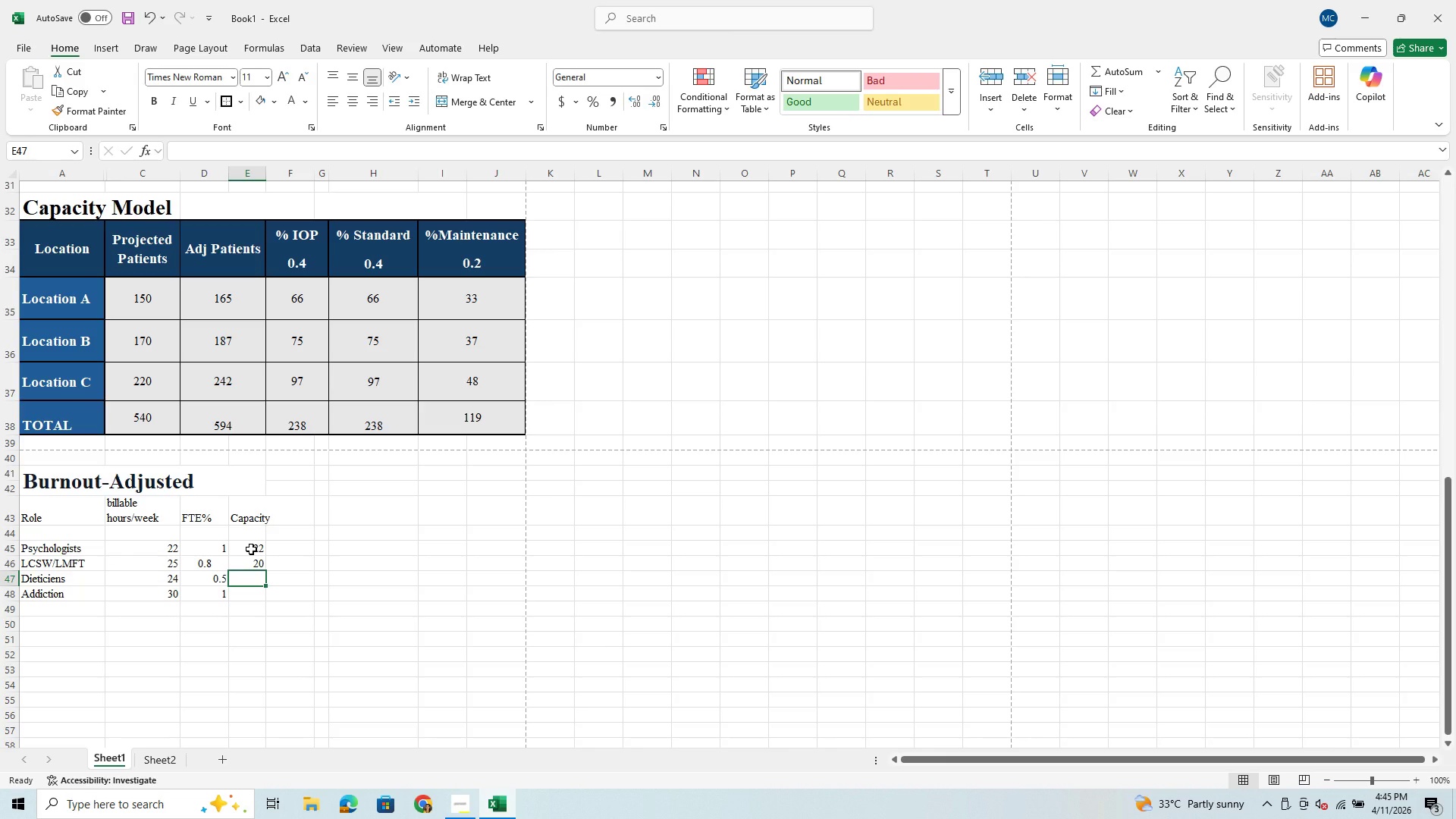 
key(Equal)
 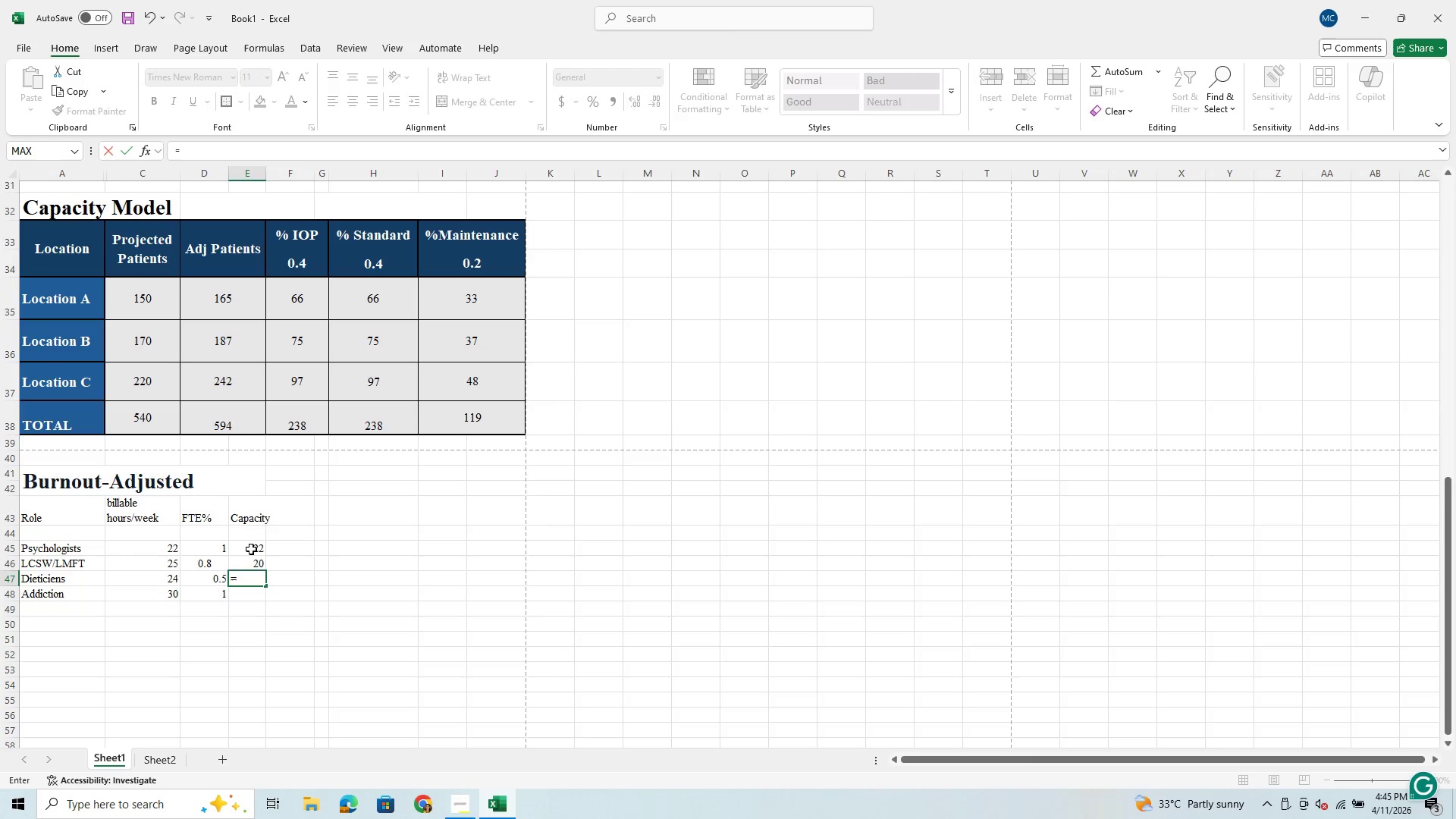 
key(ArrowLeft)
 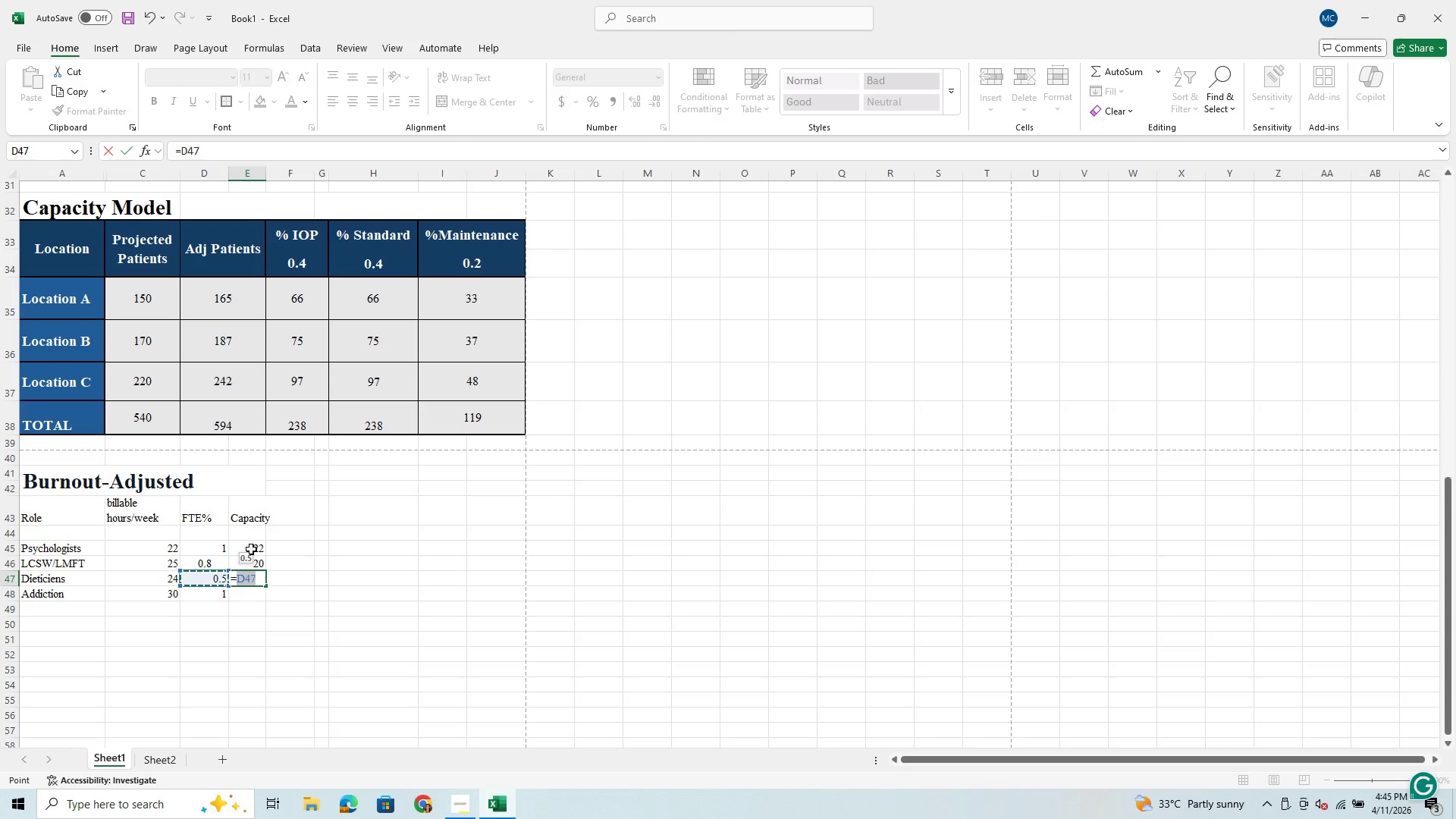 
key(Shift+8)
 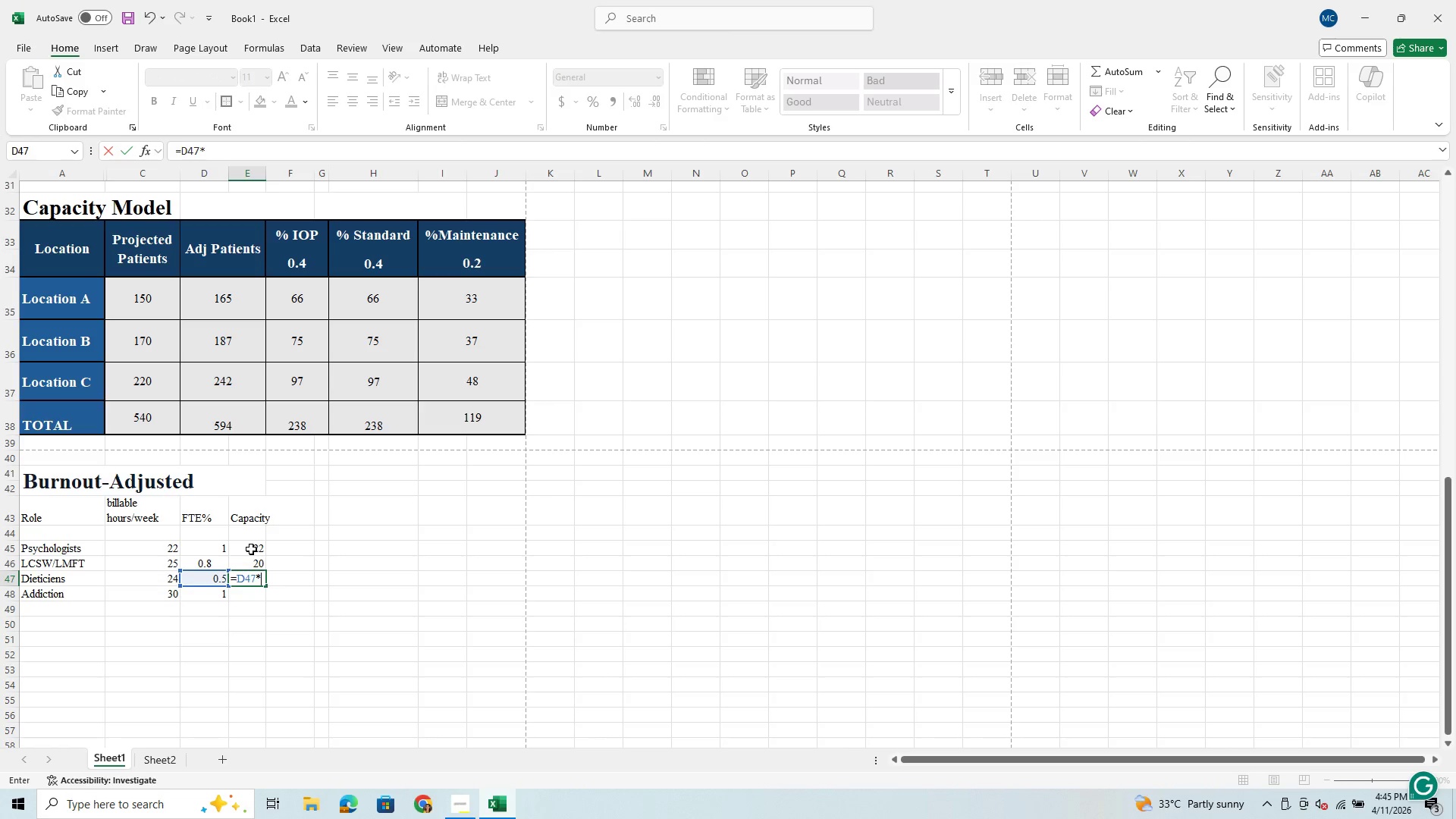 
key(ArrowLeft)
 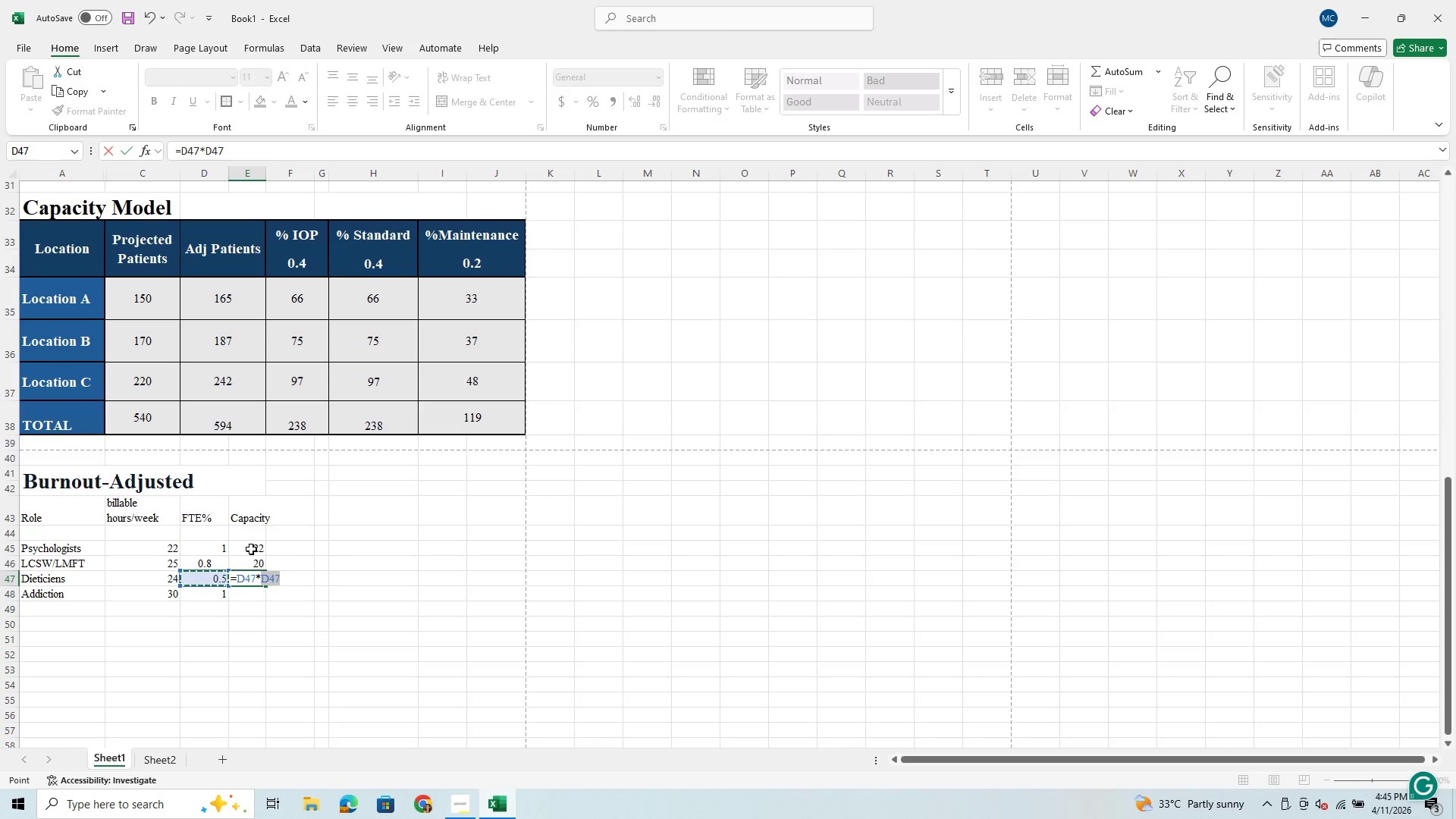 
key(ArrowLeft)
 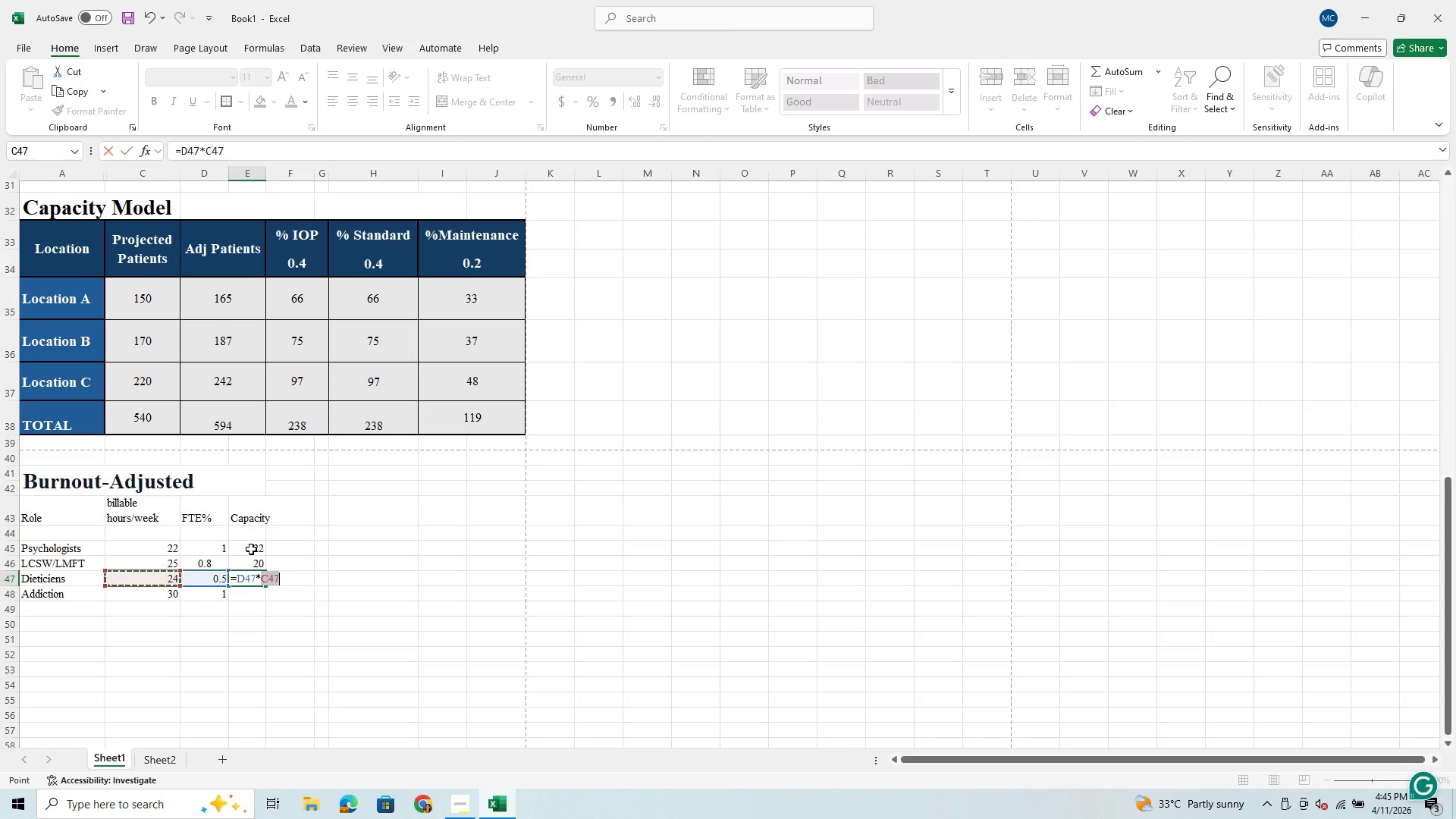 
key(Enter)
 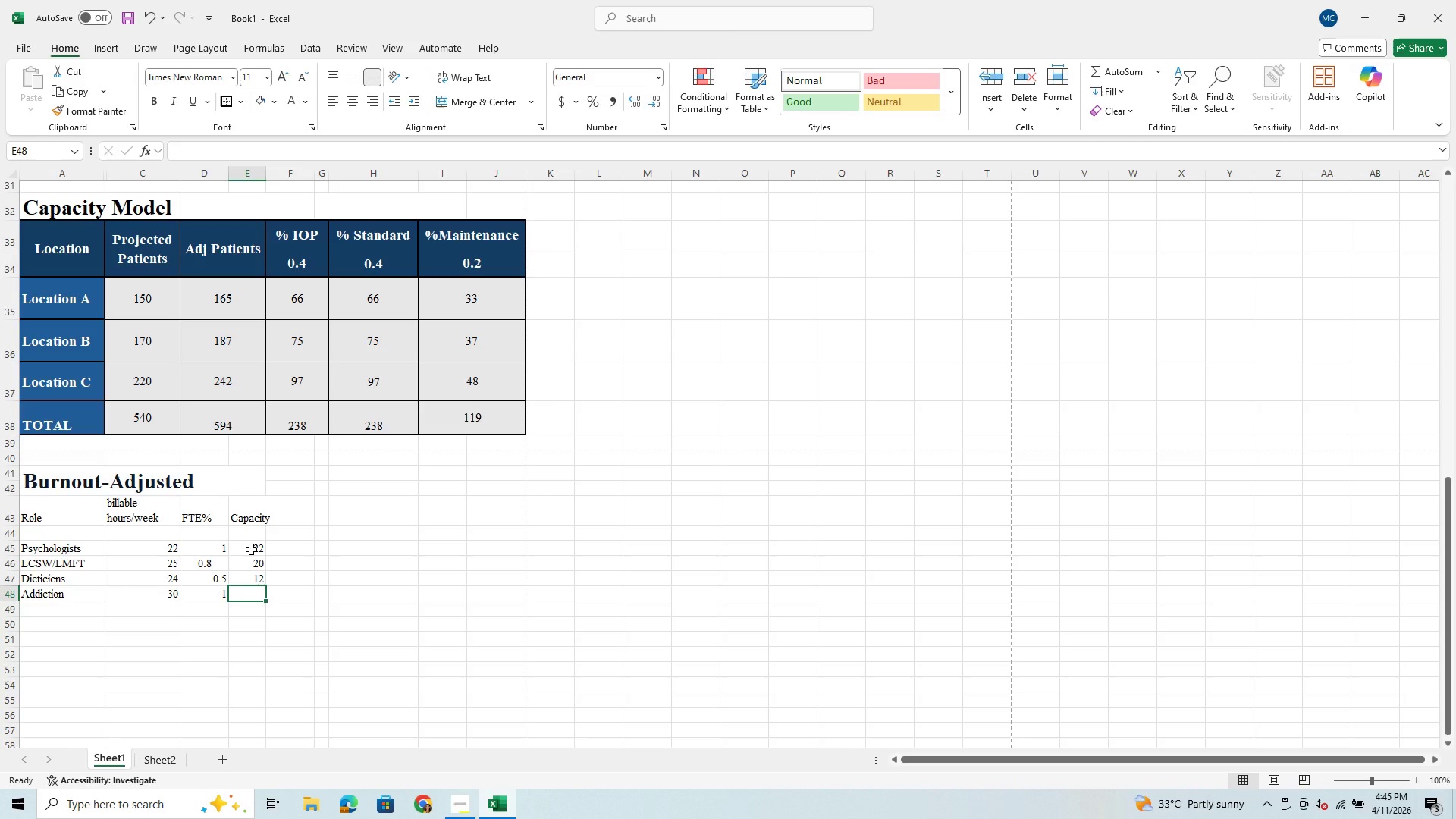 
key(Equal)
 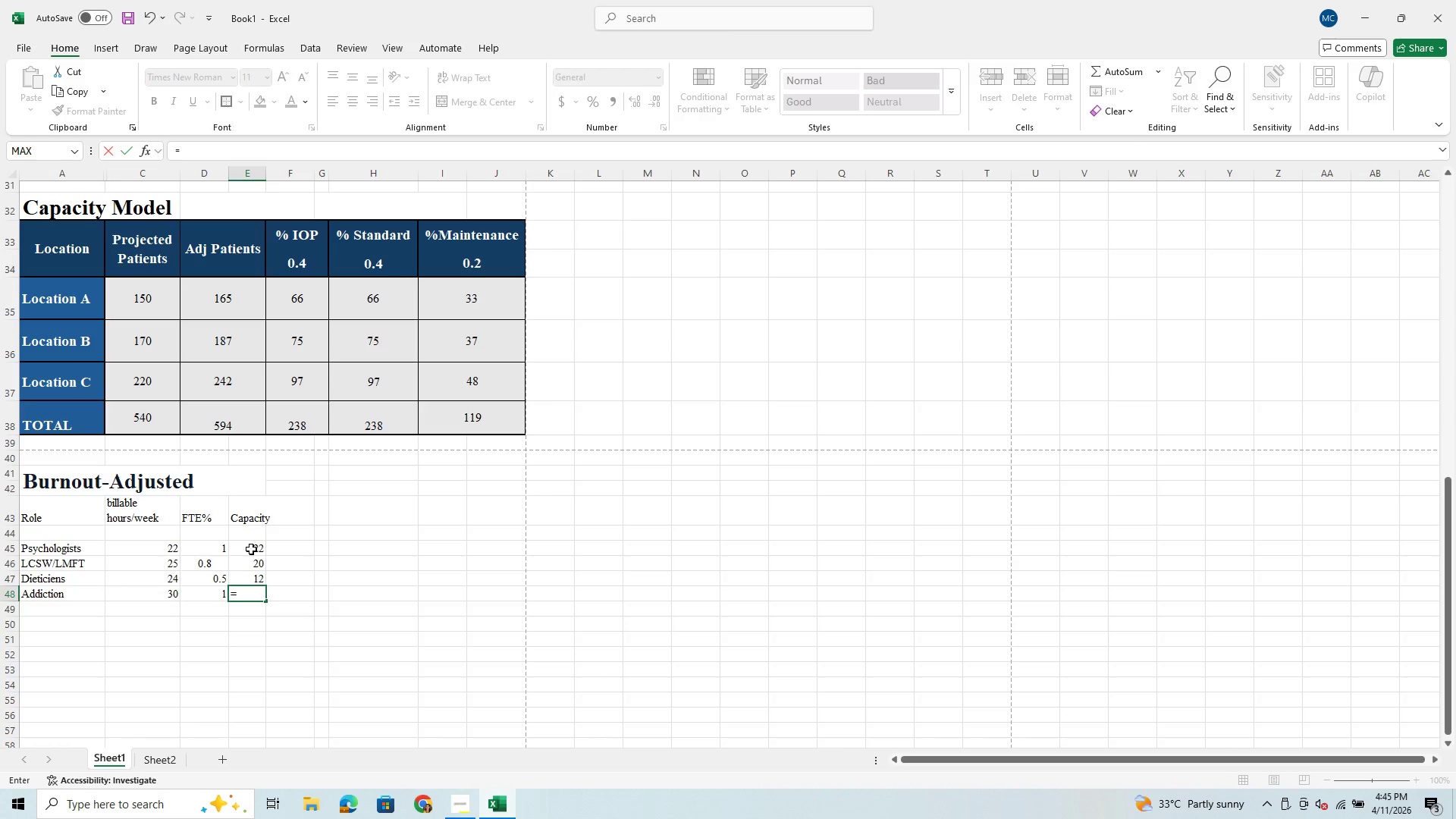 
key(ArrowLeft)
 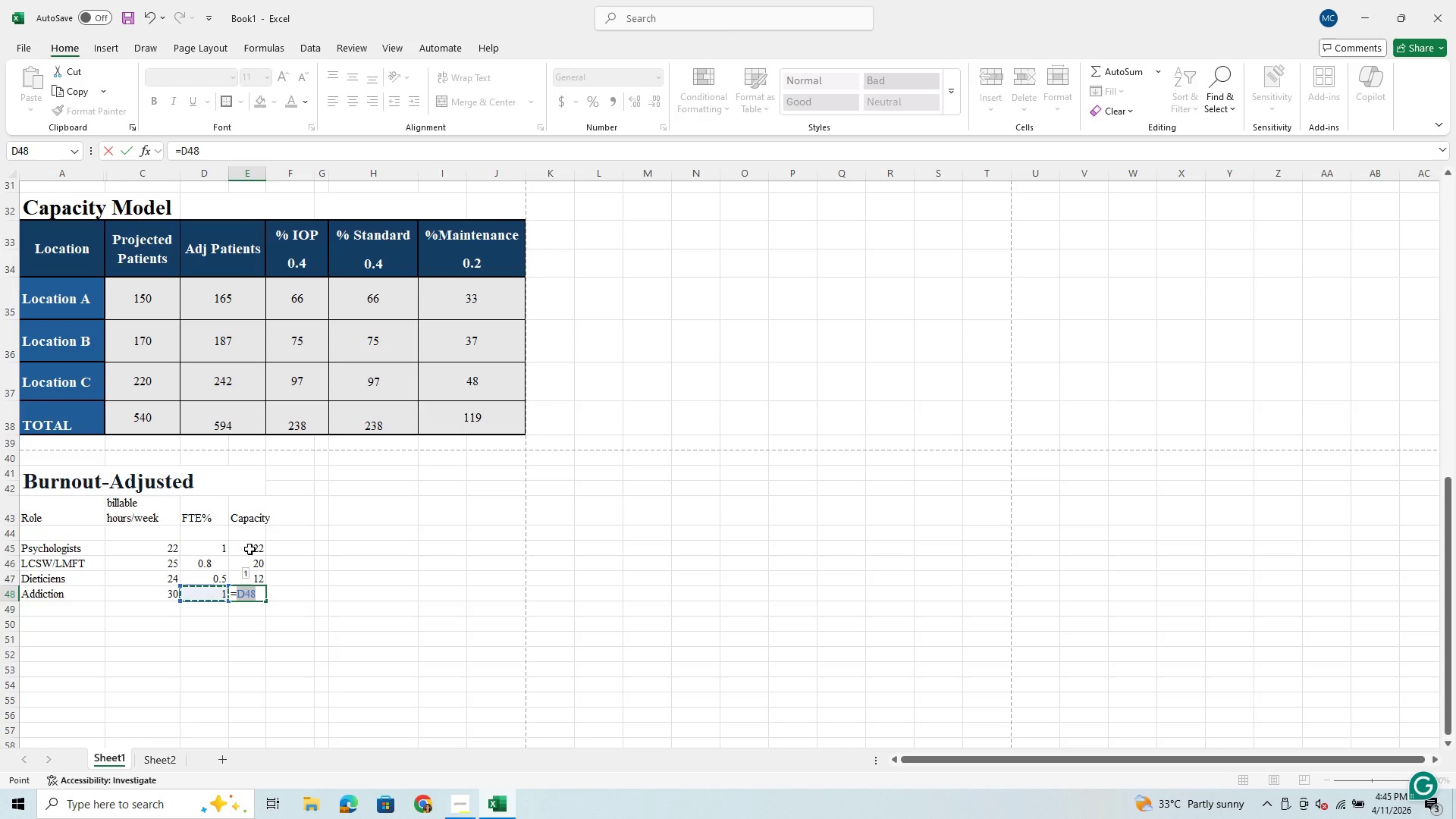 
key(Shift+8)
 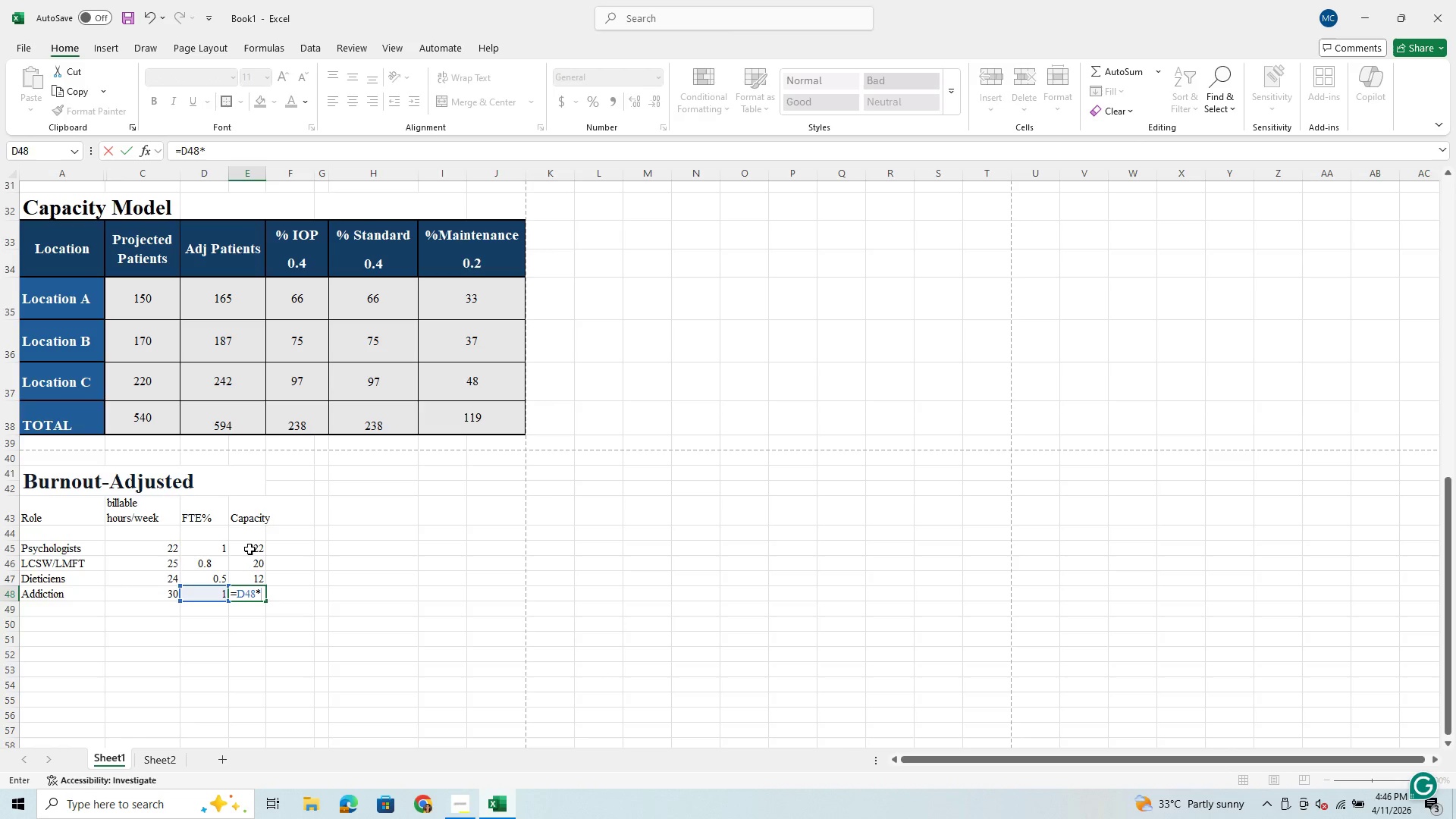 
key(ArrowLeft)
 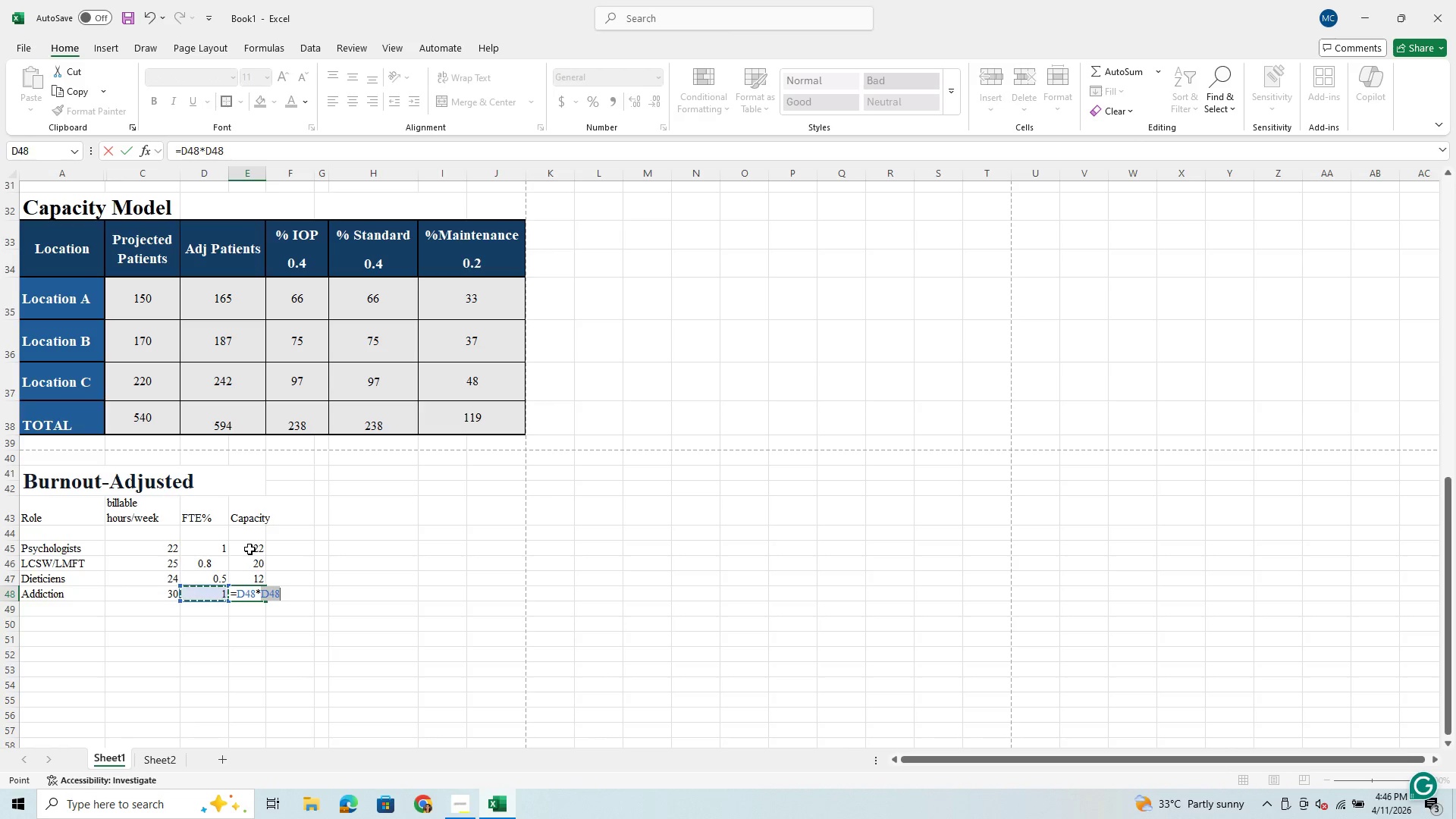 
key(ArrowLeft)
 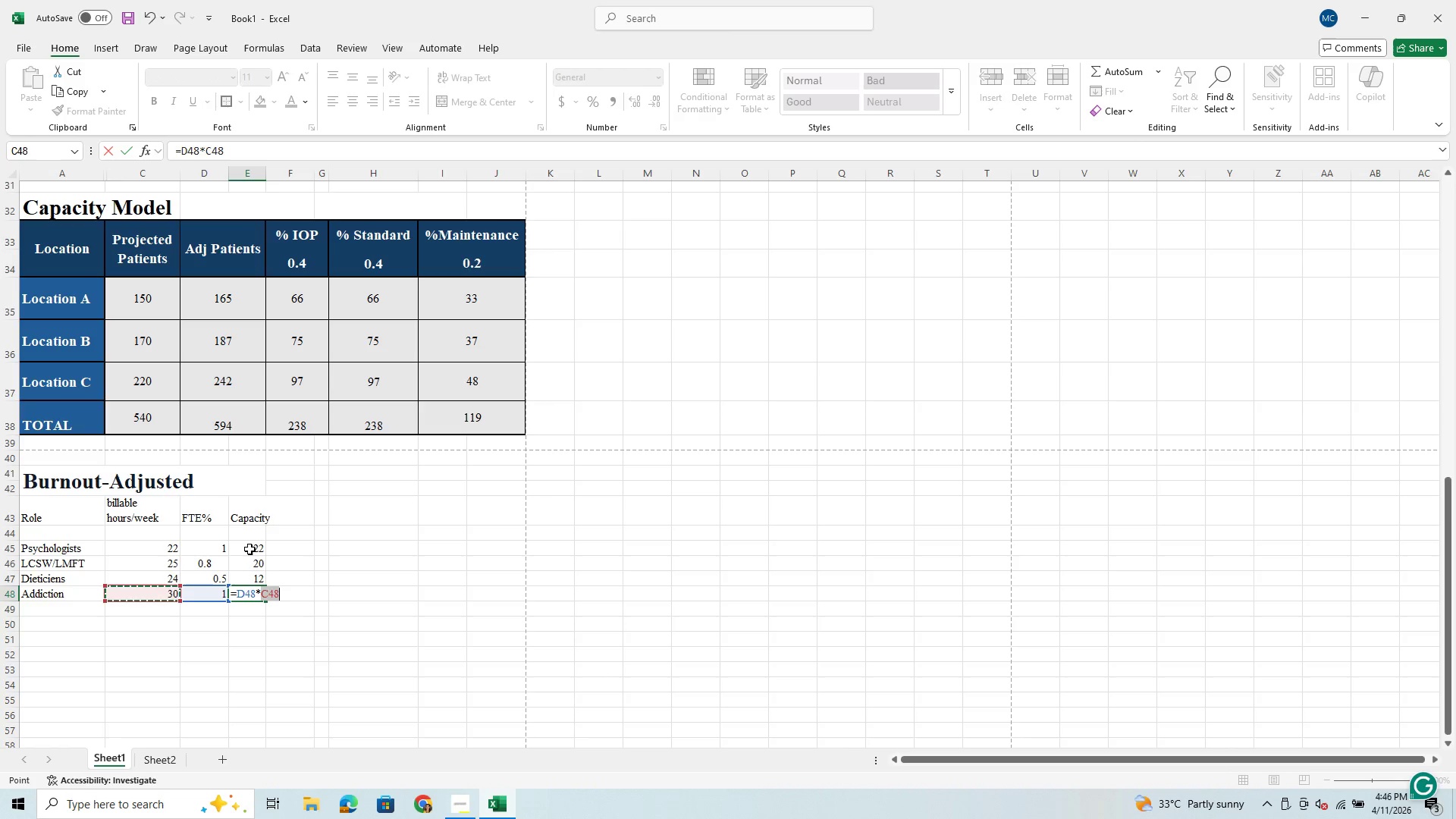 
key(Enter)
 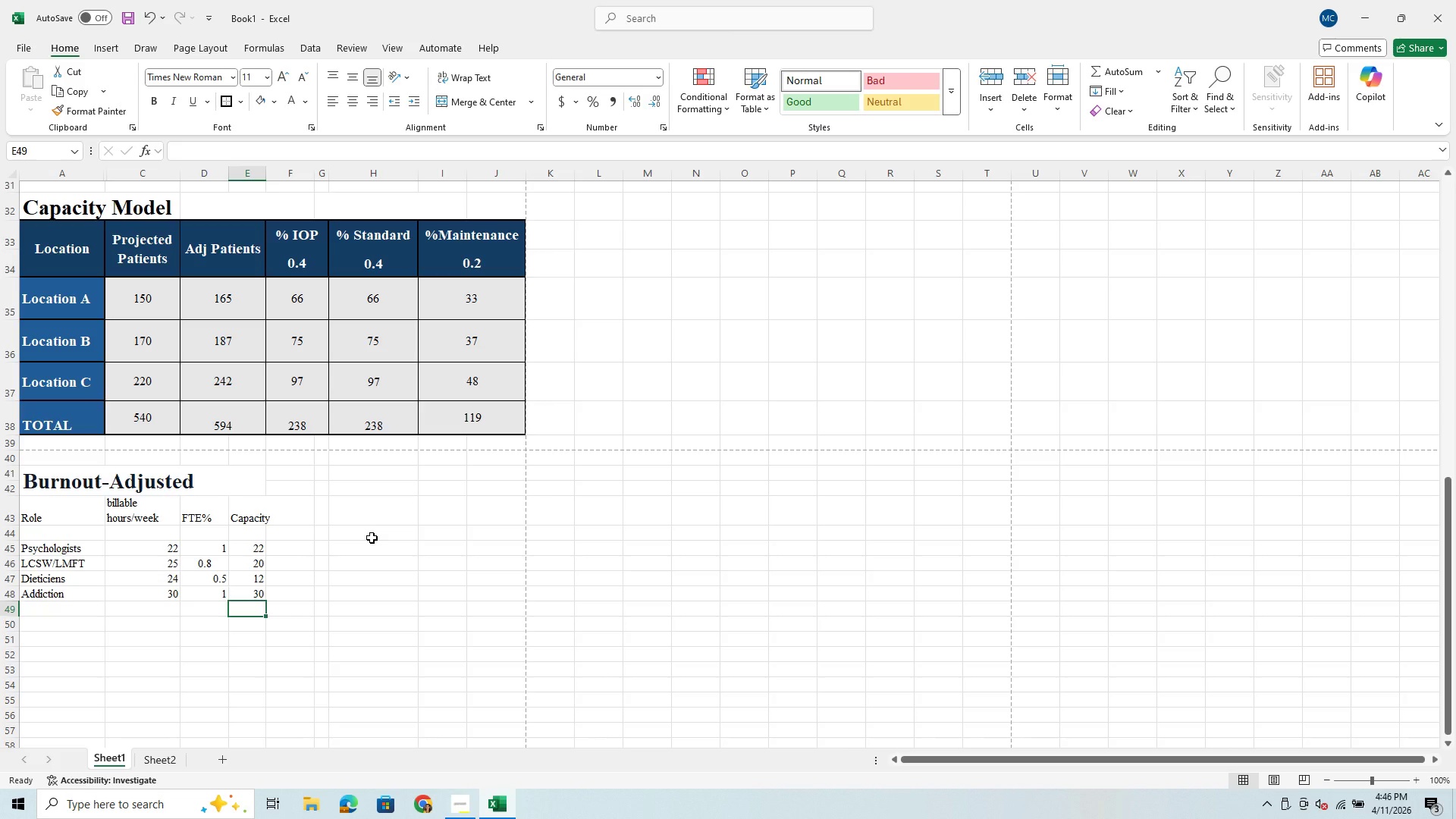 
wait(37.62)
 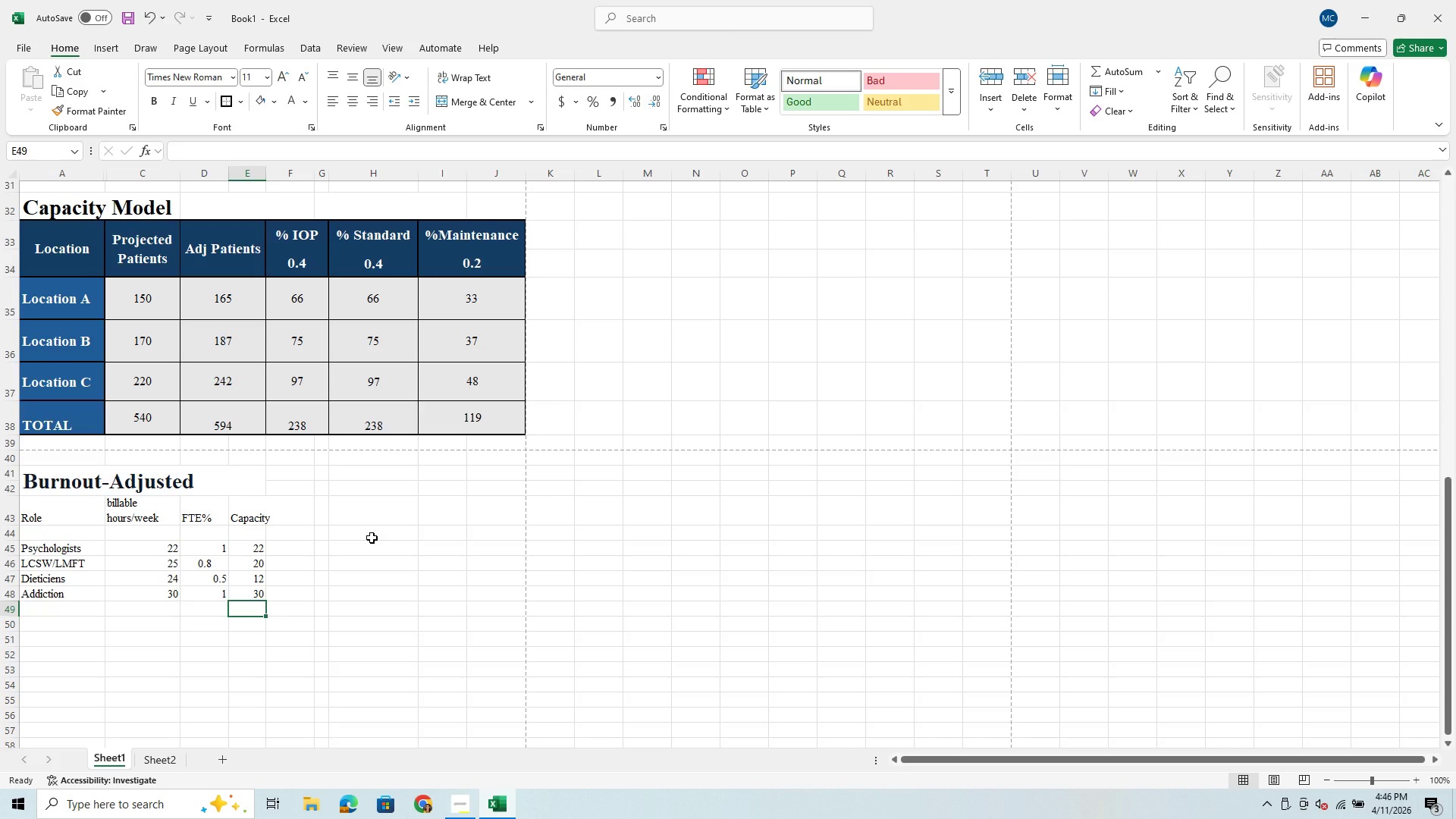 
left_click([253, 523])
 